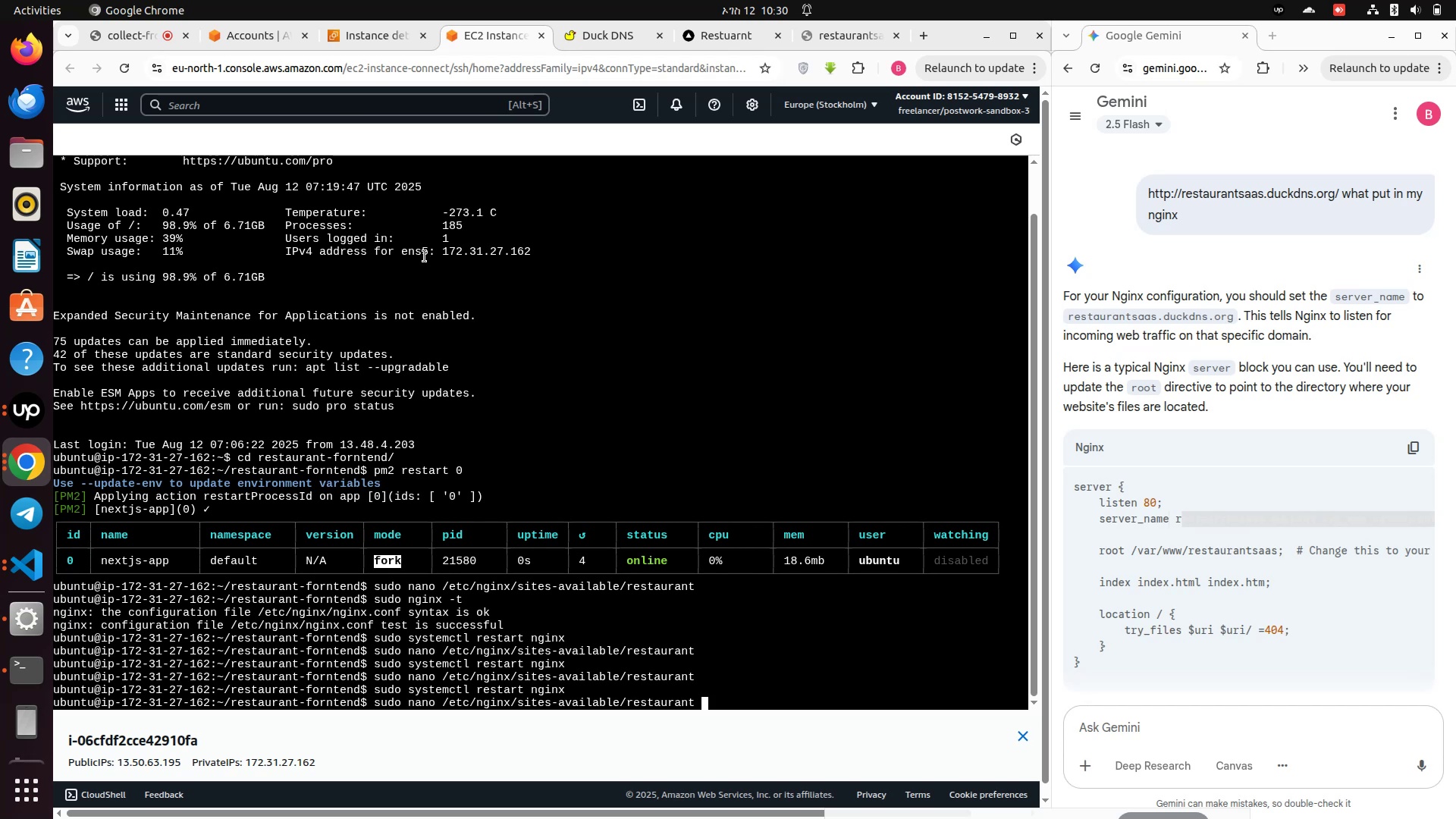 
key(ArrowUp)
 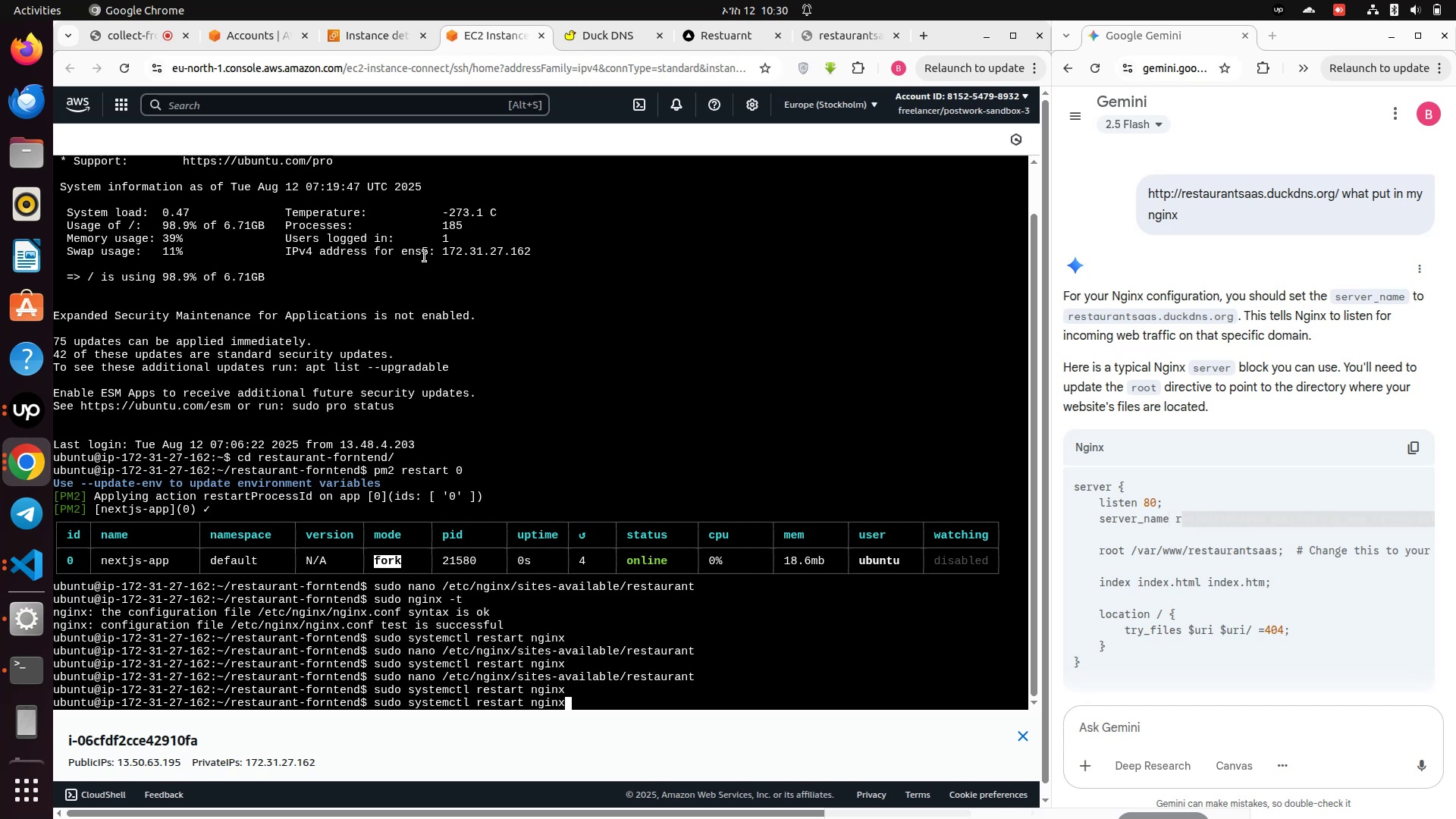 
key(ArrowUp)
 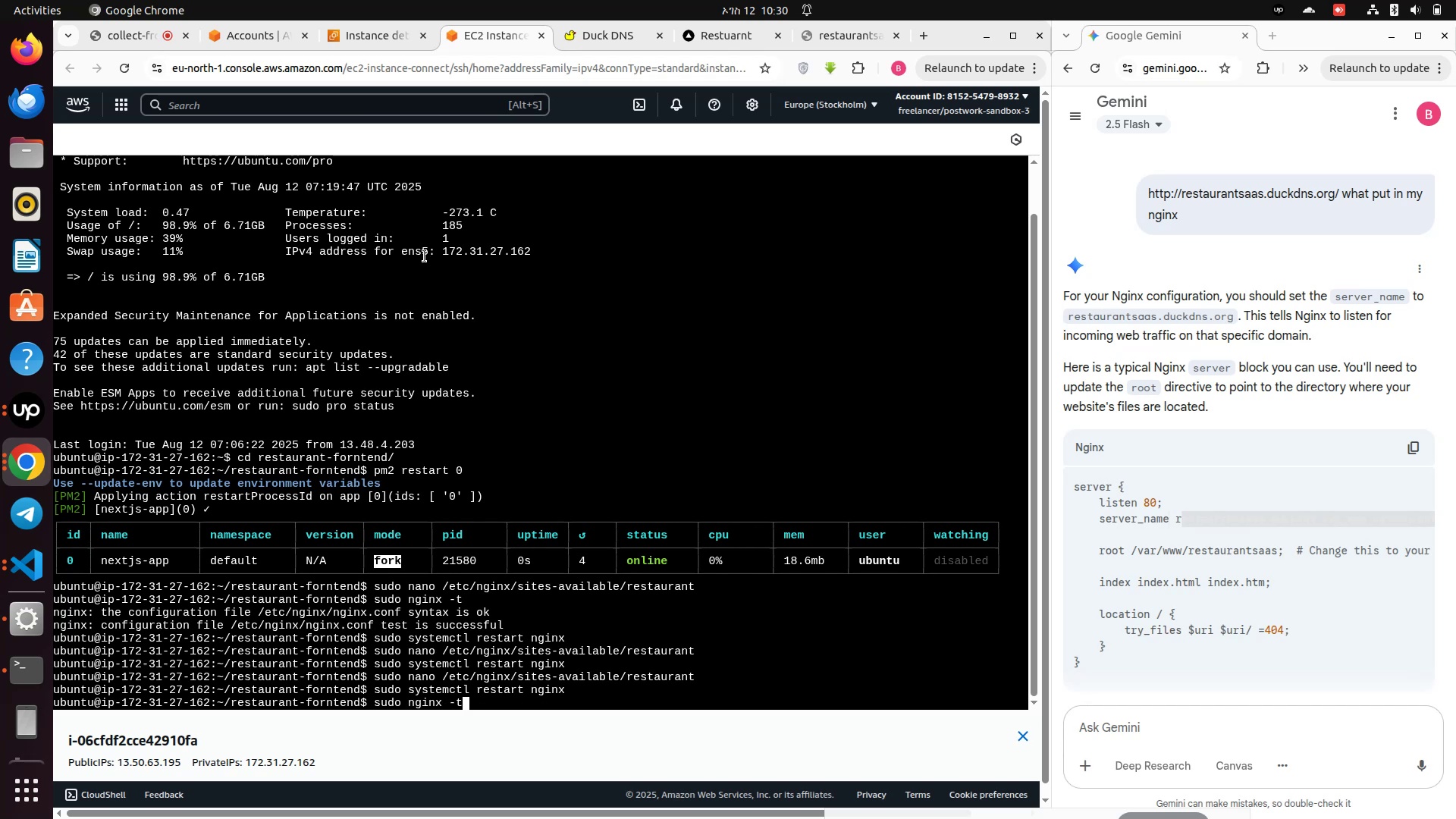 
key(ArrowUp)
 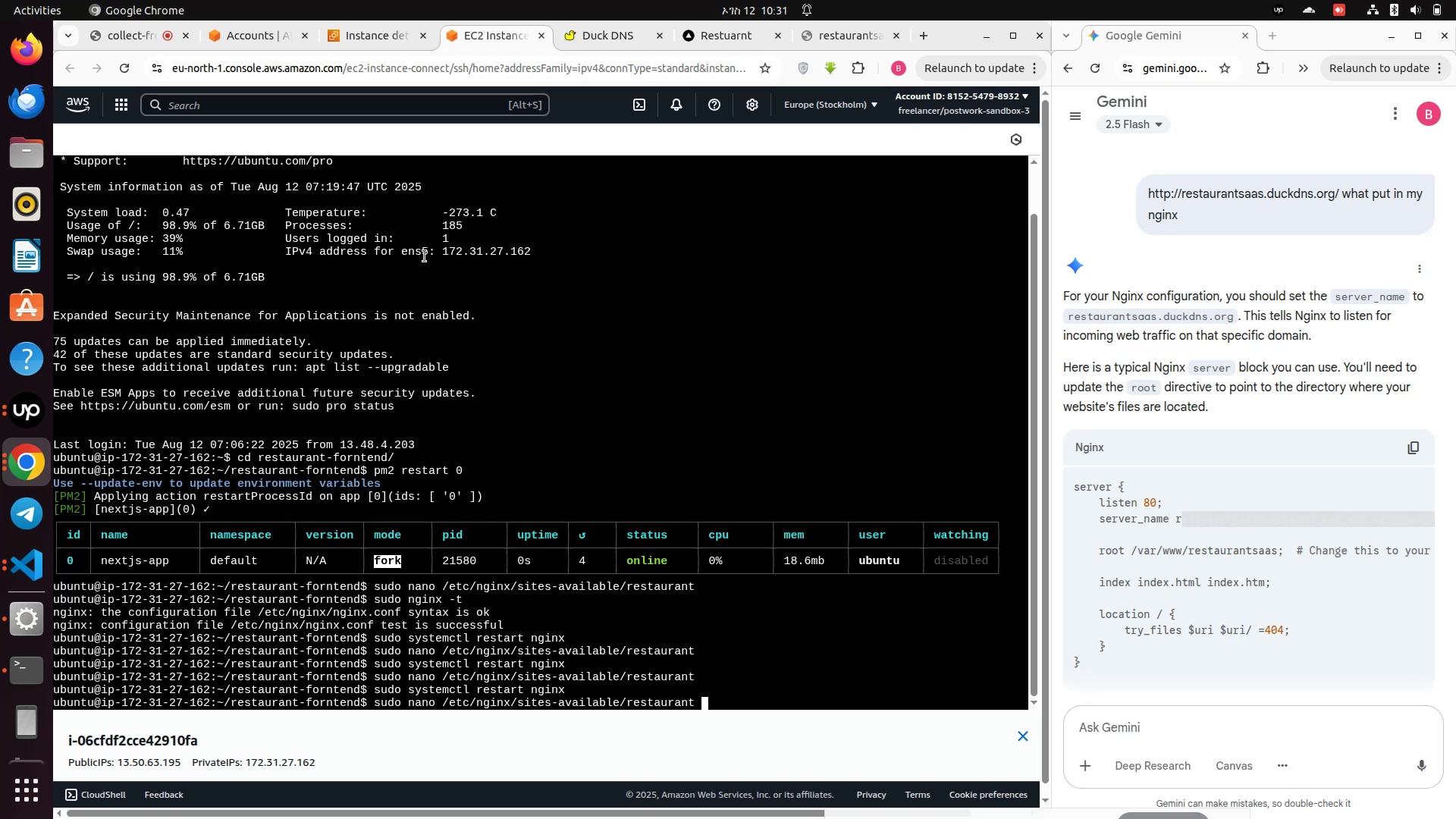 
key(ArrowUp)
 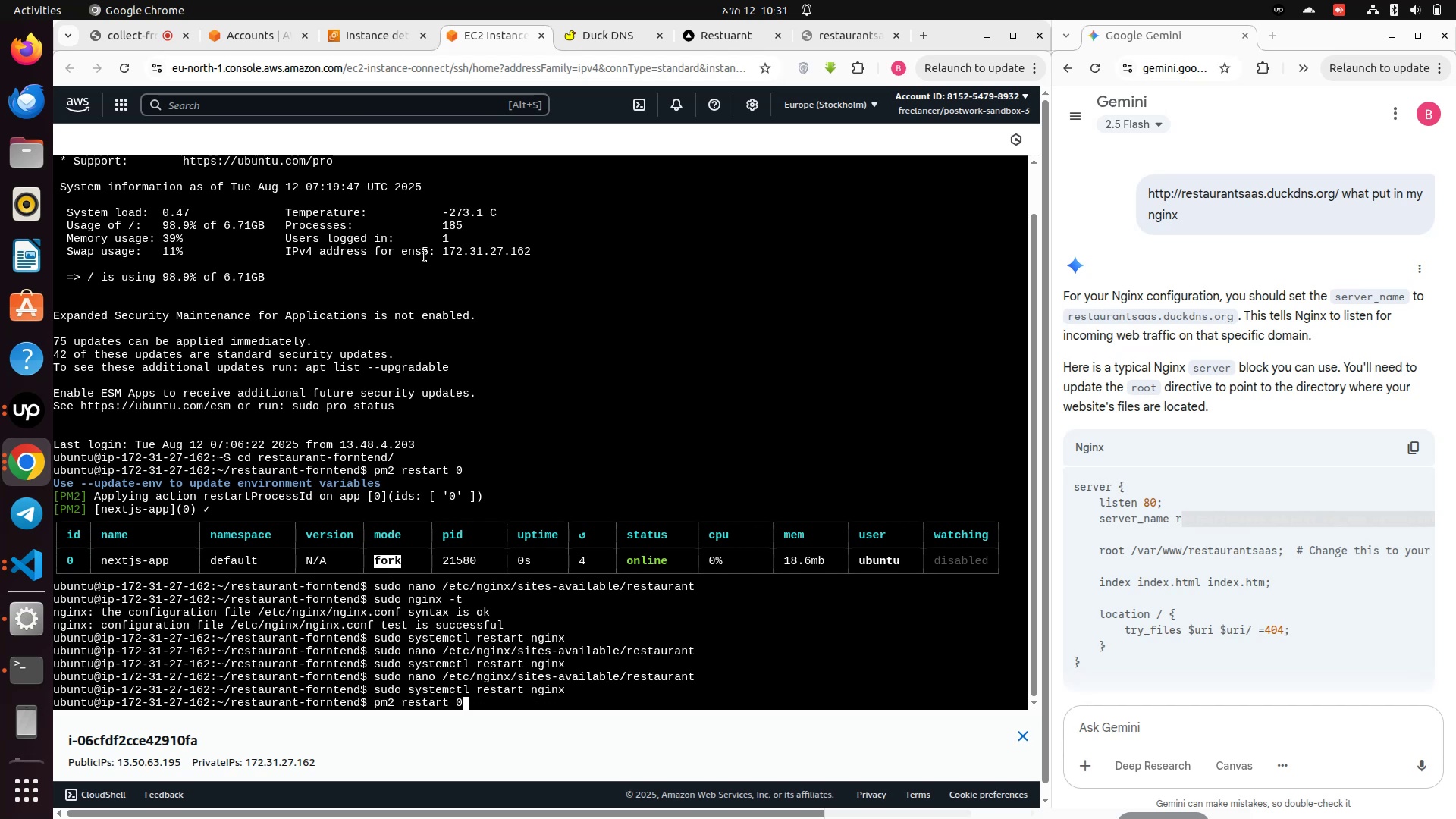 
key(ArrowUp)
 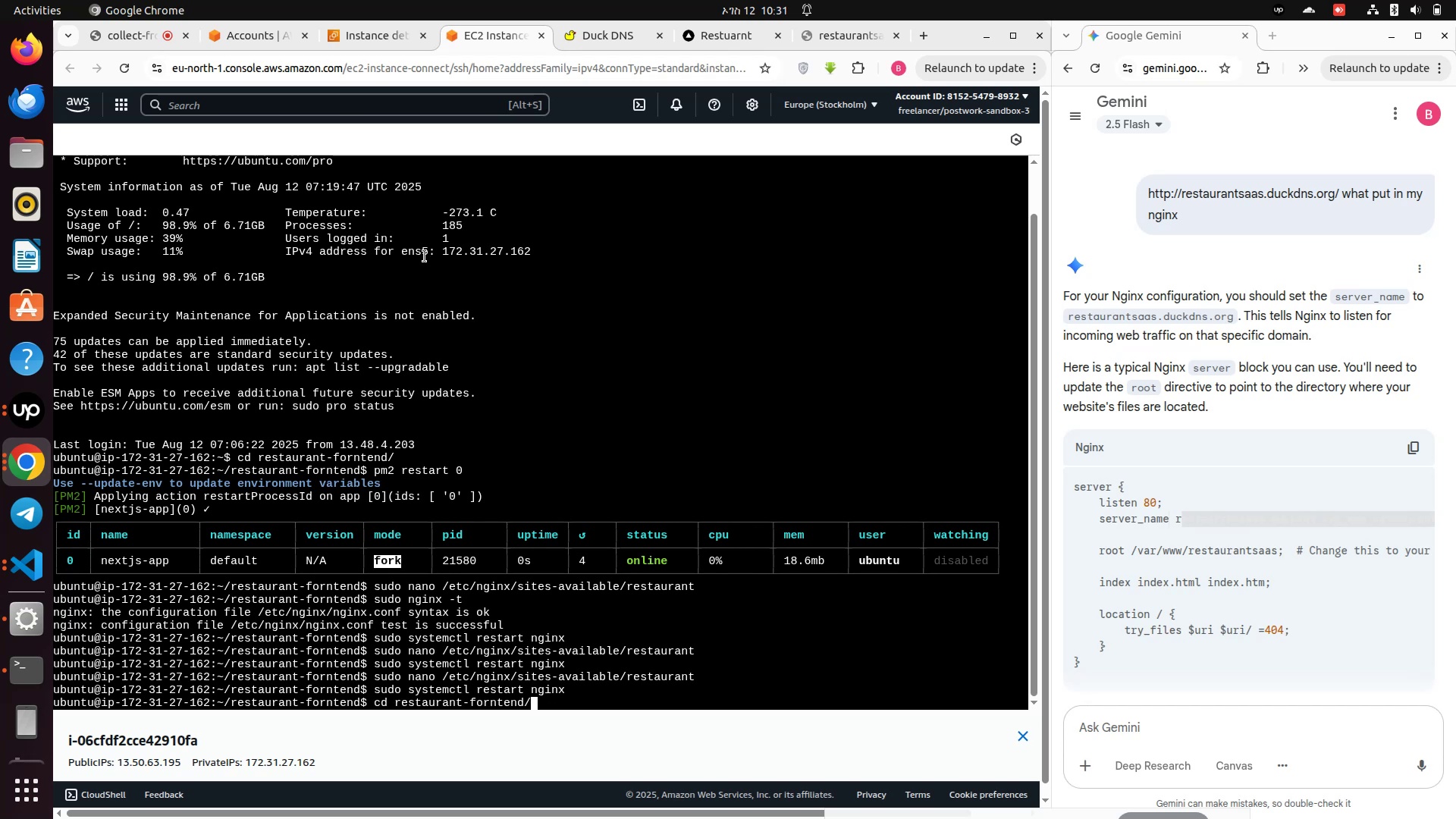 
key(ArrowUp)
 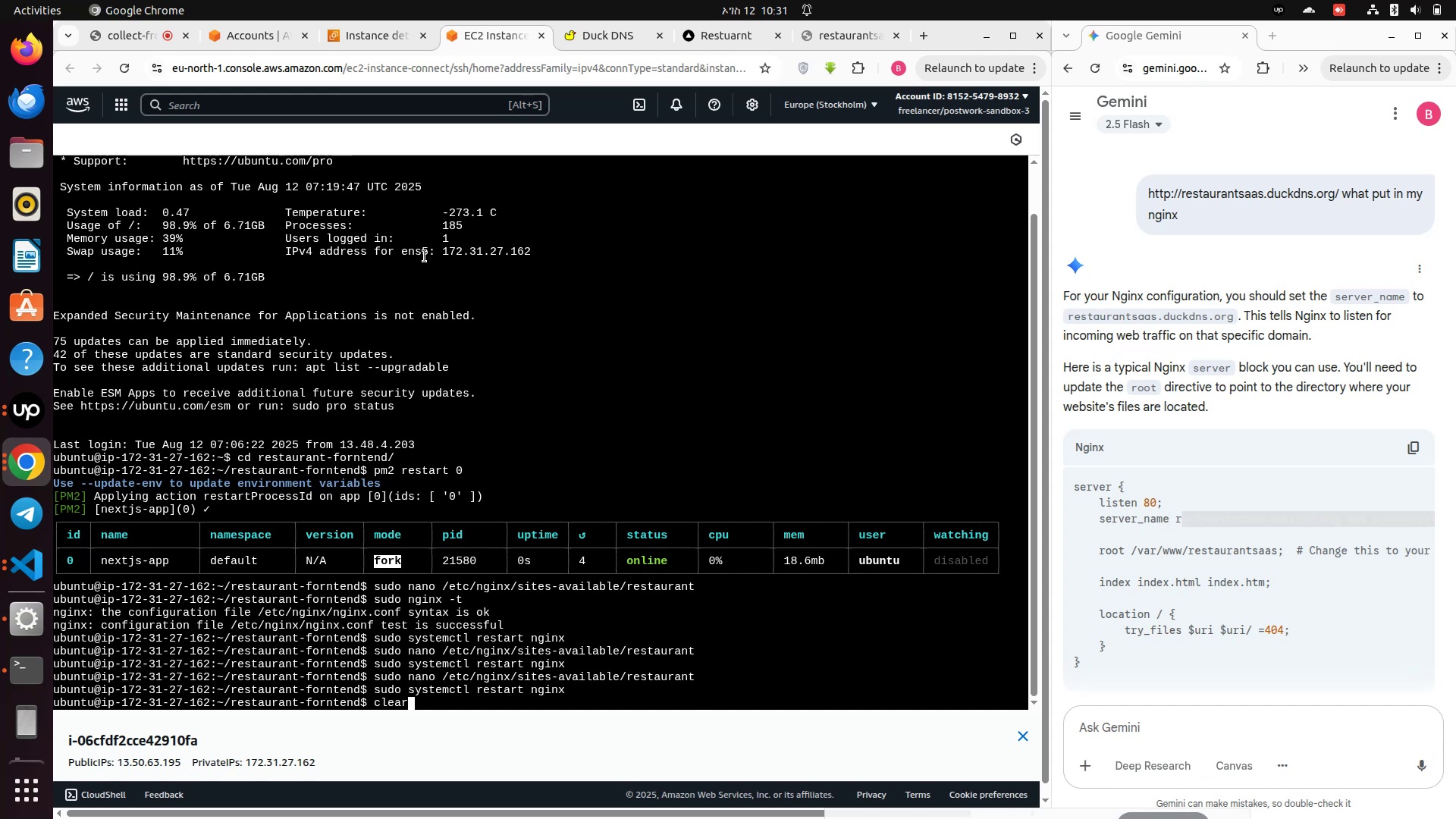 
key(ArrowUp)
 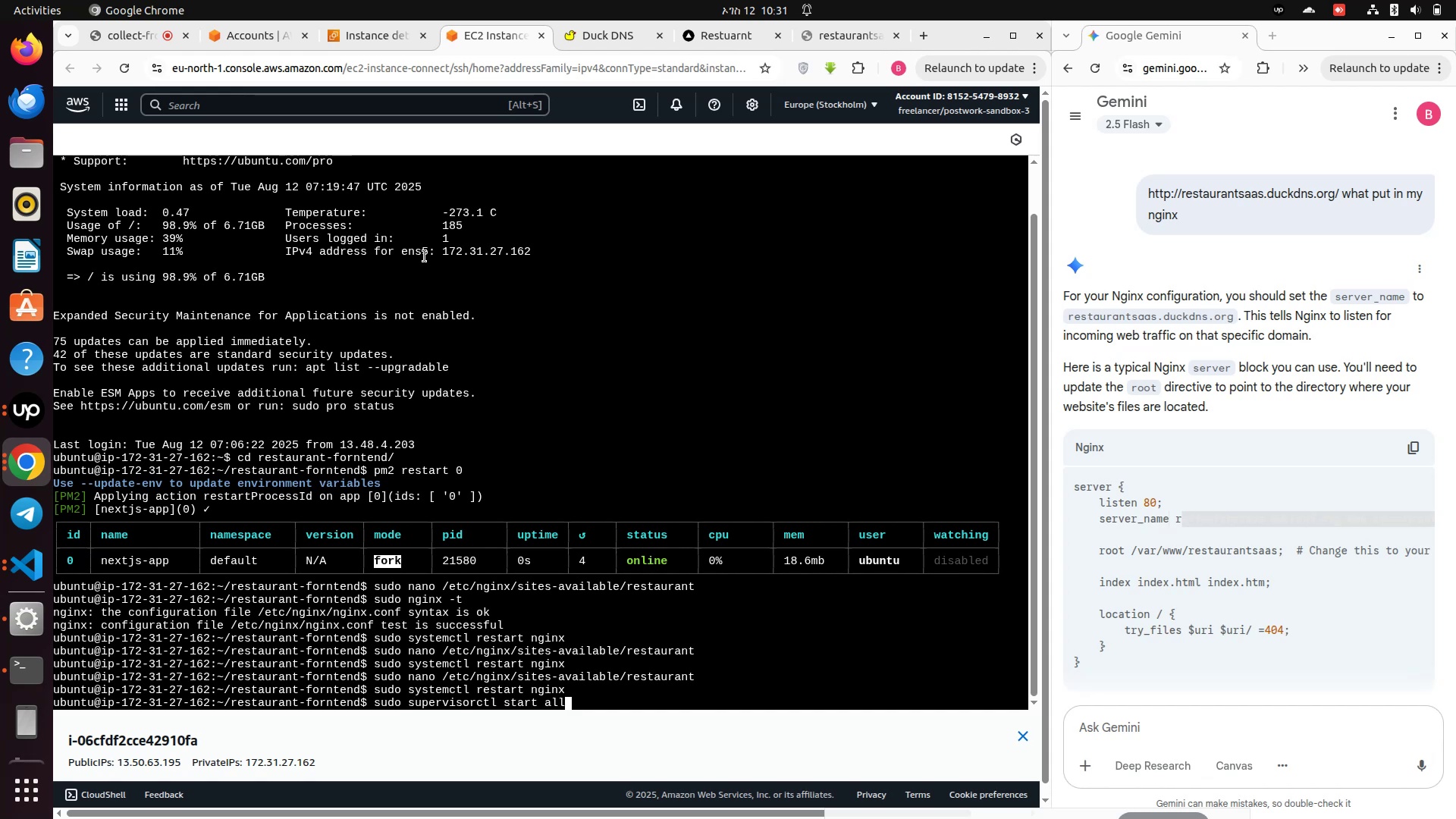 
key(ArrowUp)
 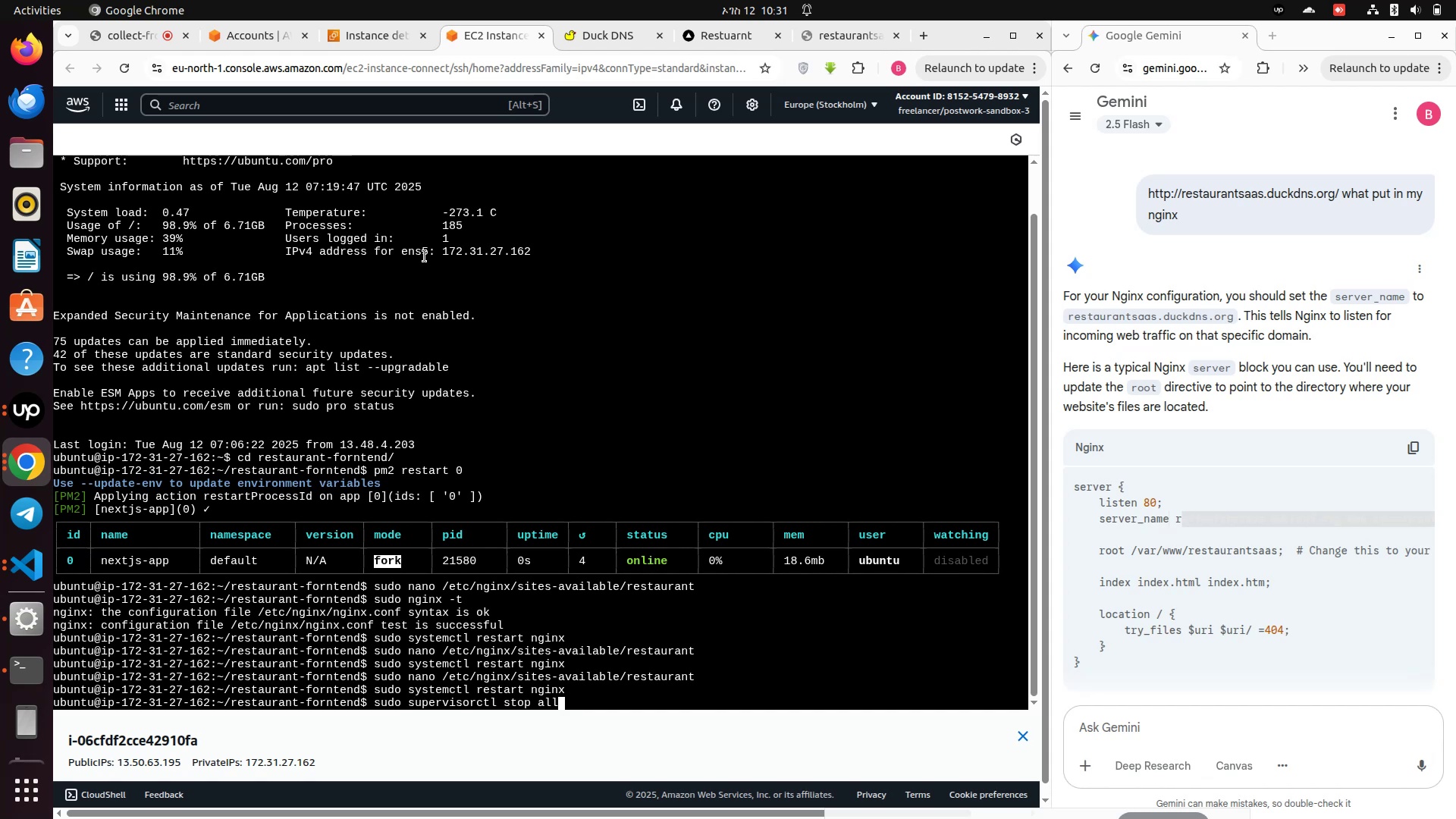 
key(ArrowUp)
 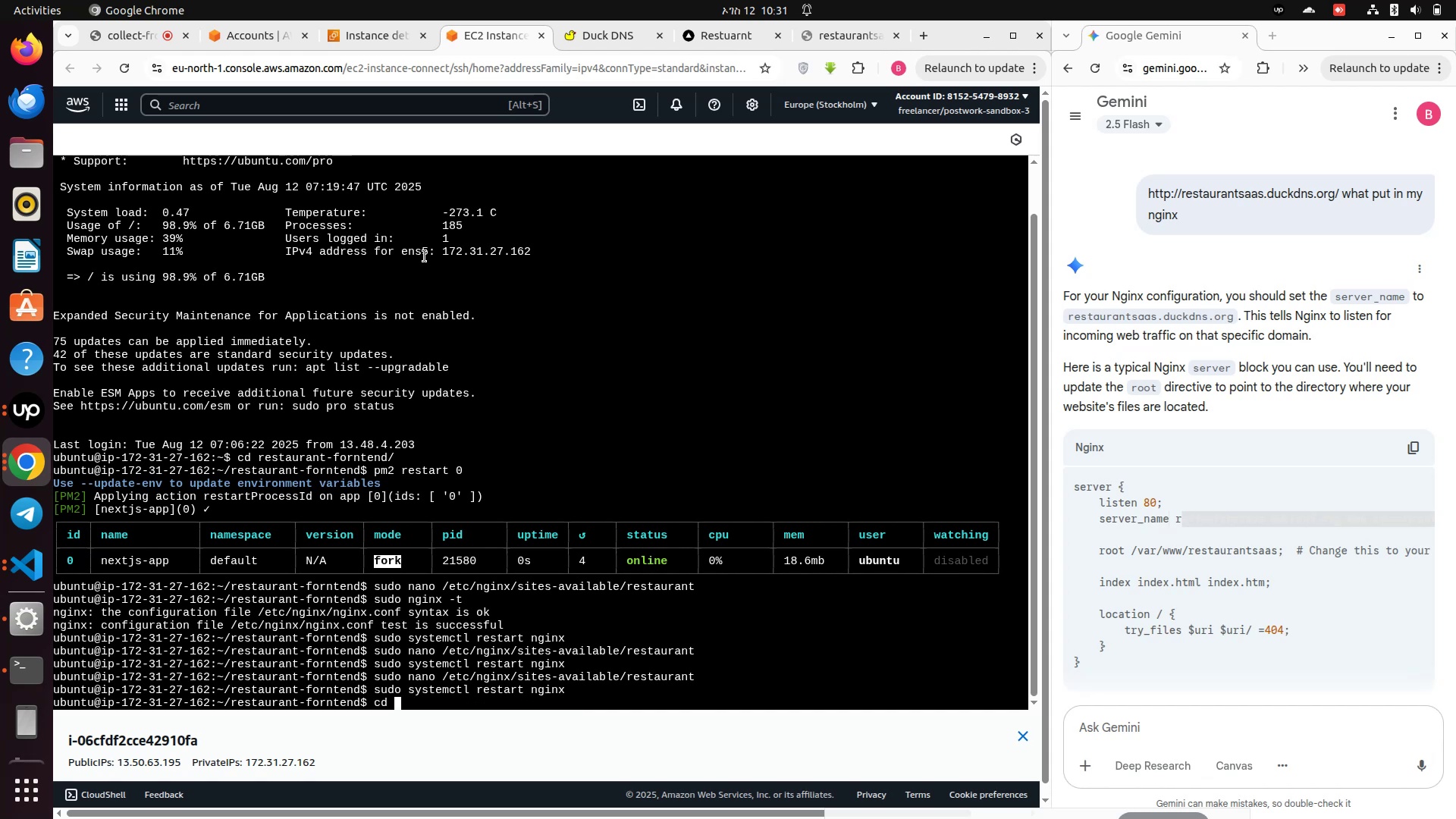 
key(ArrowUp)
 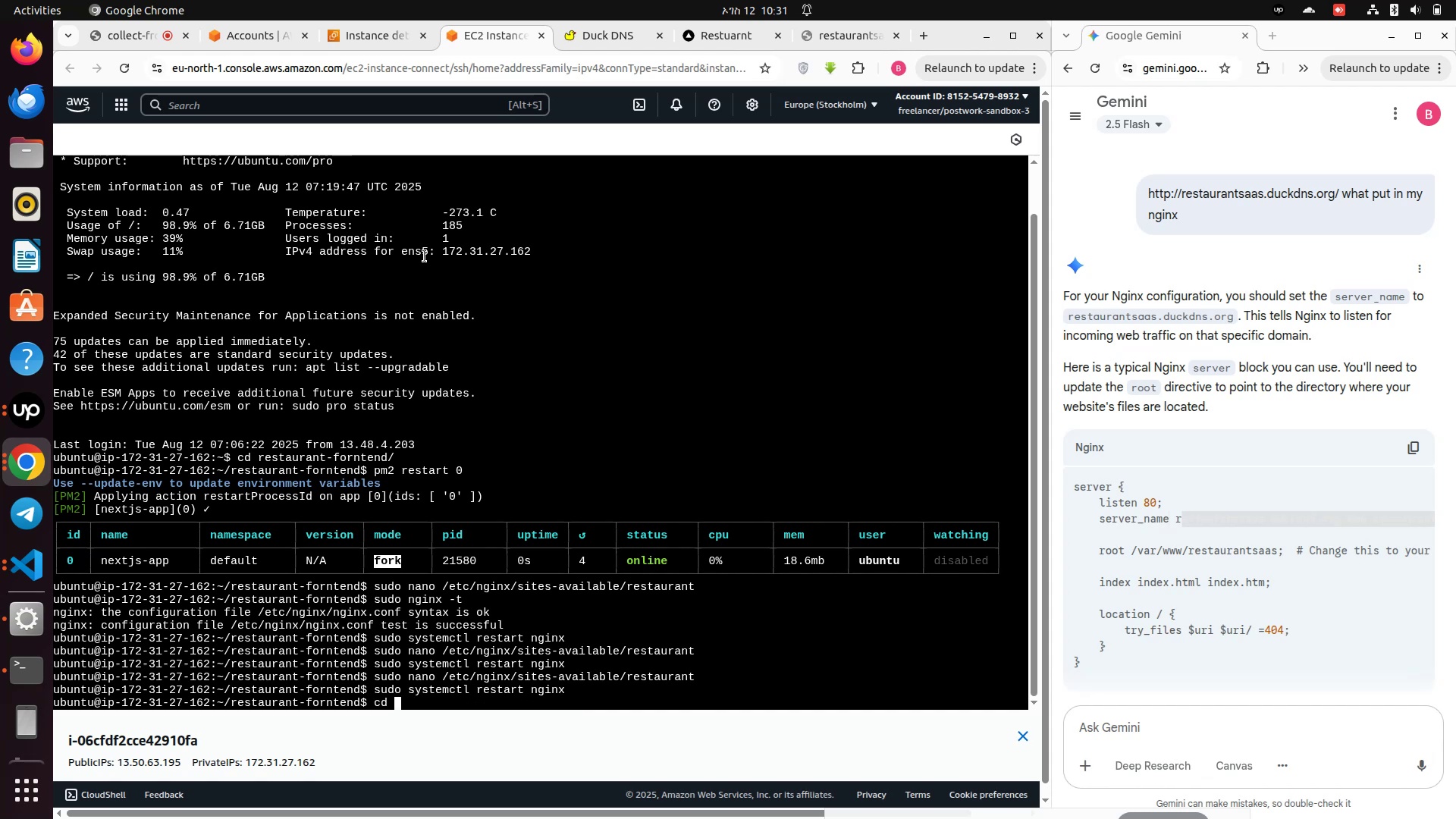 
key(ArrowUp)
 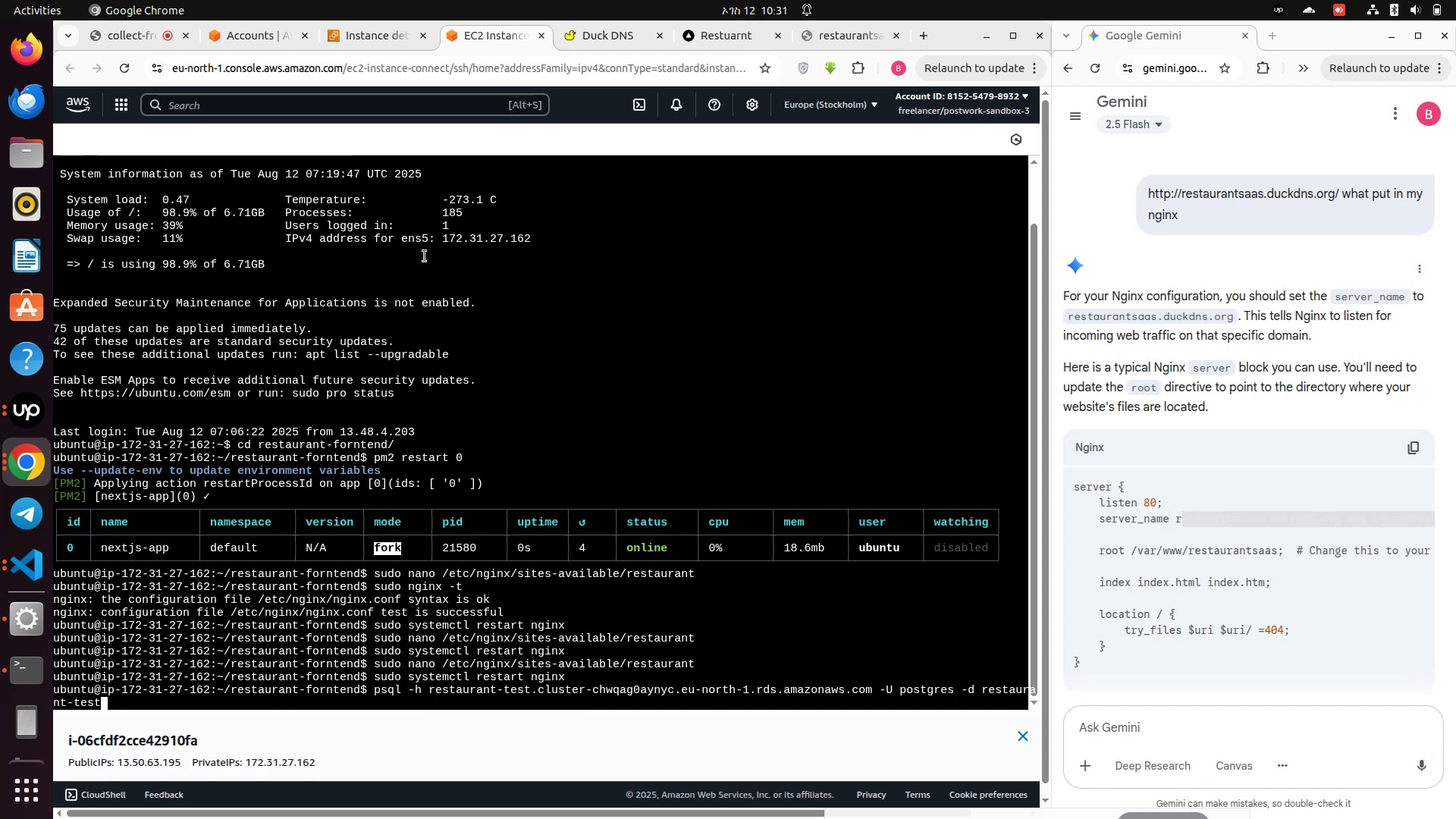 
hold_key(key=ArrowDown, duration=1.51)
 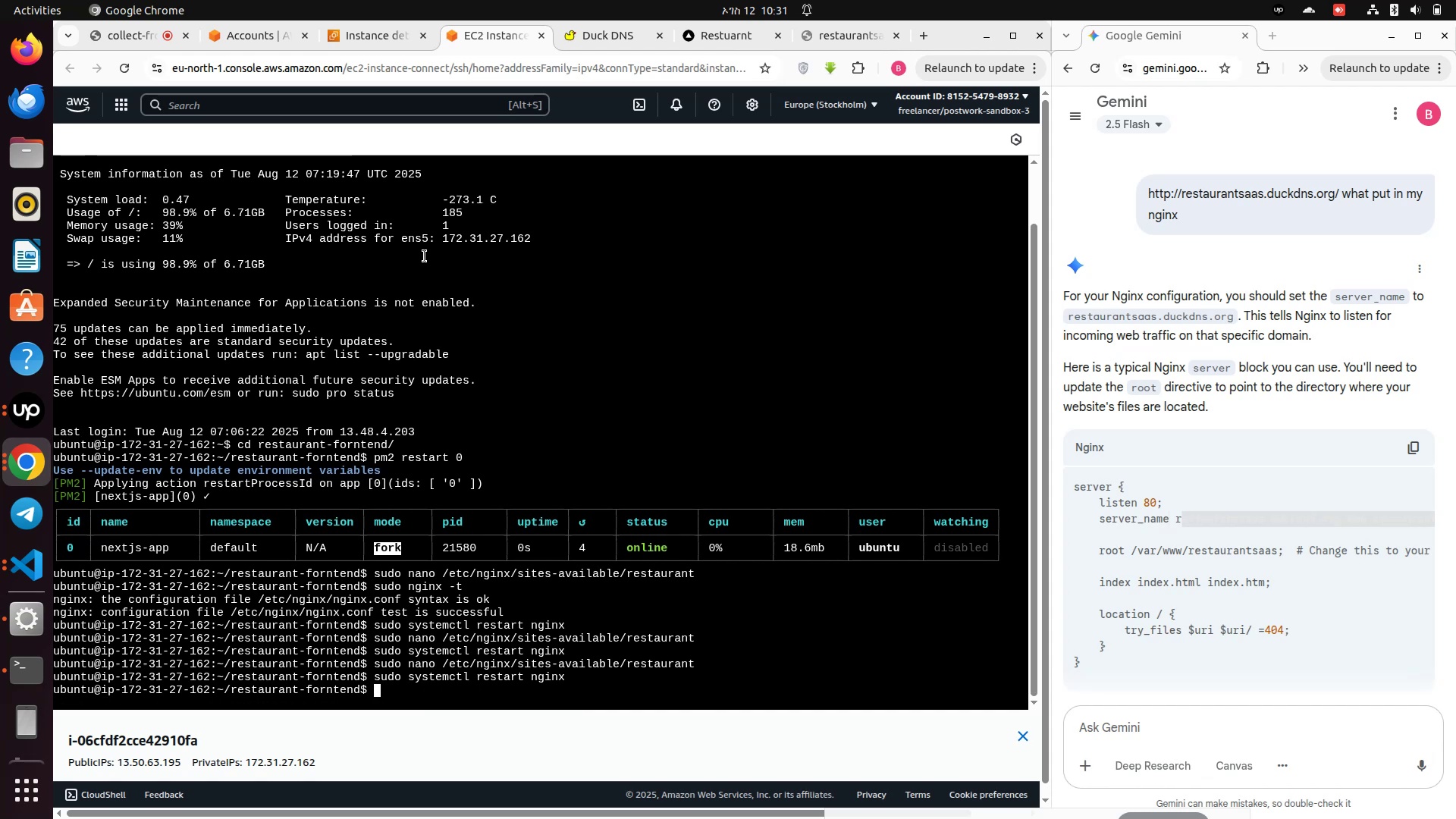 
hold_key(key=ArrowDown, duration=0.59)
 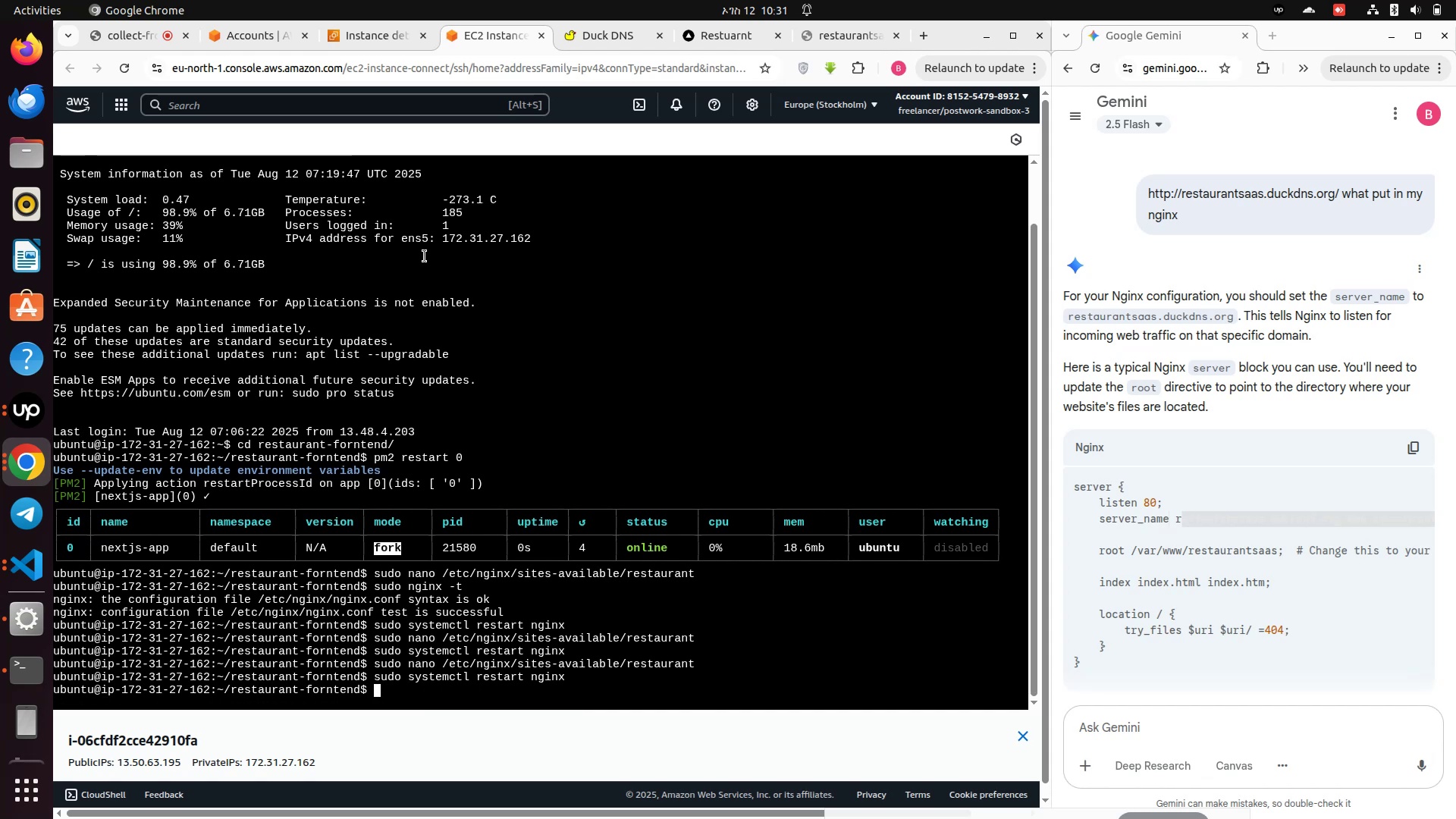 
key(ArrowUp)
 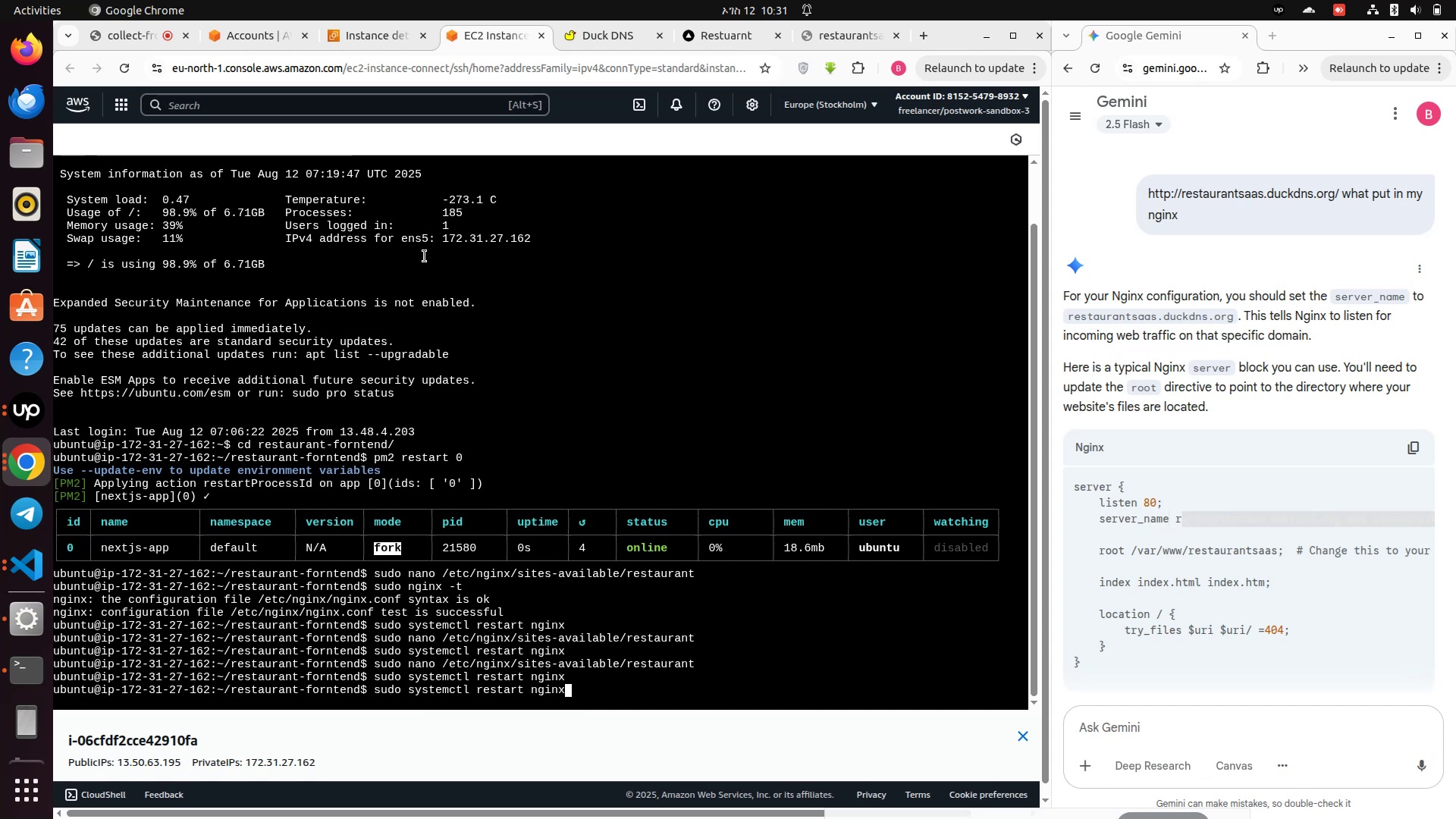 
key(ArrowLeft)
 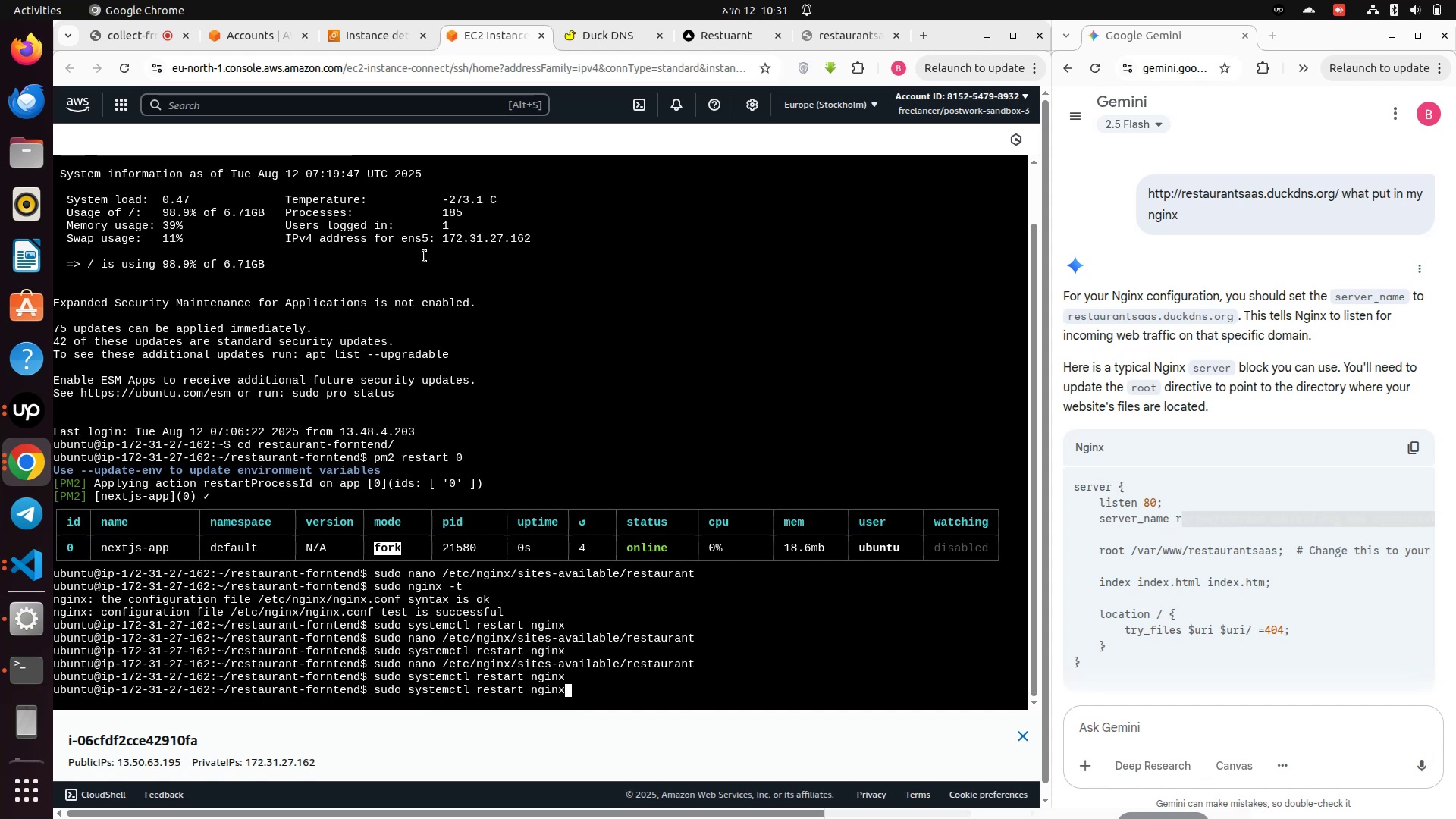 
key(ArrowLeft)
 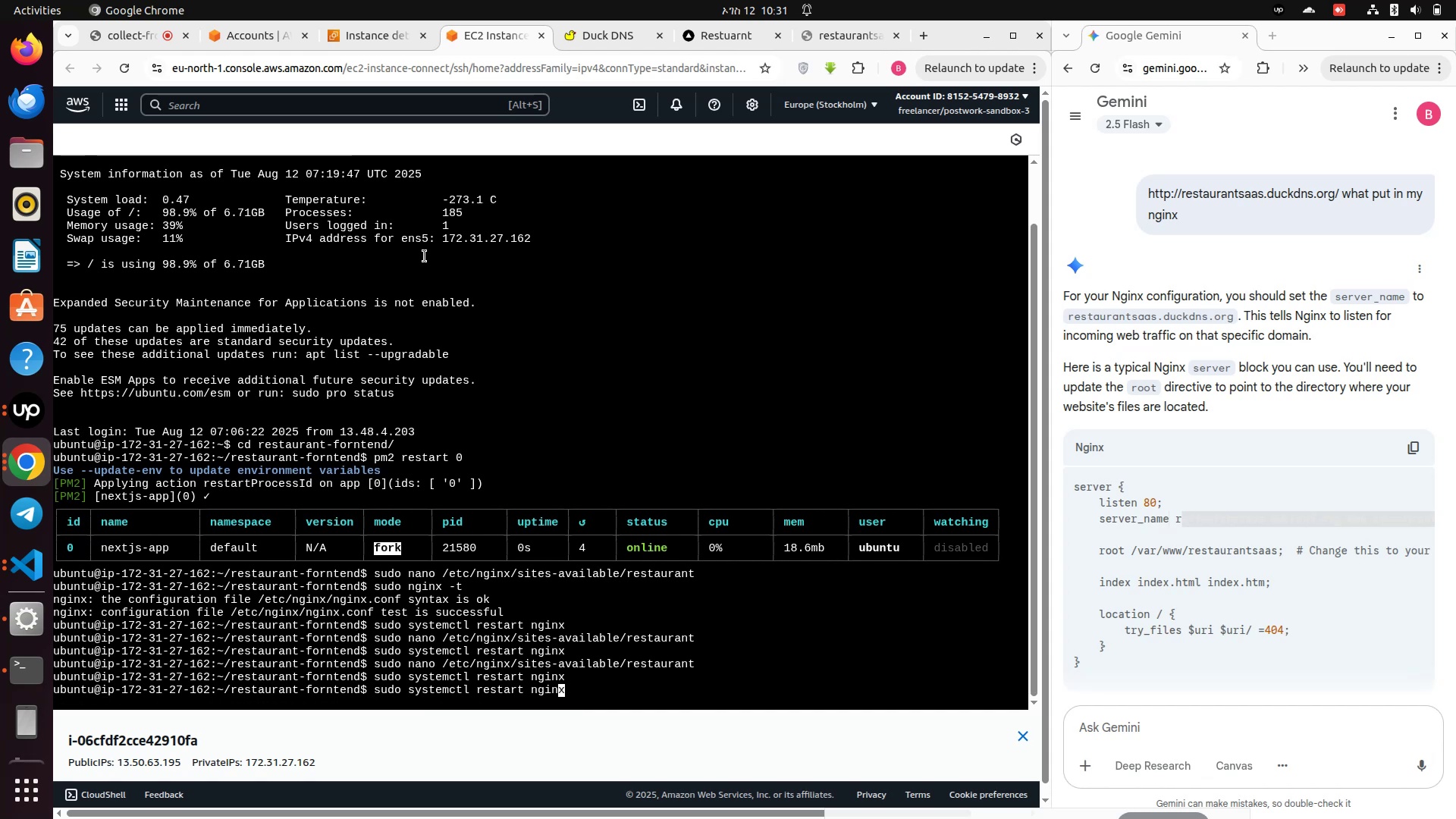 
key(ArrowLeft)
 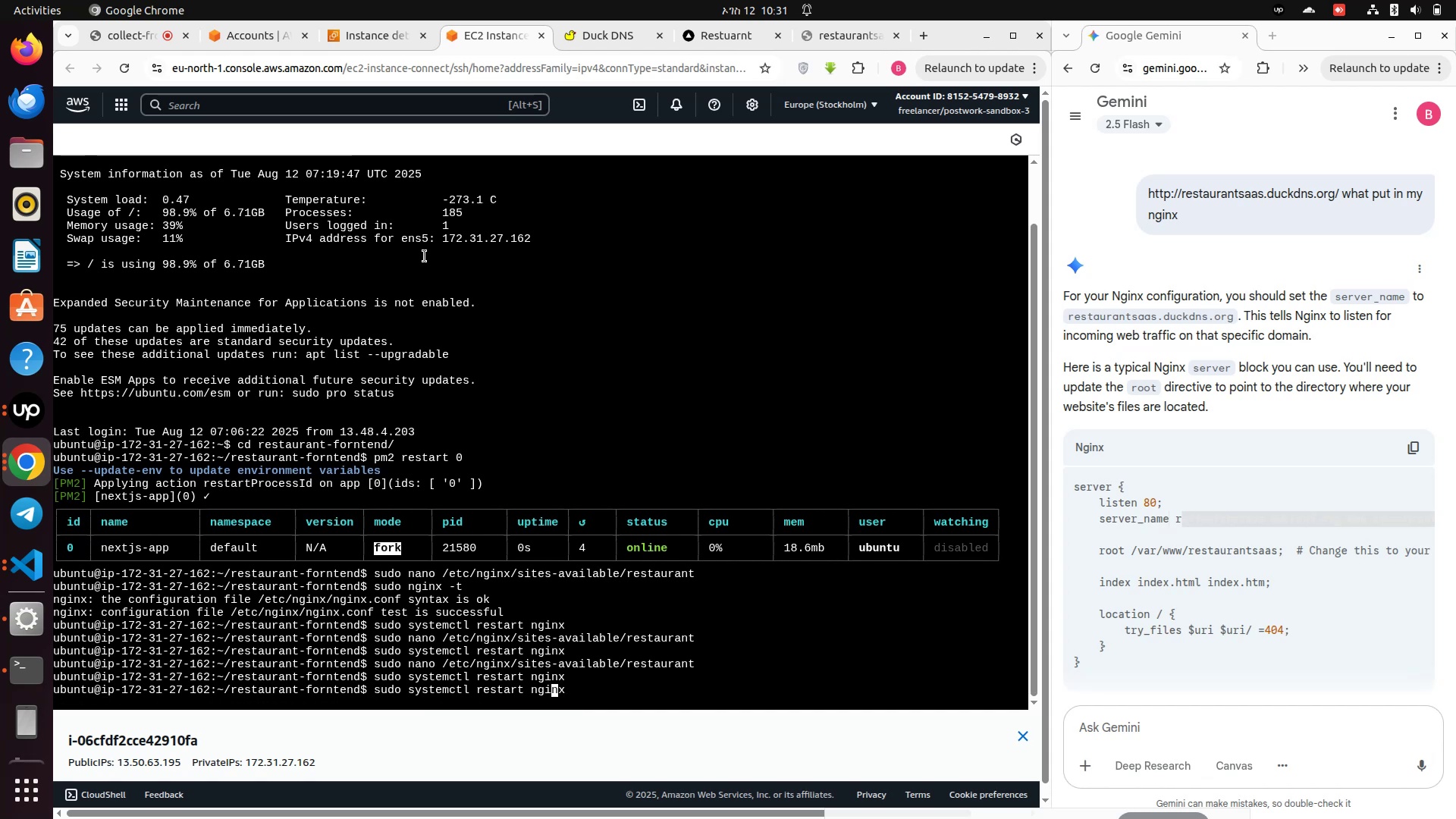 
key(ArrowLeft)
 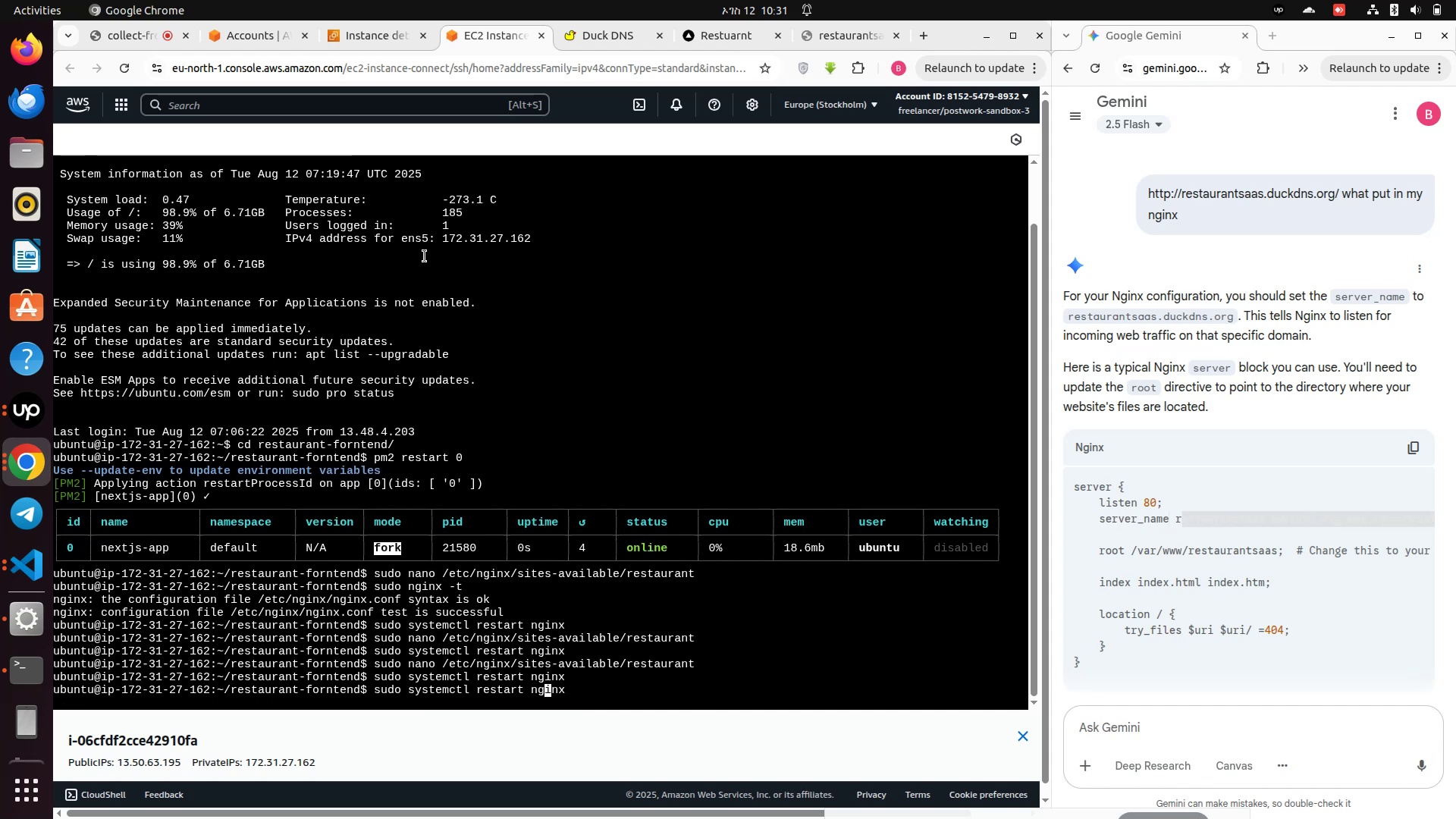 
key(ArrowLeft)
 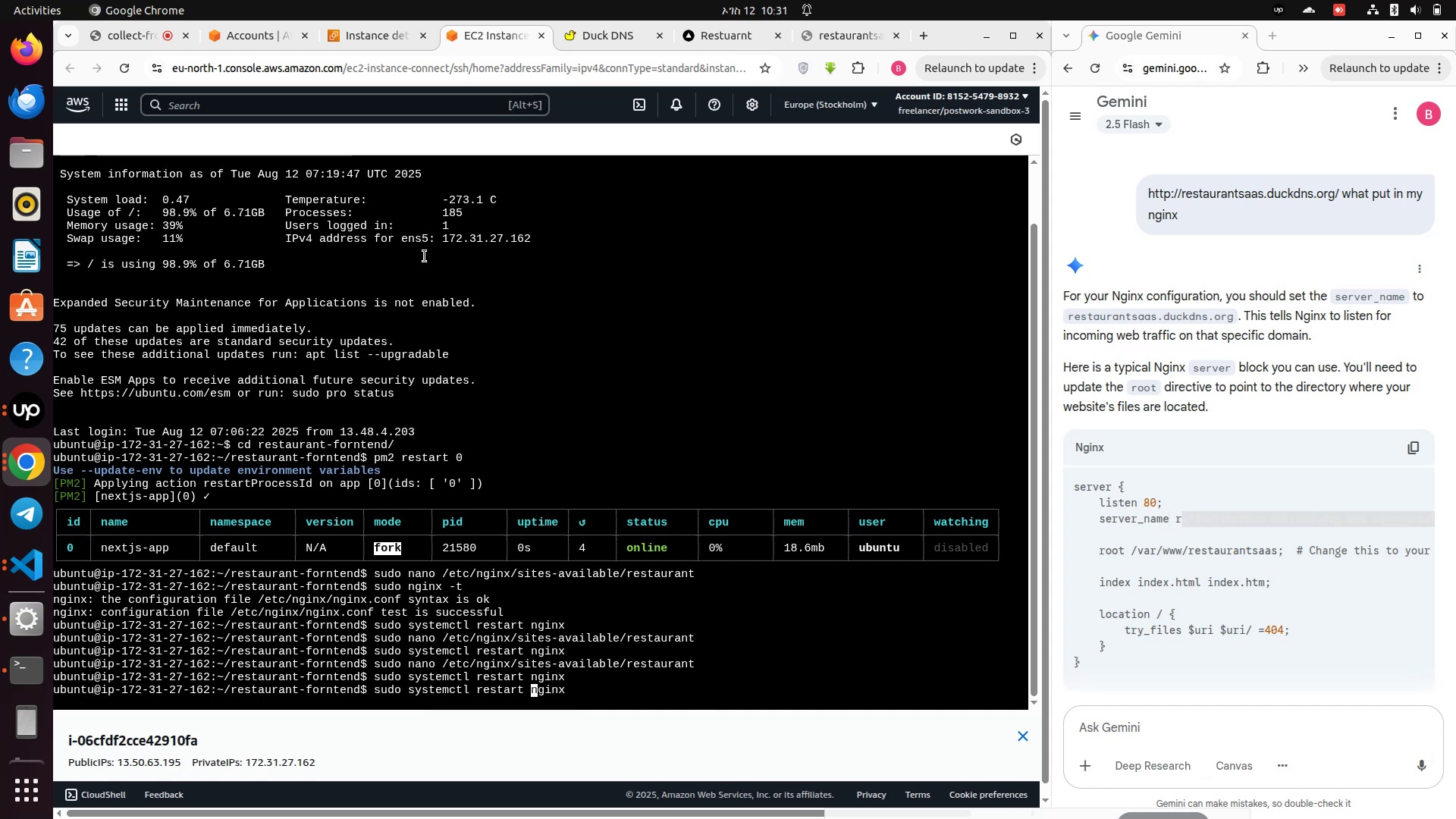 
key(ArrowLeft)
 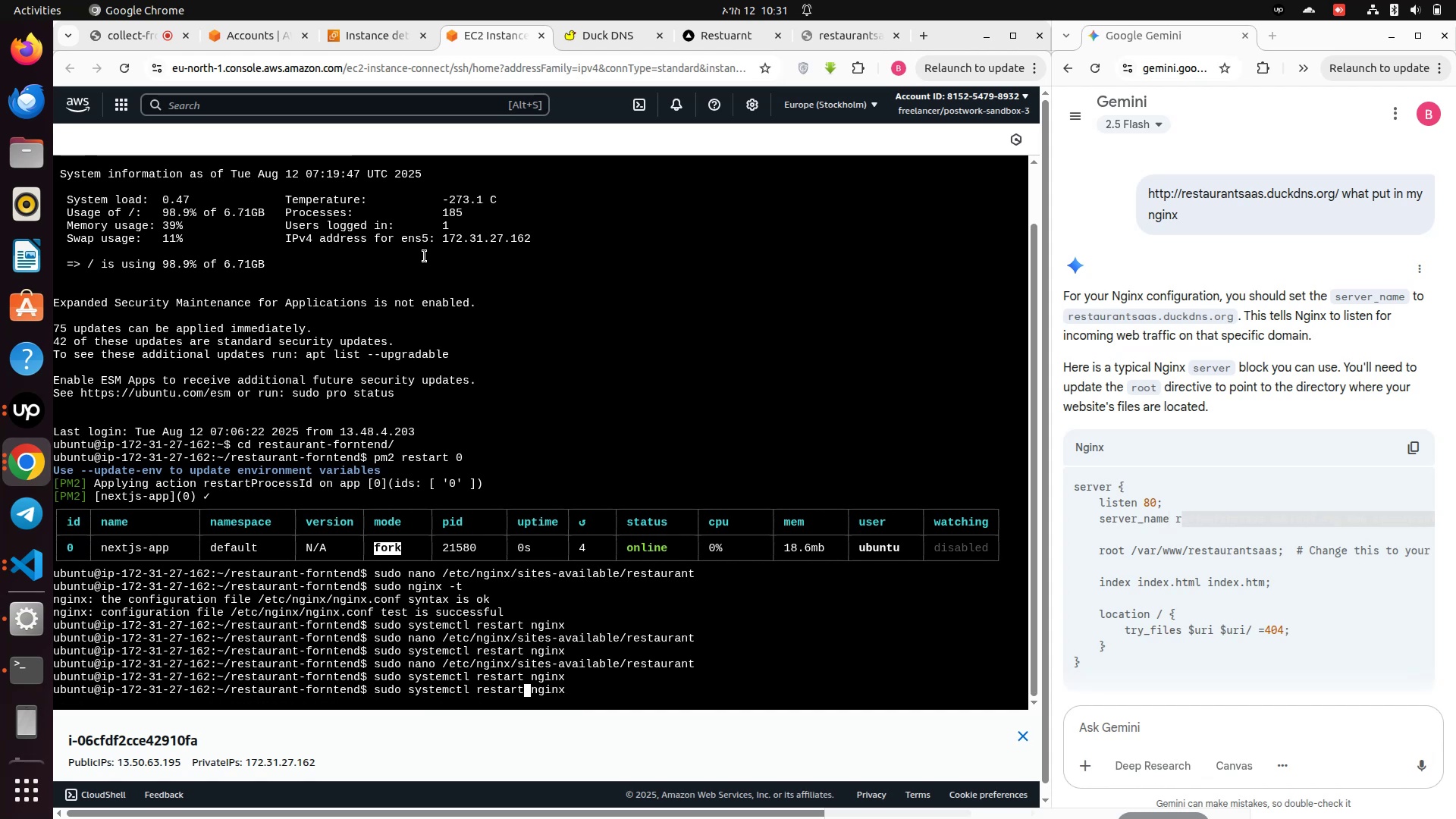 
key(Backspace)
key(Backspace)
key(Backspace)
key(Backspace)
key(Backspace)
key(Backspace)
key(Backspace)
type(reload)
 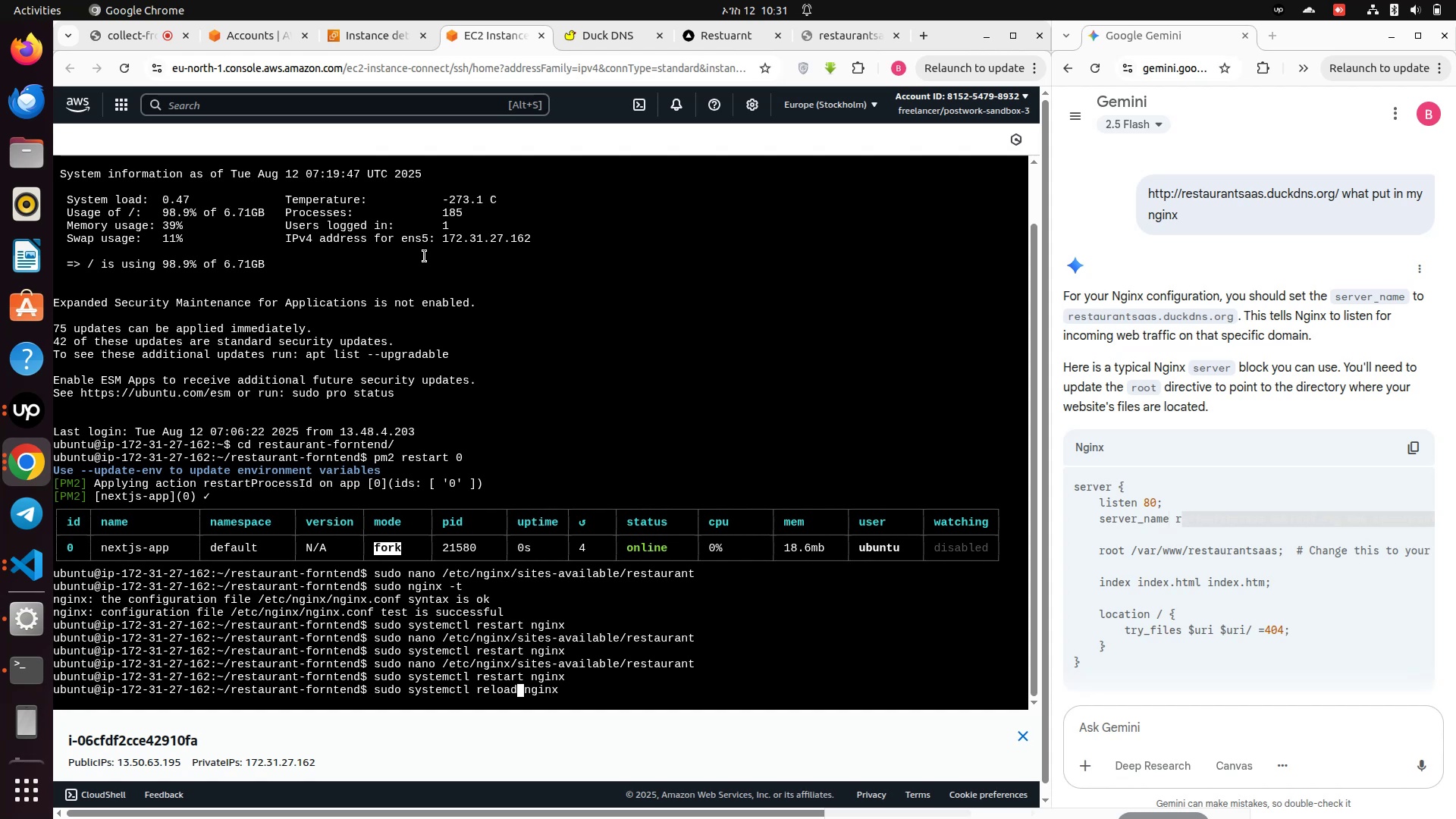 
key(Enter)
 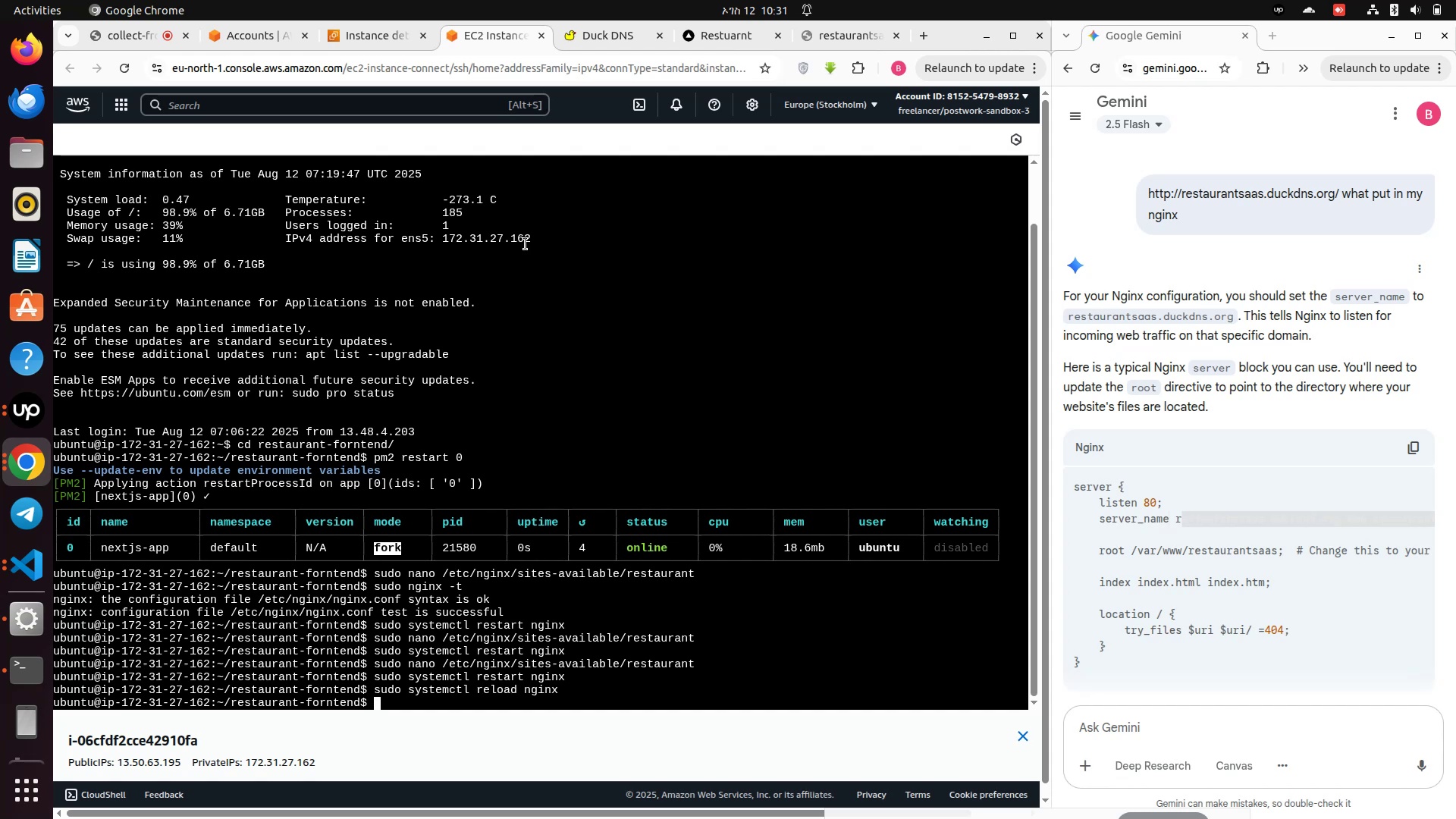 
key(ArrowUp)
 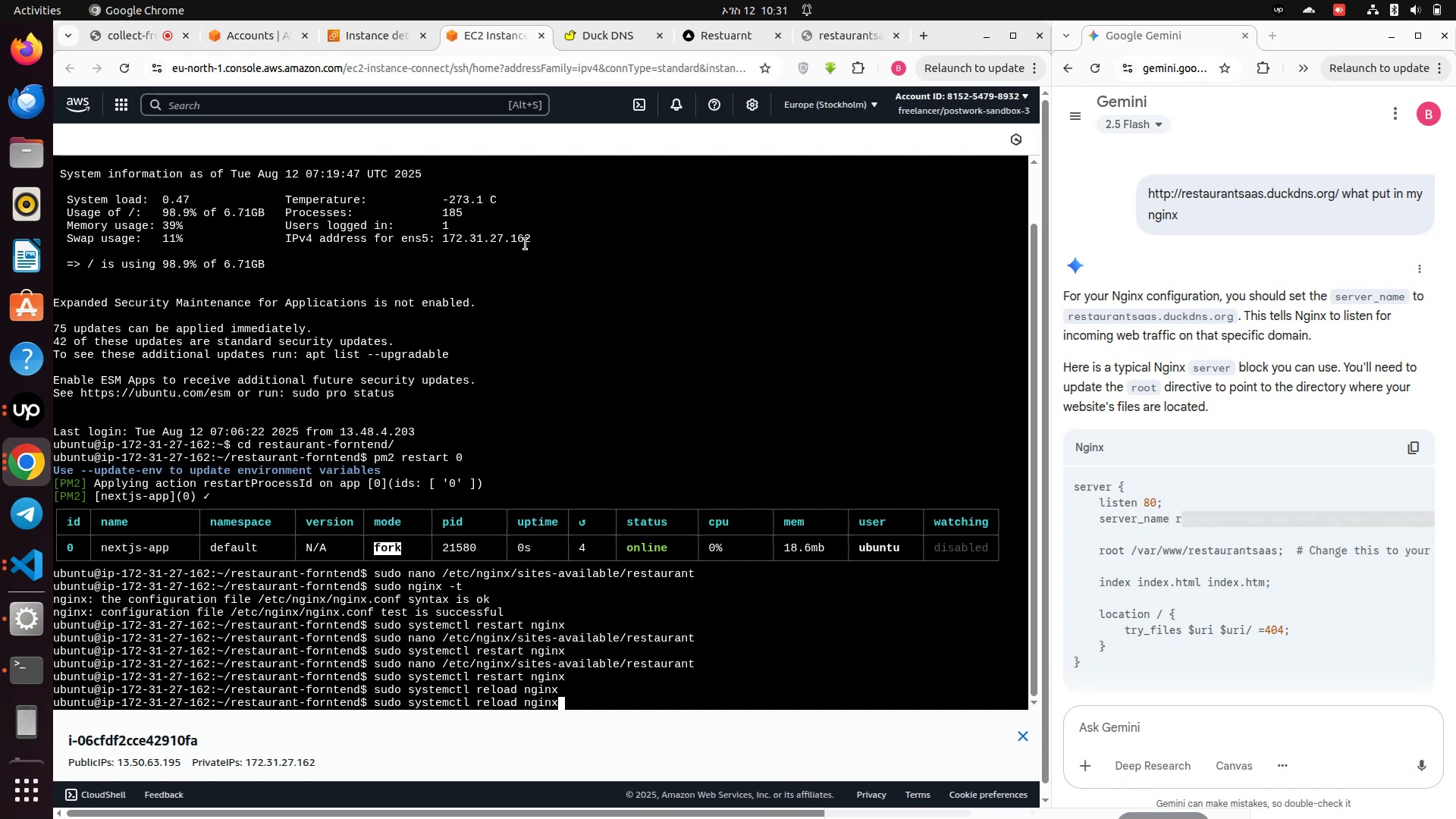 
key(ArrowDown)
 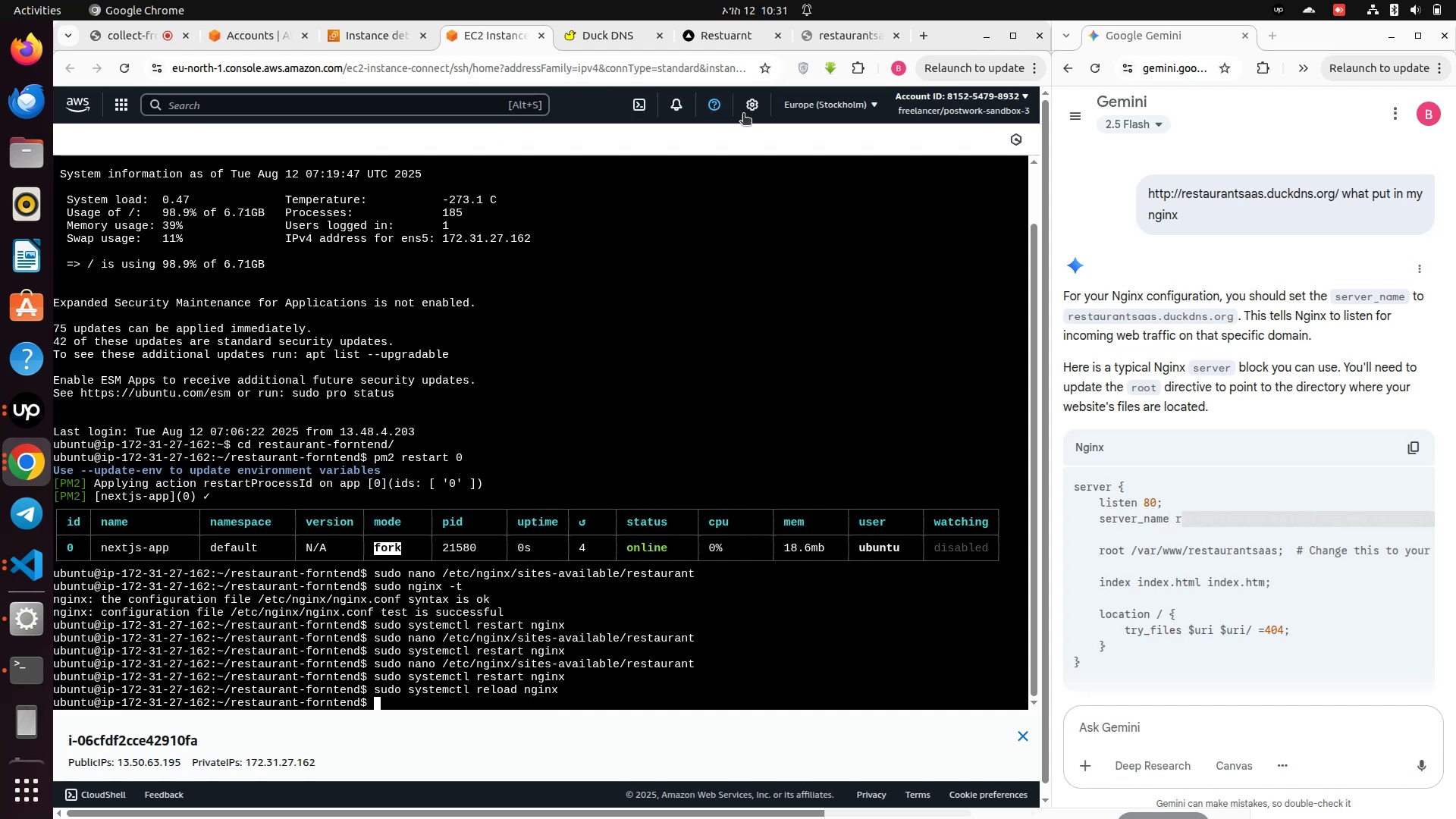 
left_click([836, 27])
 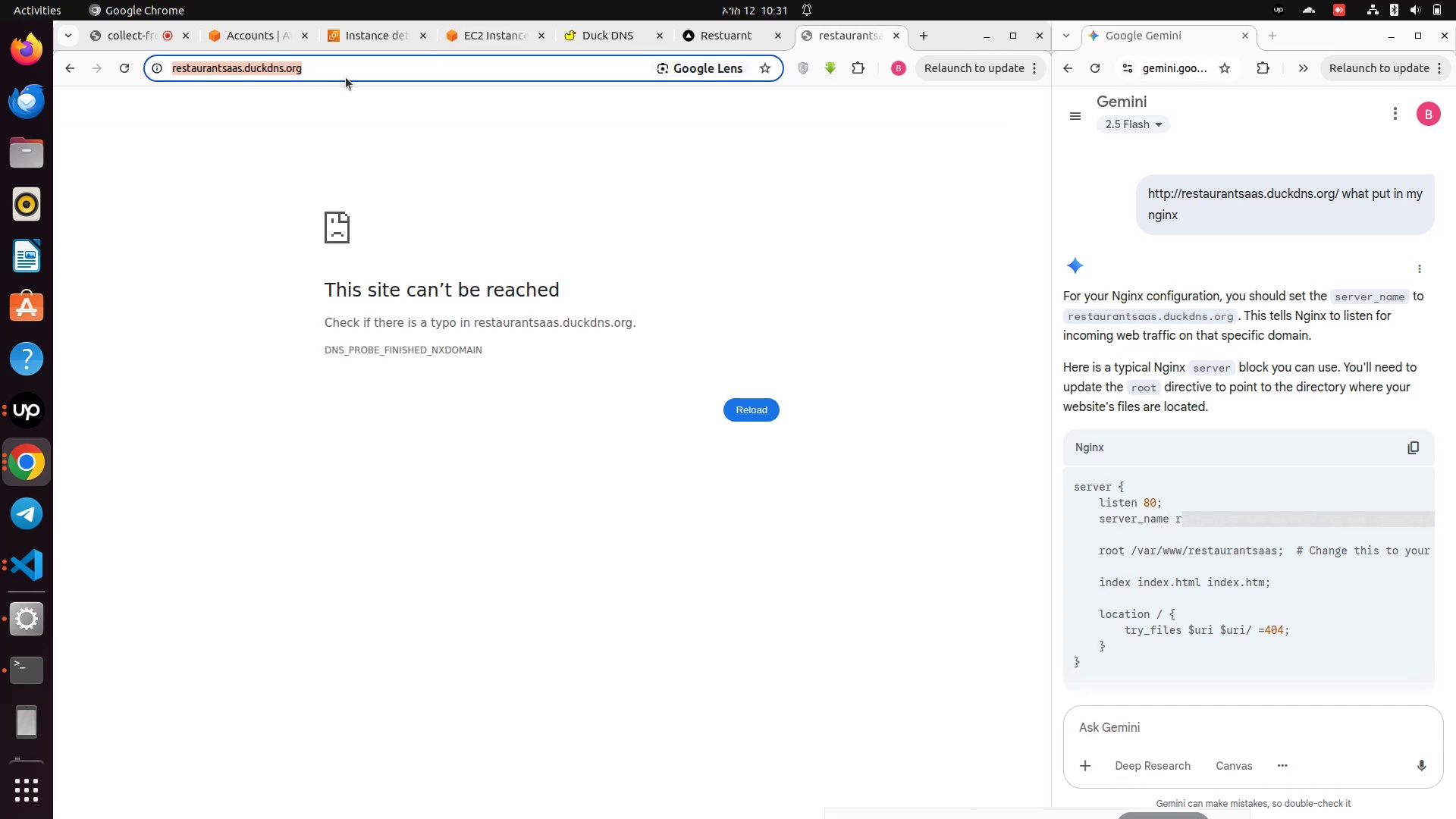 
left_click([334, 74])
 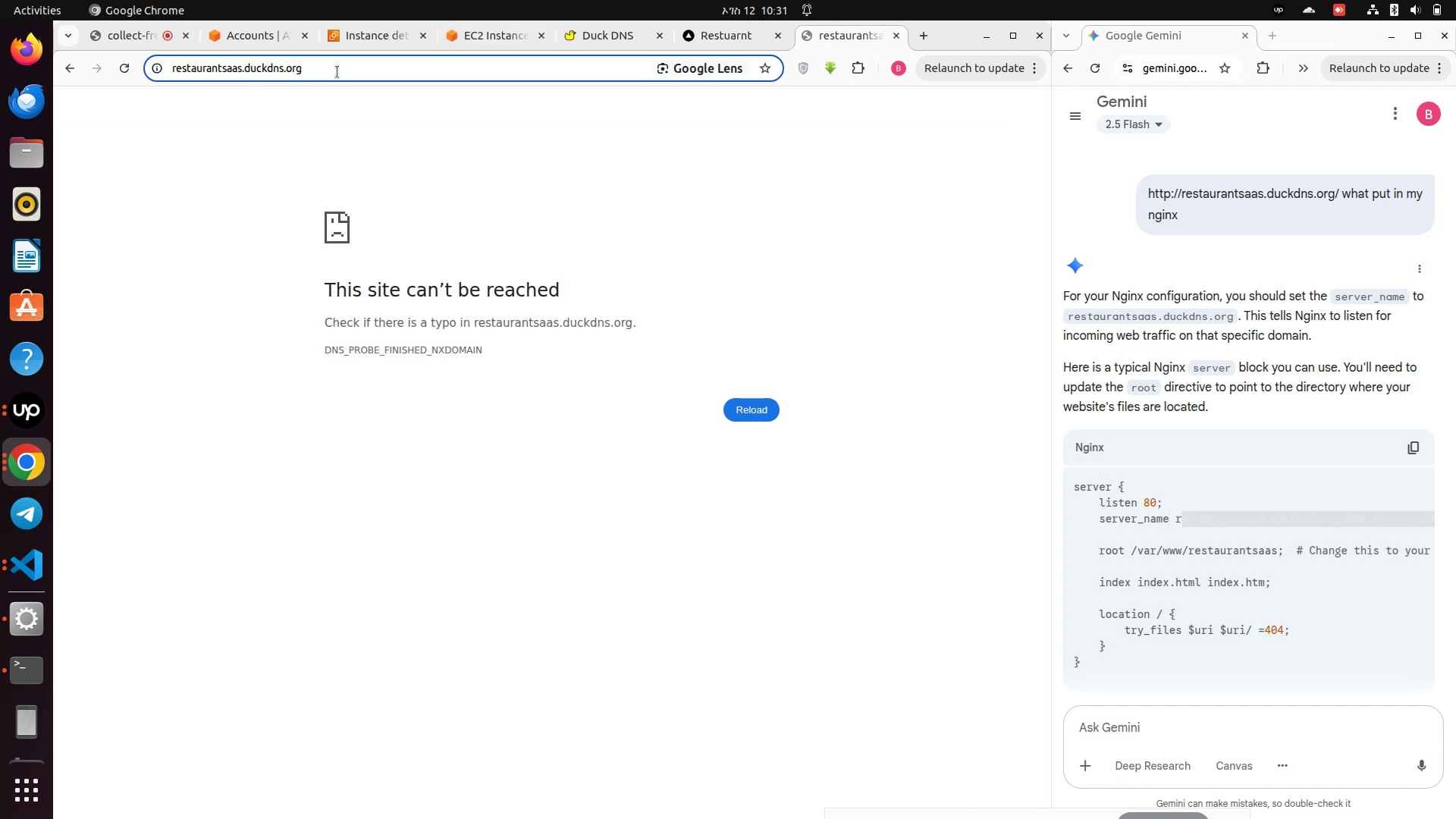 
key(Enter)
 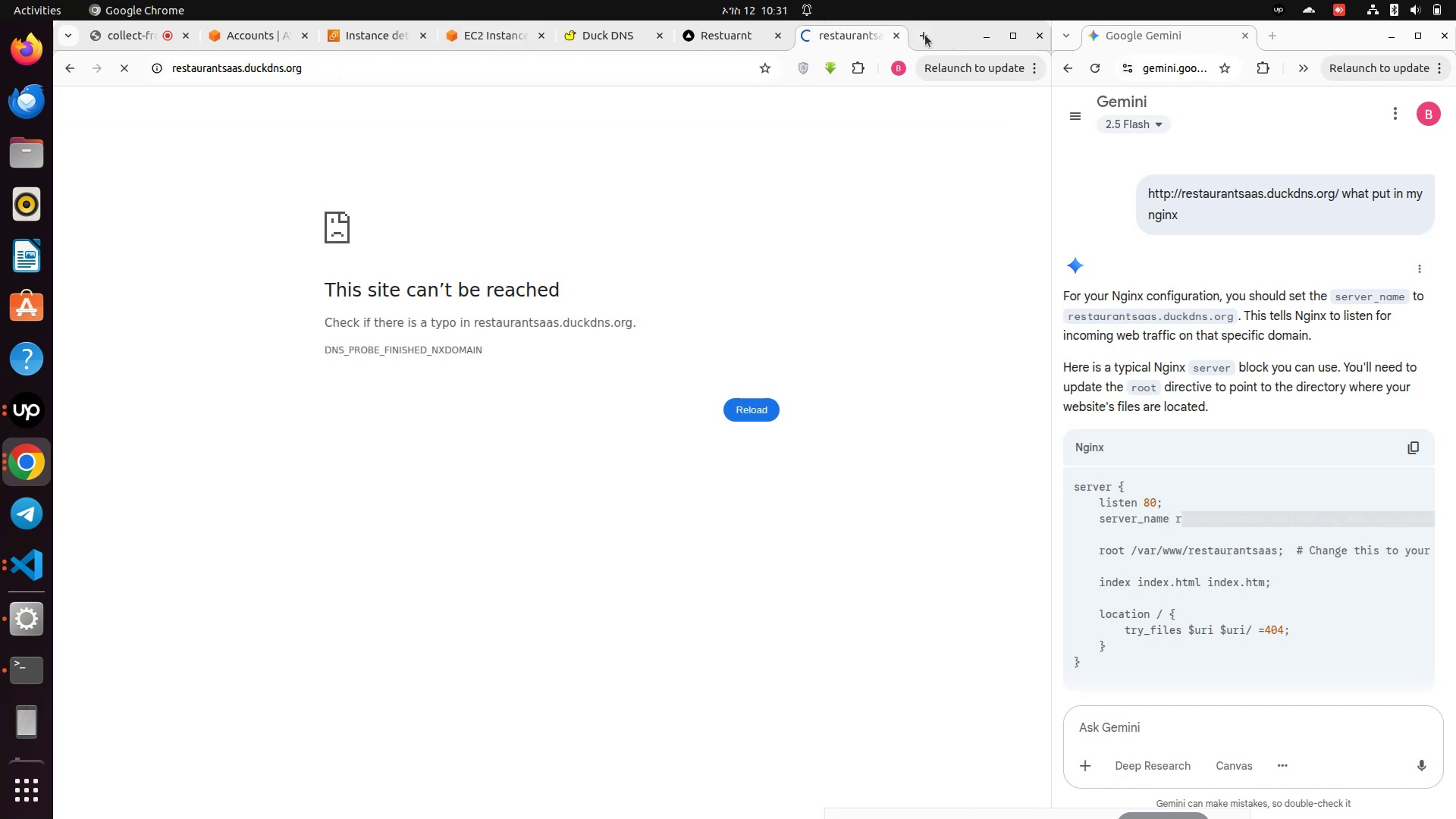 
left_click([924, 36])
 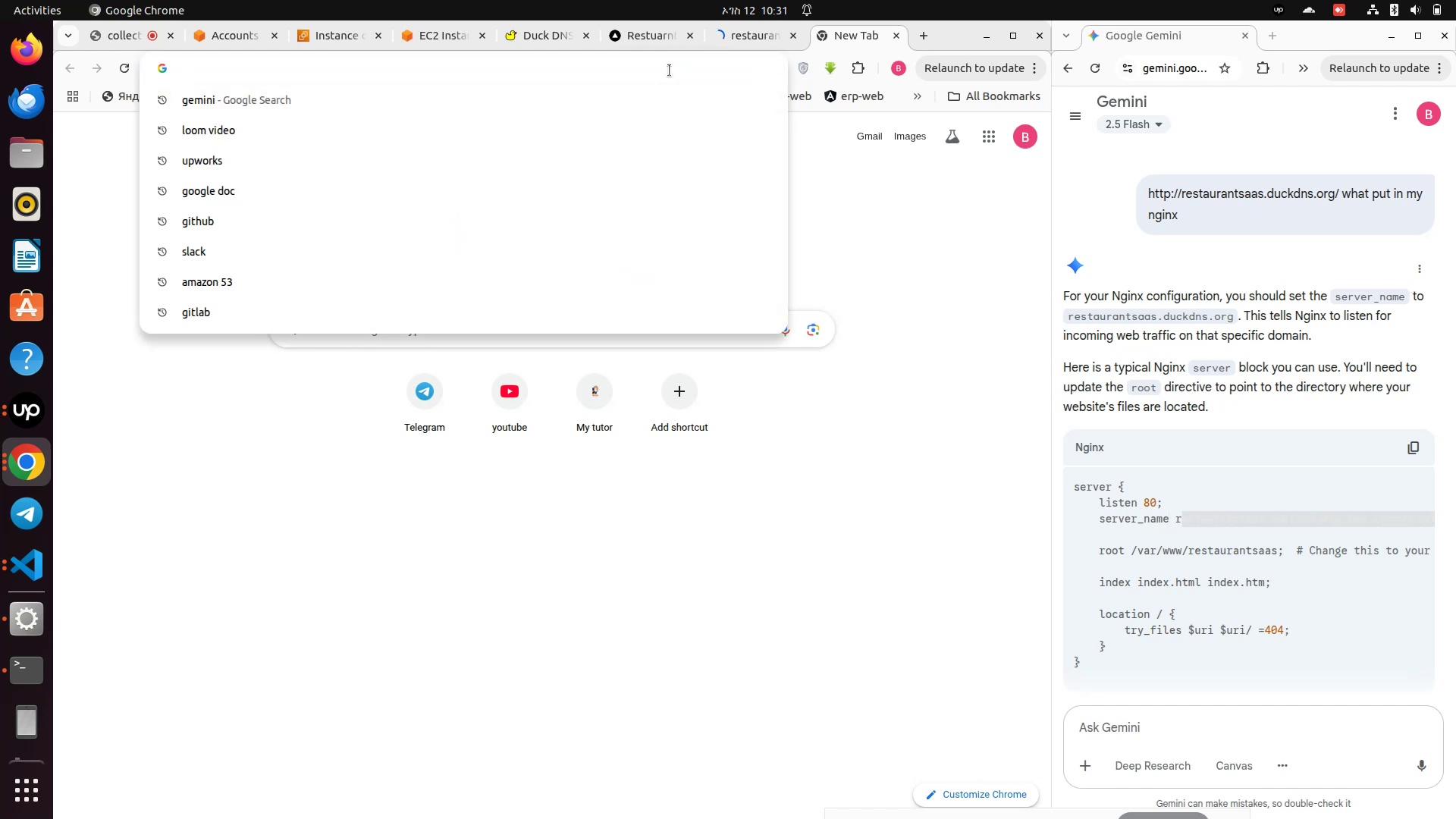 
left_click([745, 32])
 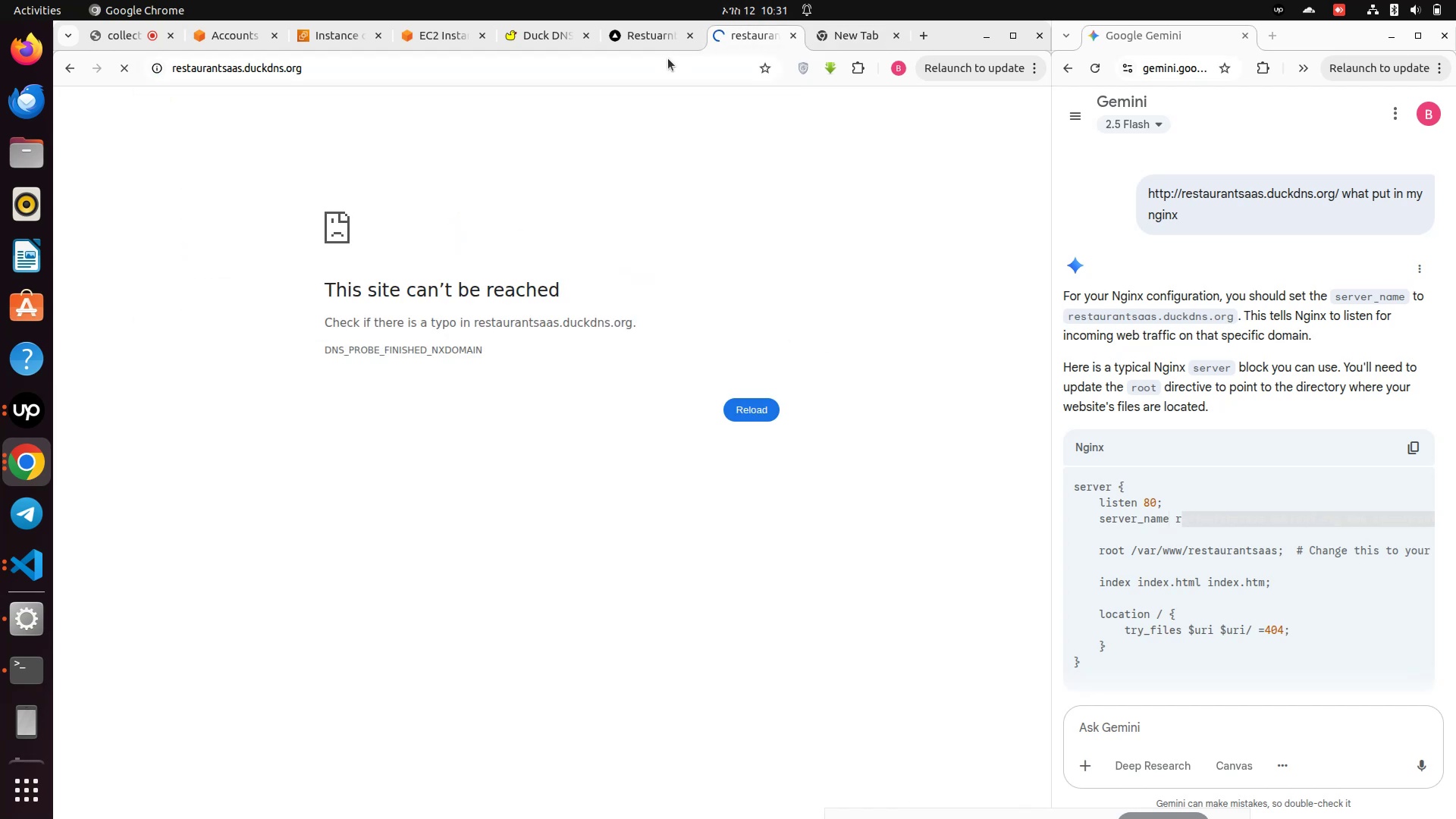 
left_click([654, 67])
 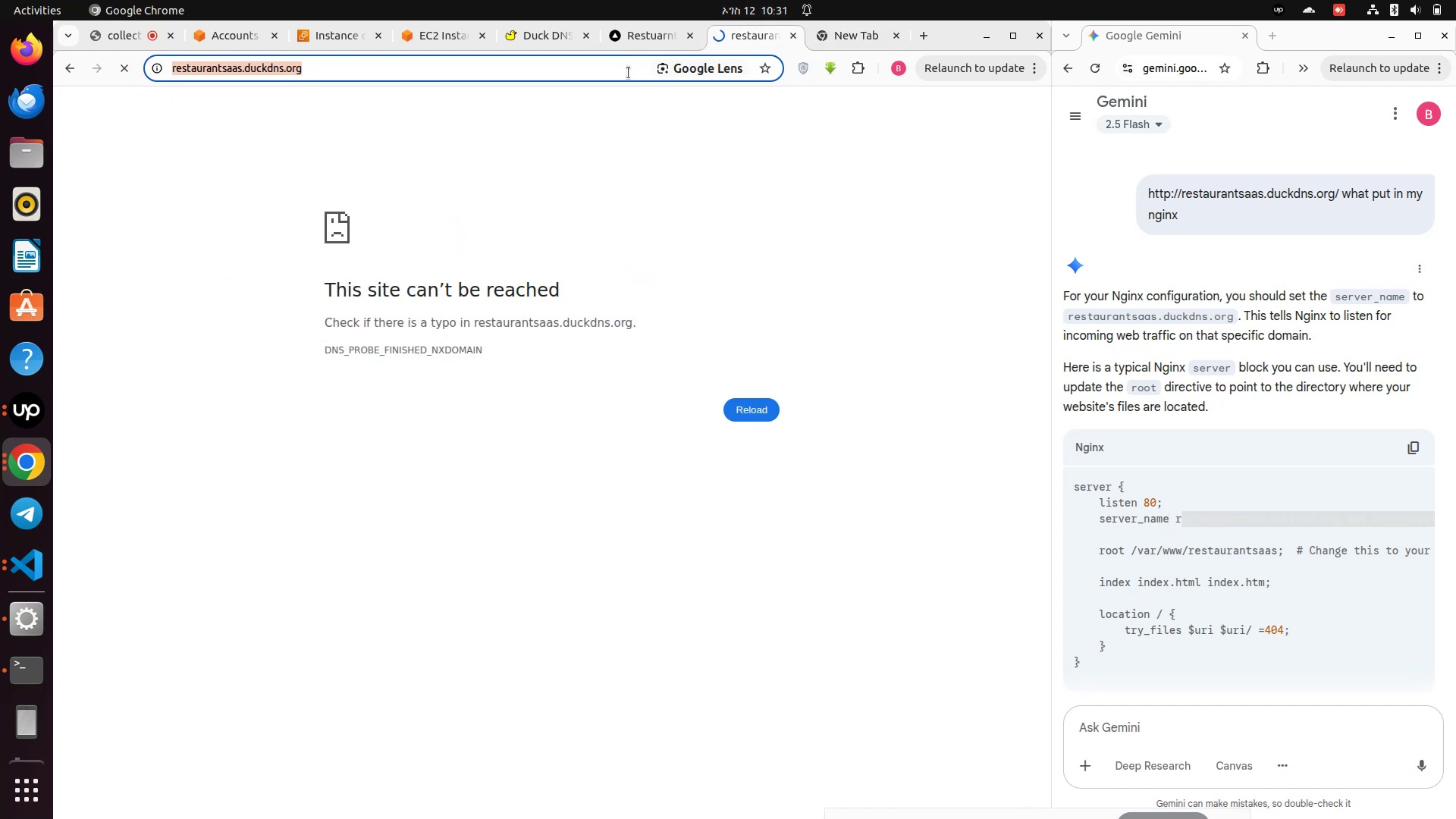 
key(Control+C)
 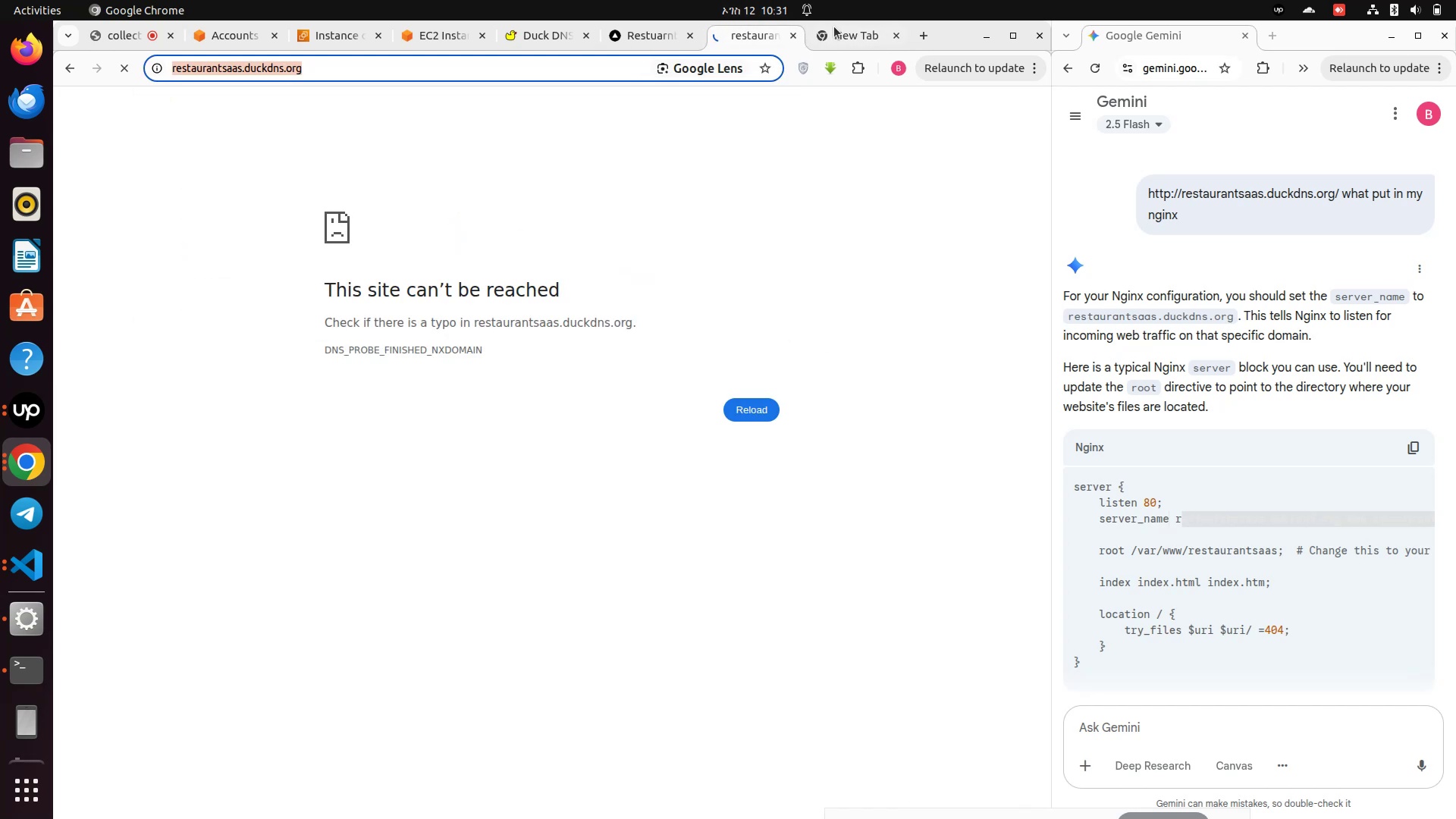 
left_click([837, 29])
 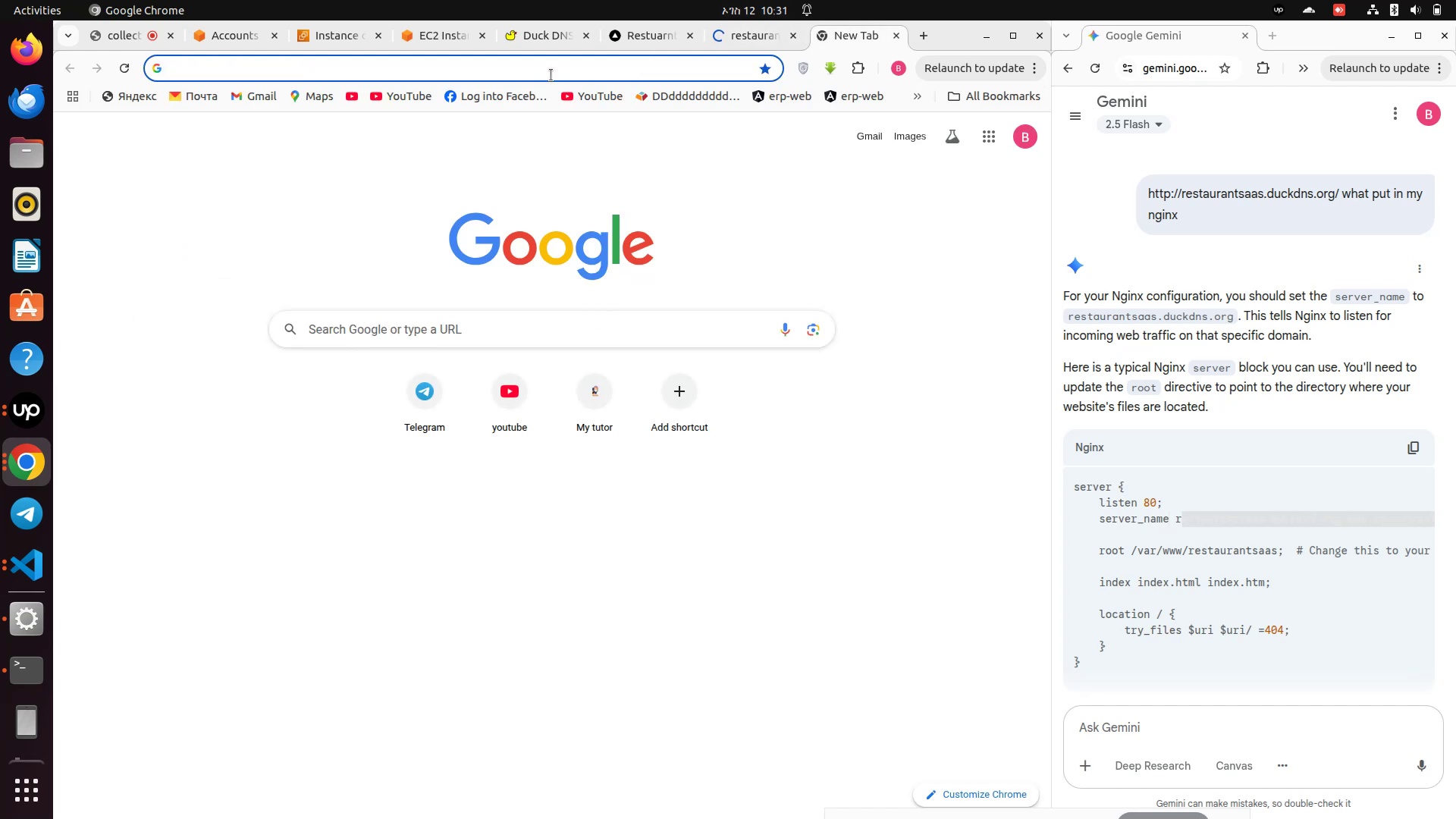 
left_click([554, 70])
 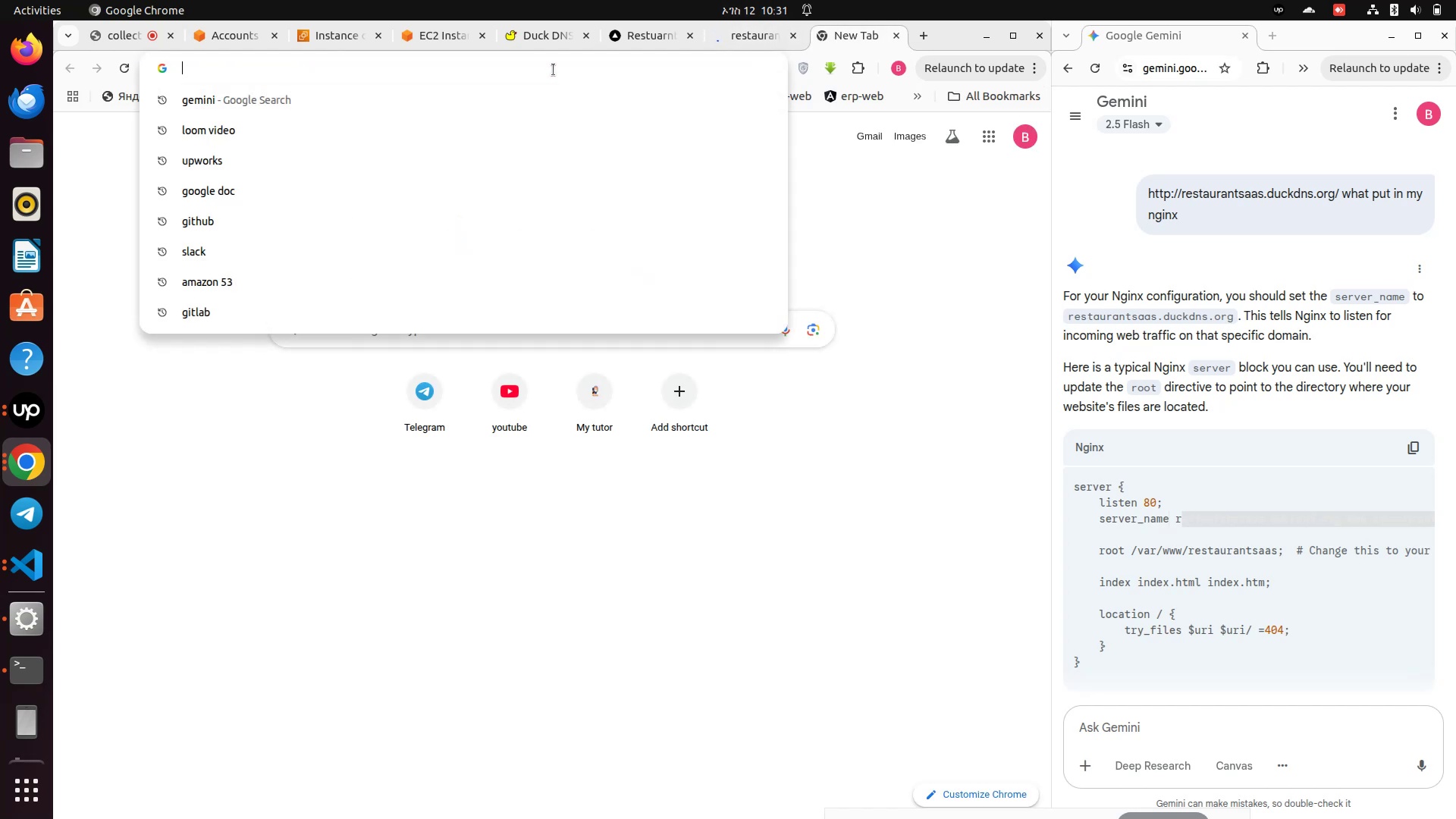 
key(Control+V)
 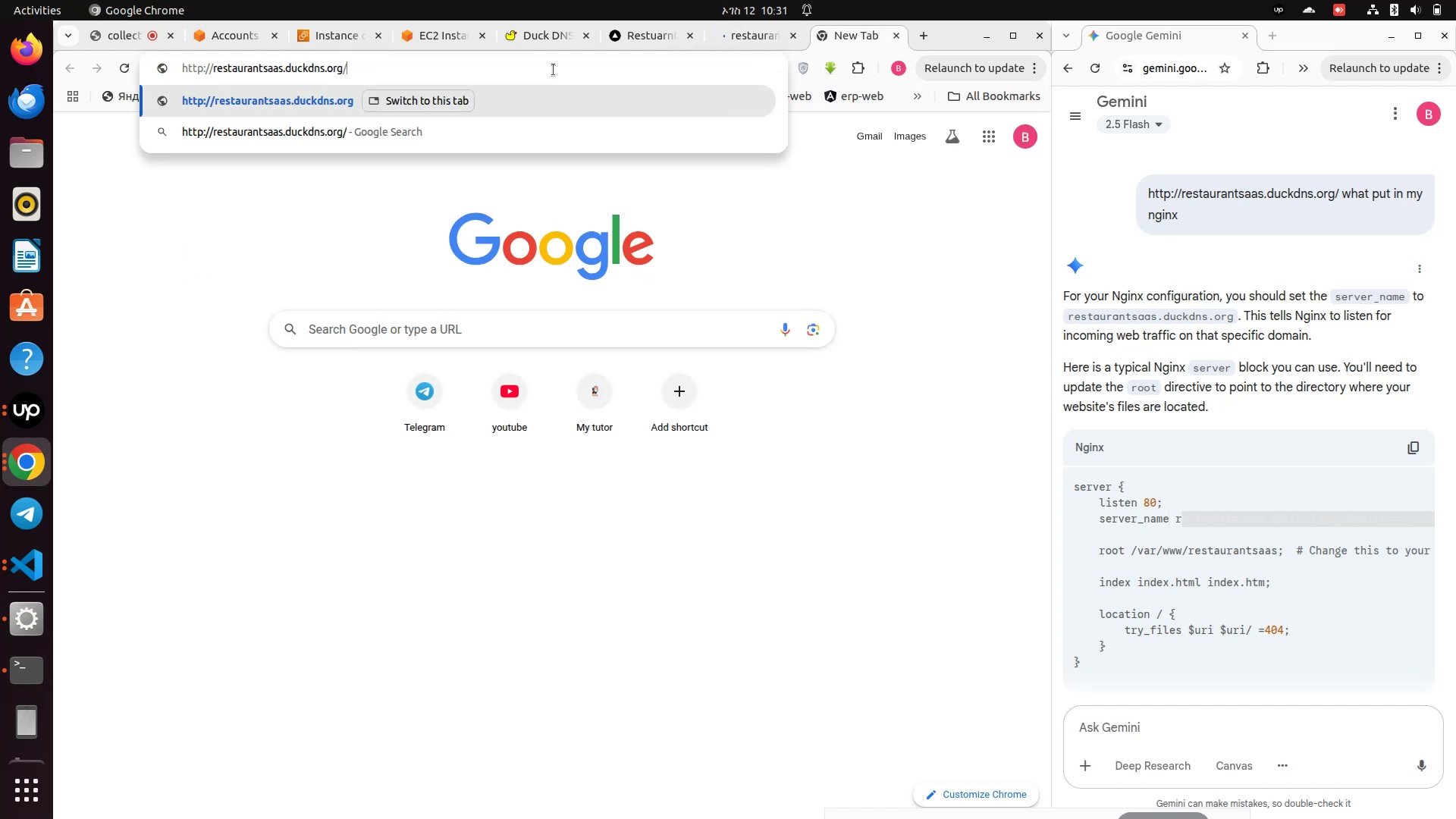 
key(Enter)
 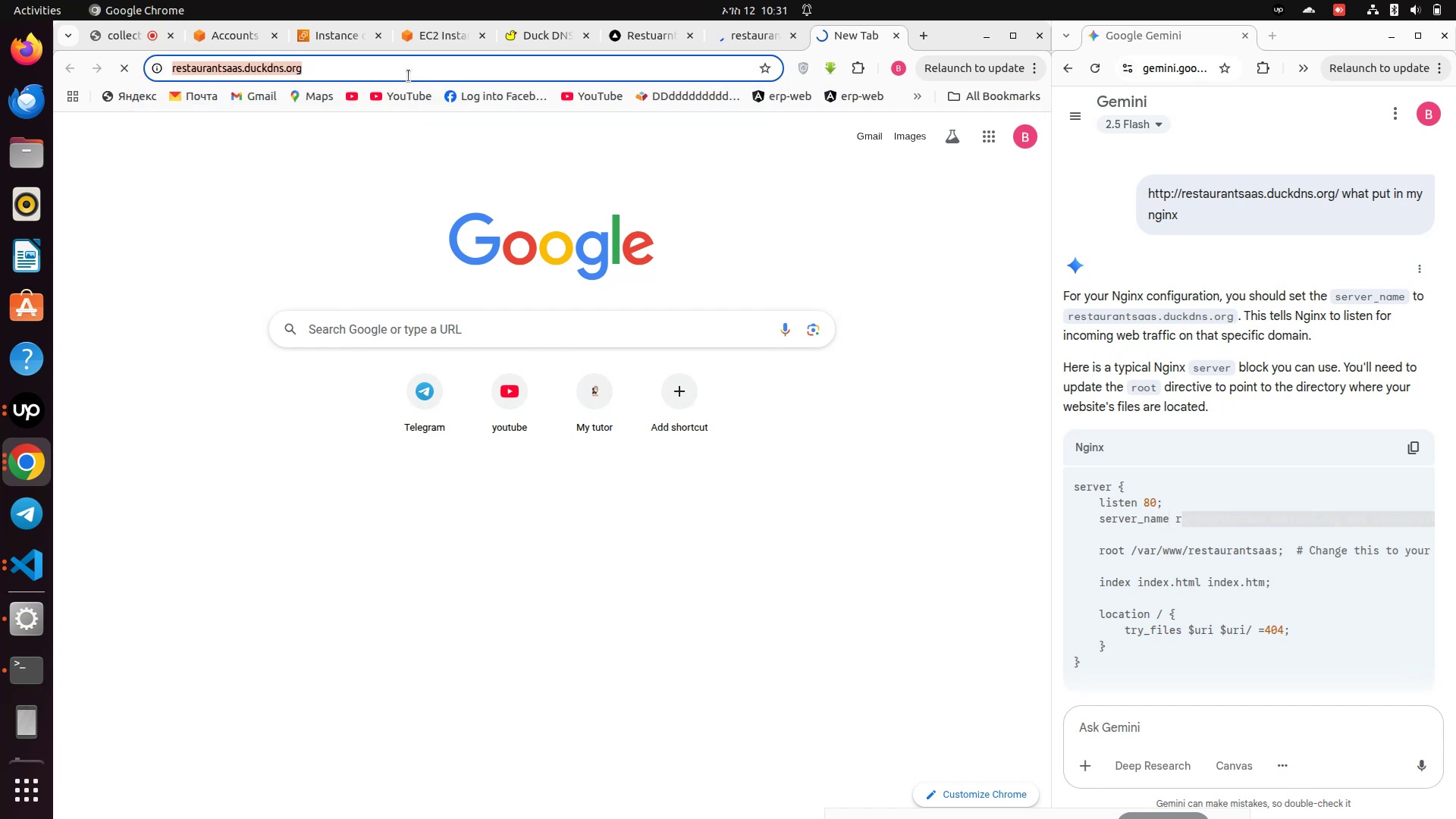 
wait(6.35)
 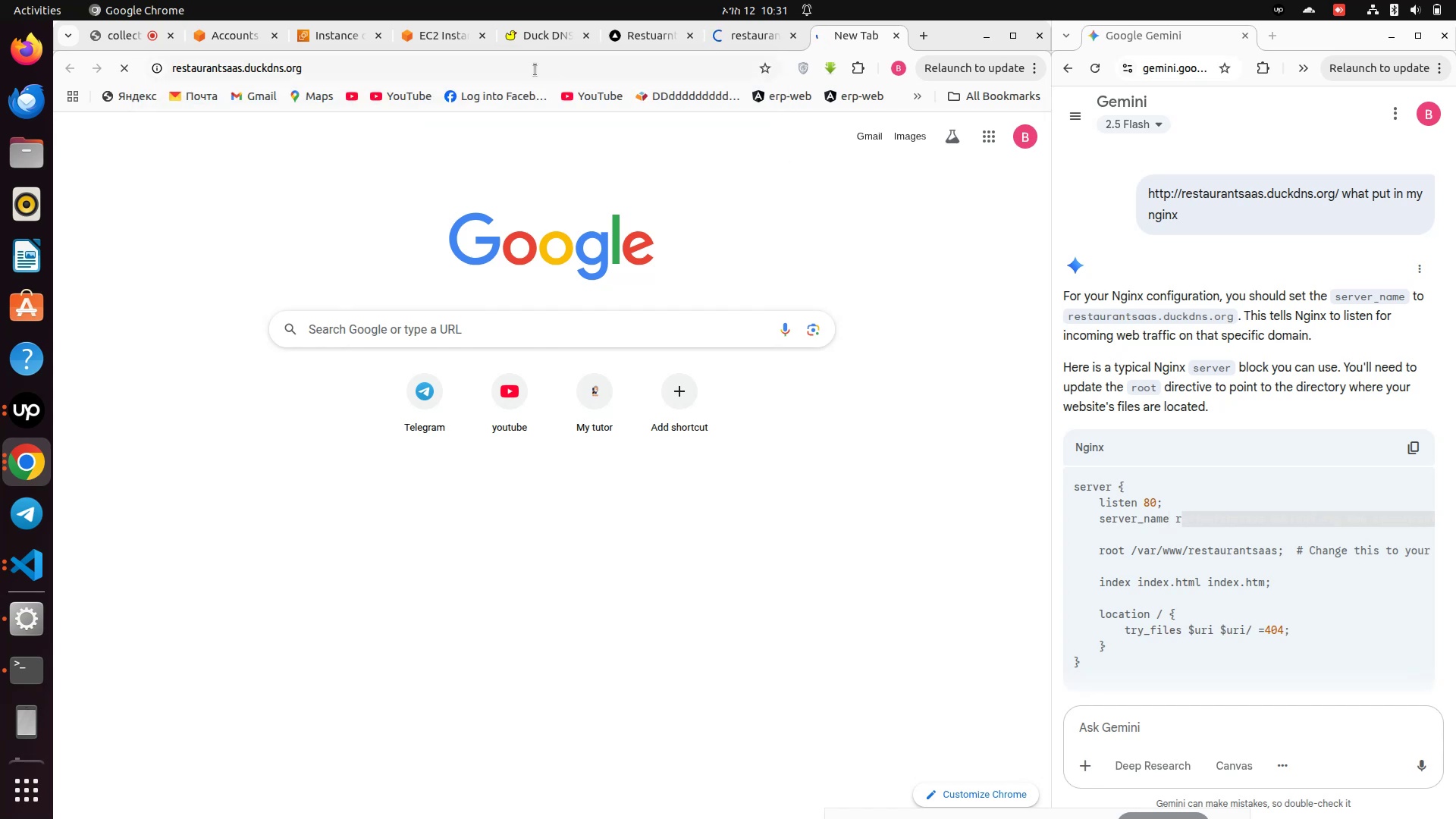 
key(Control+A)
 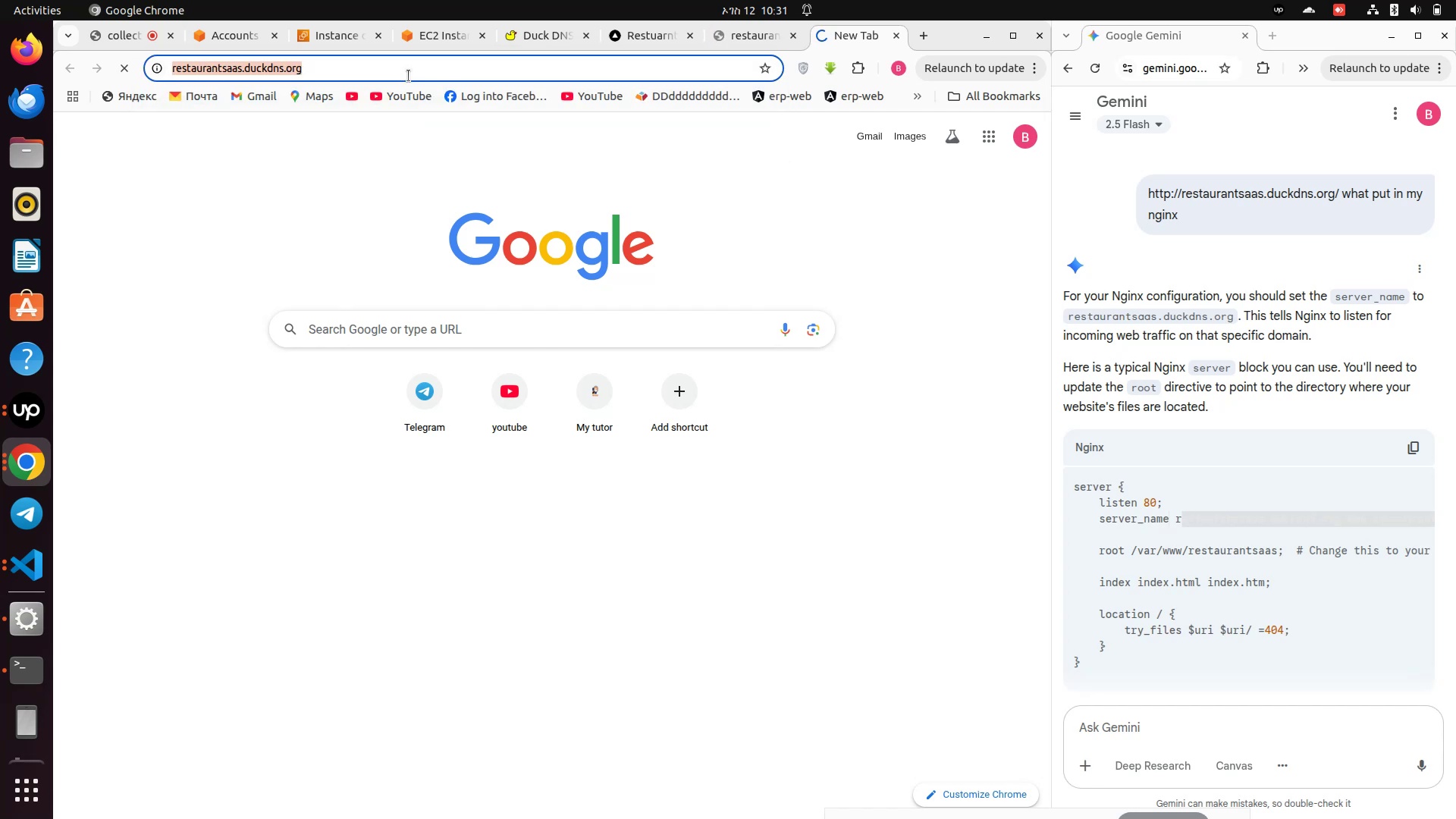 
key(Control+V)
 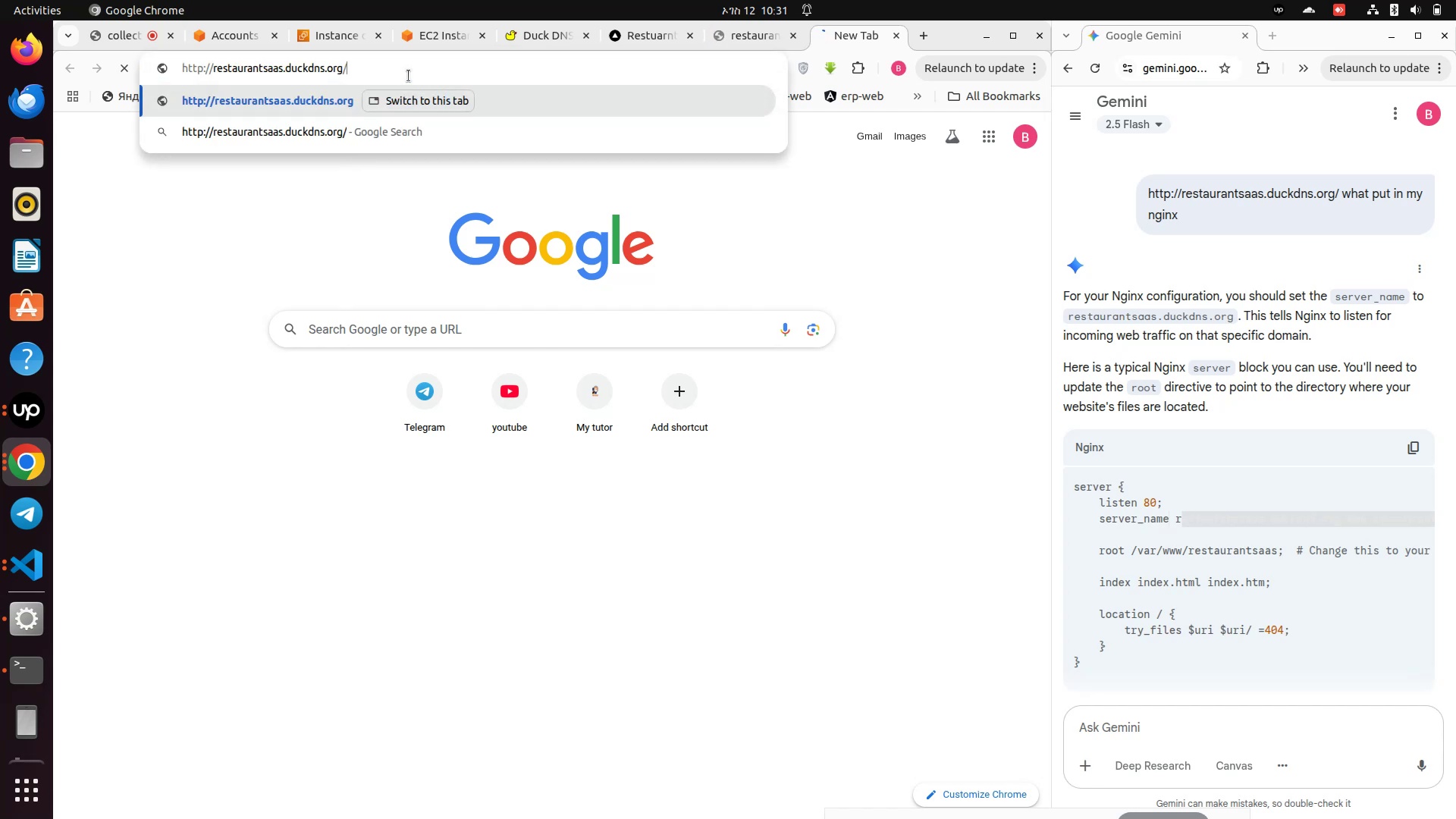 
hold_key(key=ArrowLeft, duration=0.78)
 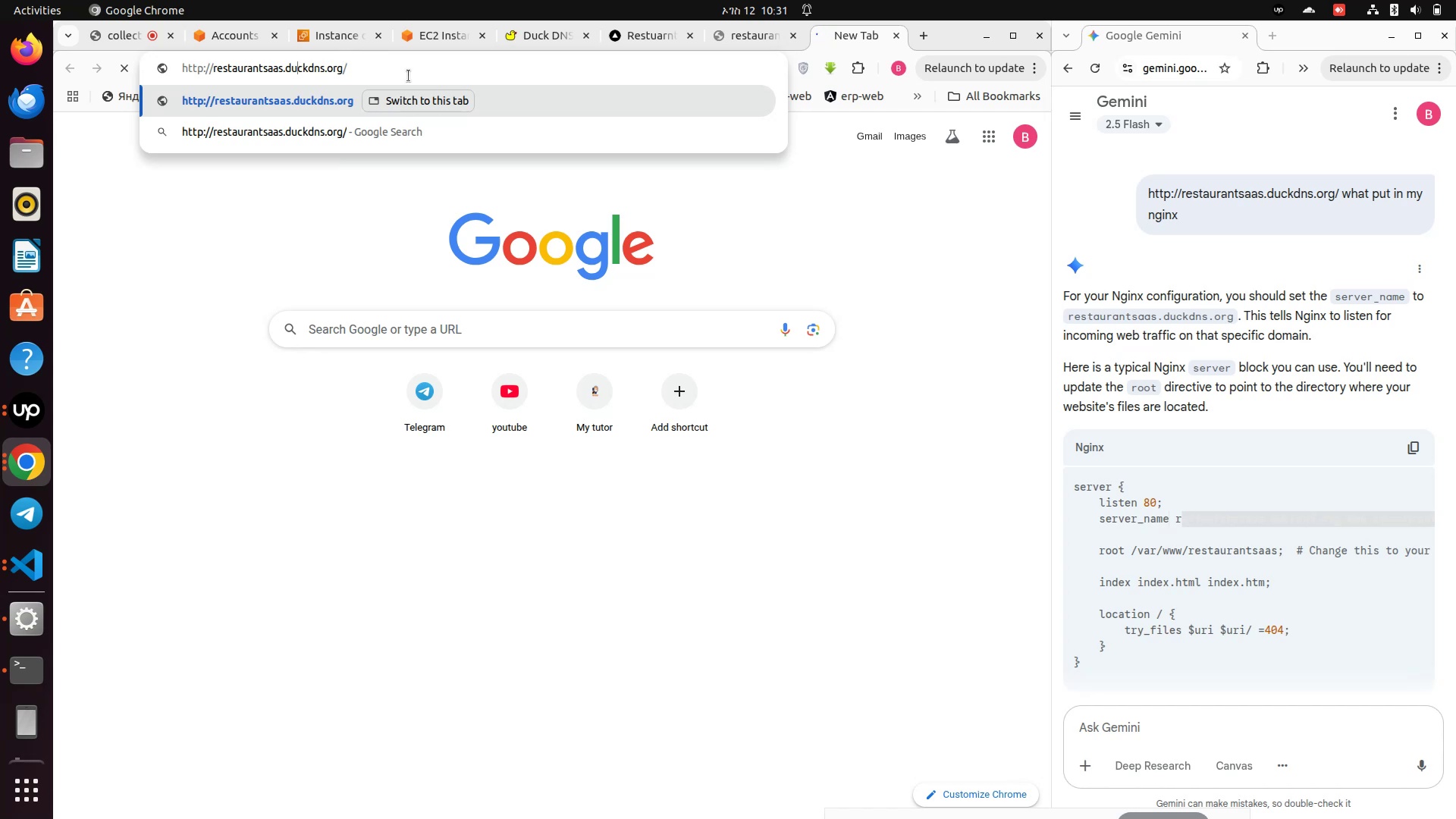 
hold_key(key=ArrowLeft, duration=0.86)
 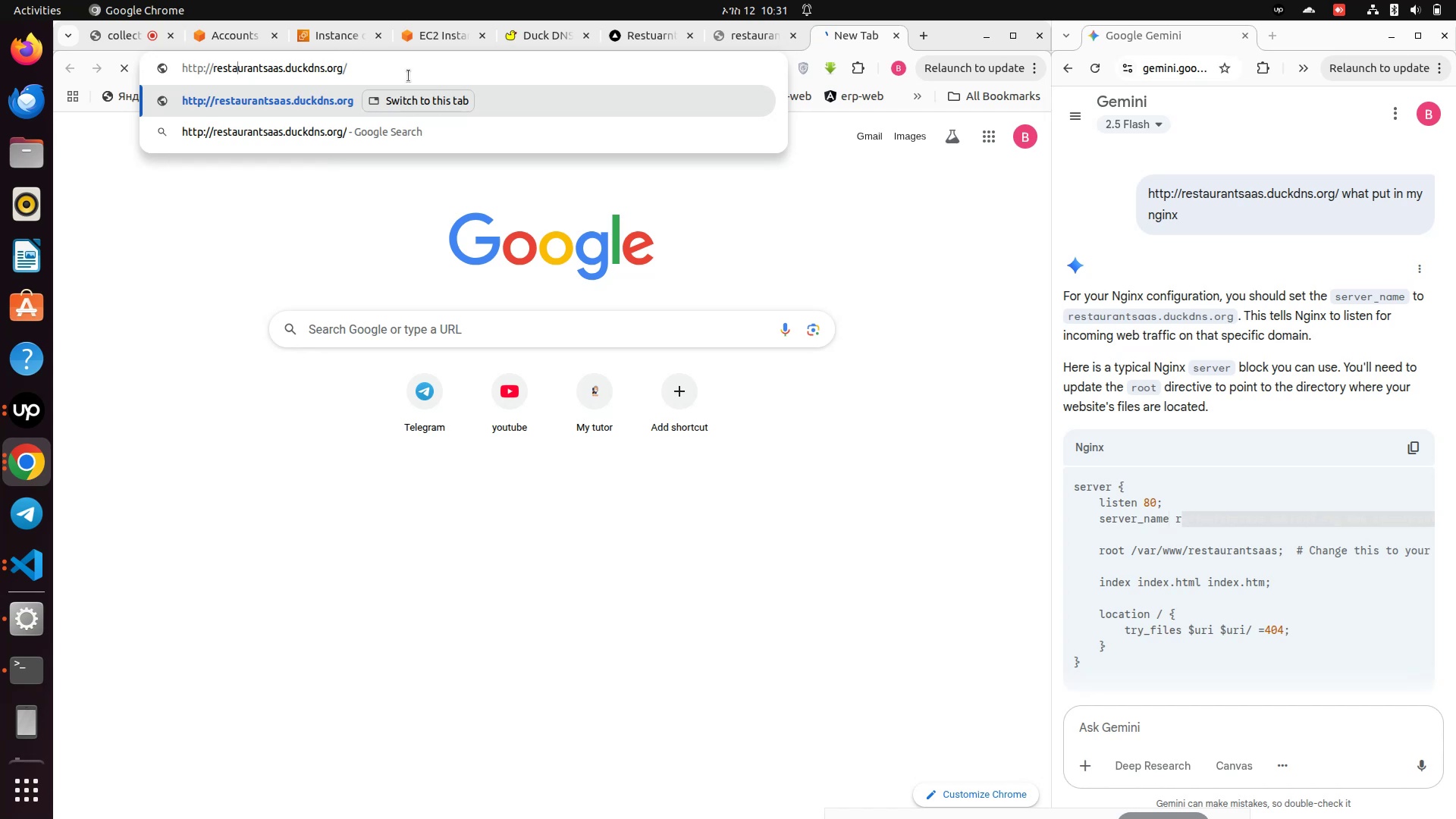 
key(ArrowLeft)
 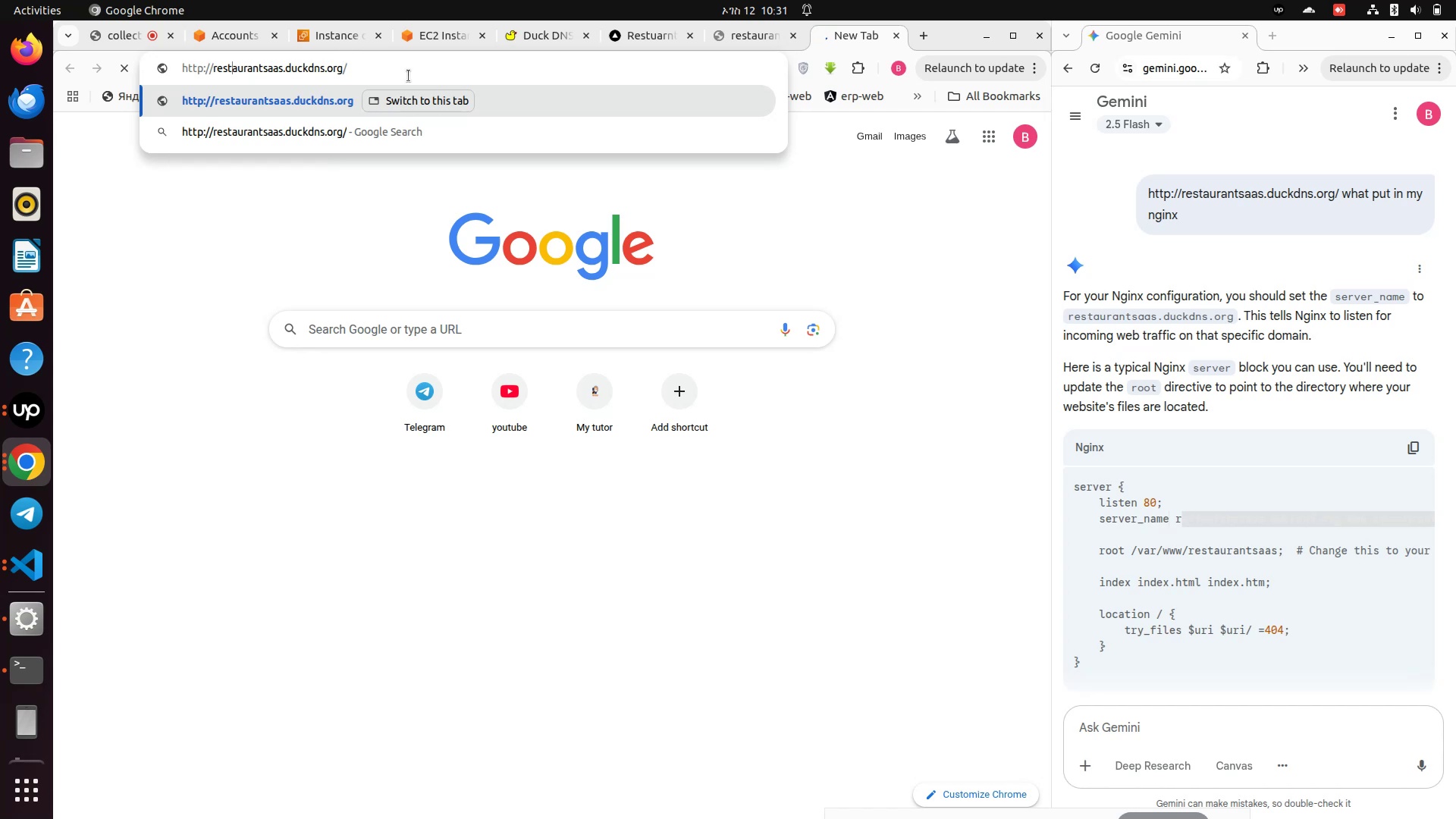 
key(ArrowLeft)
 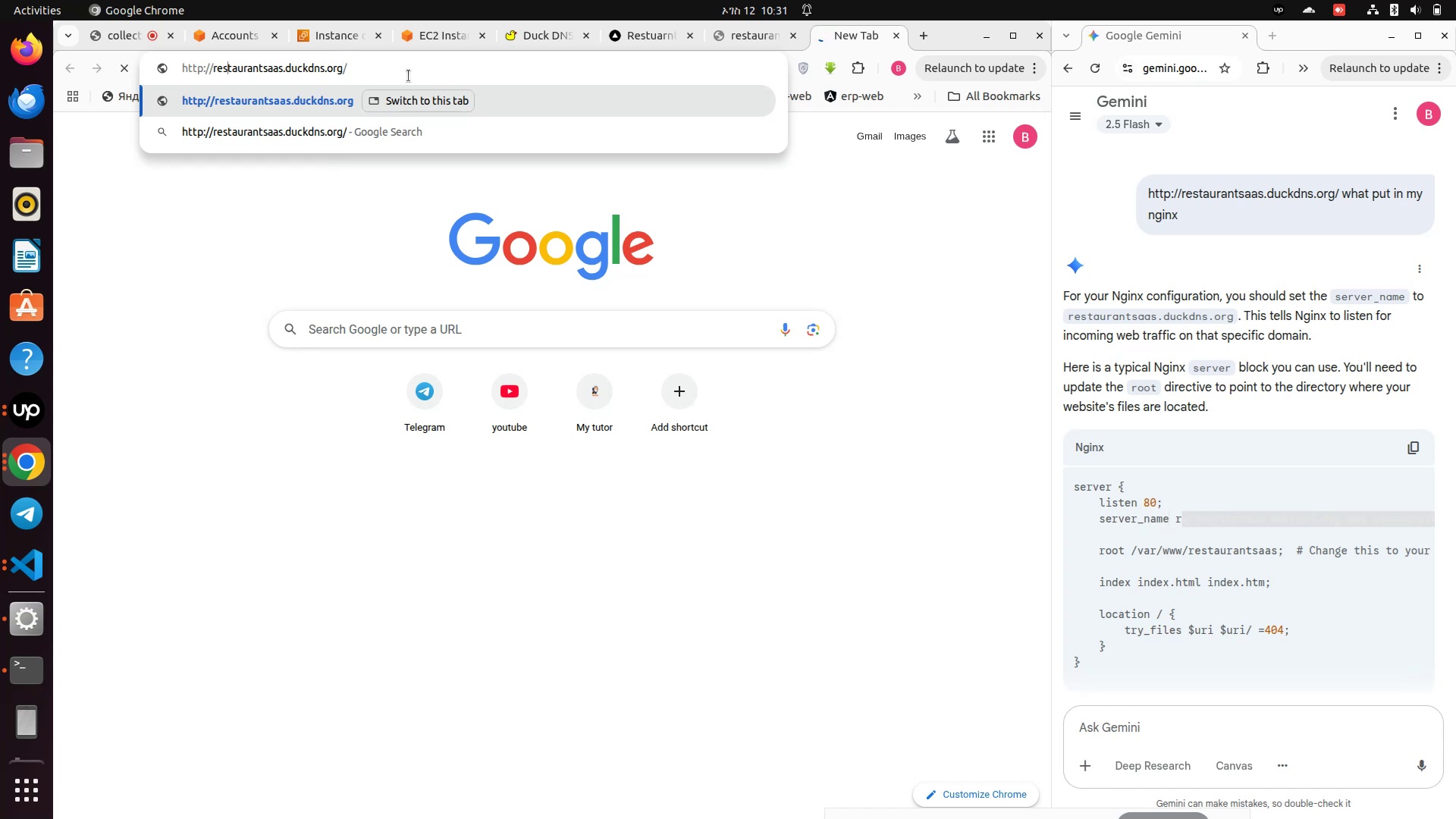 
key(ArrowLeft)
 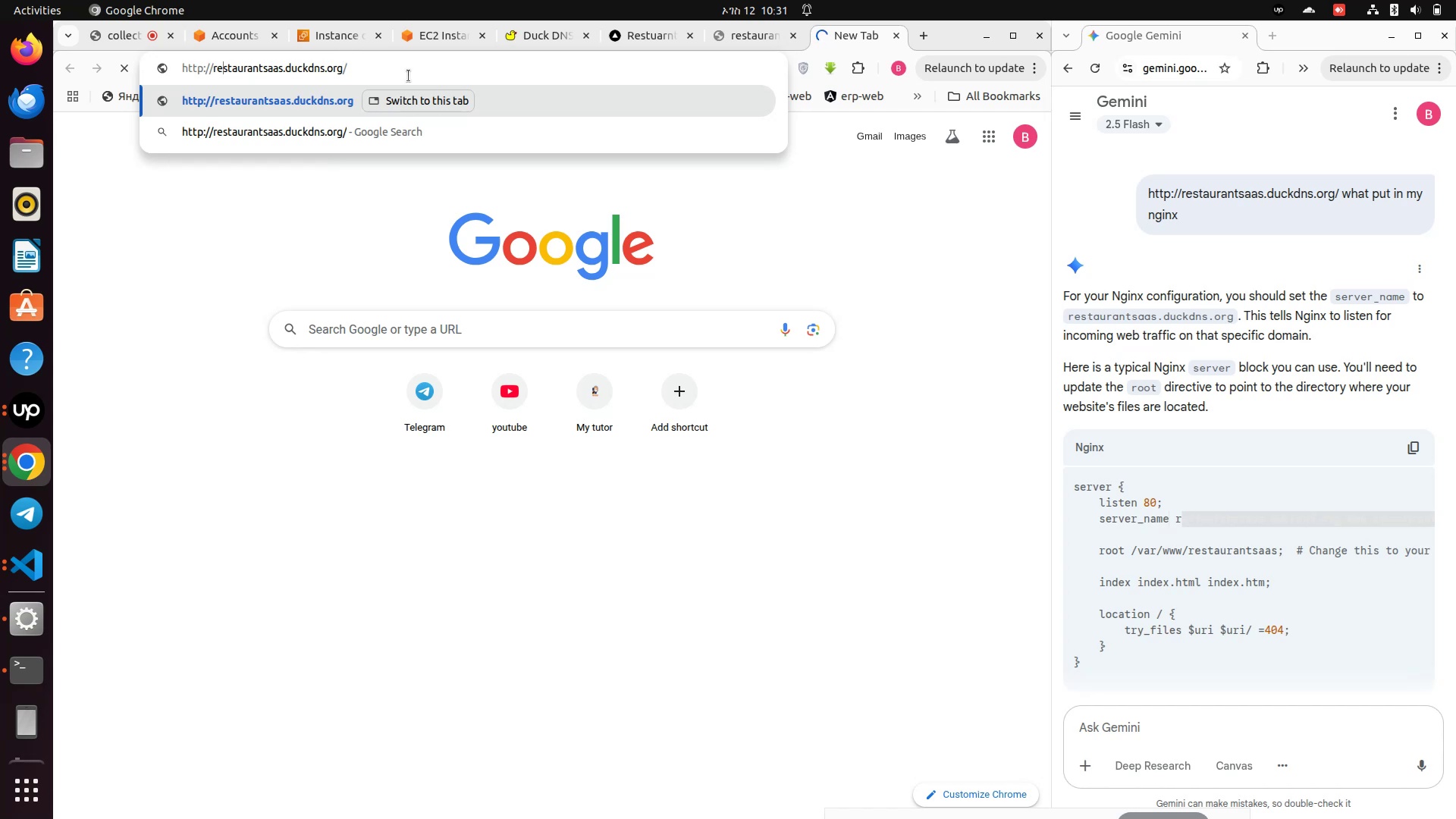 
key(ArrowLeft)
 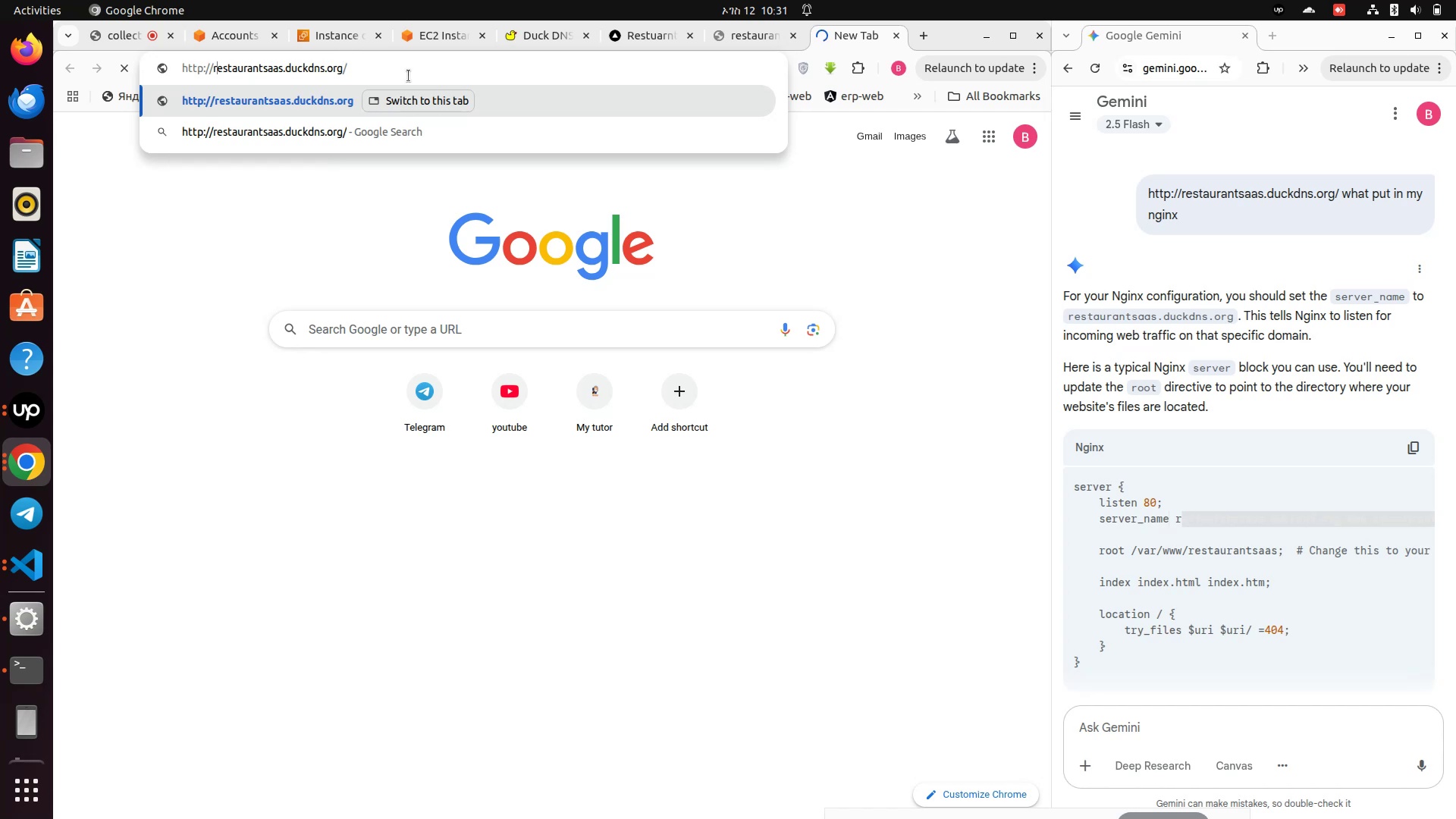 
key(ArrowLeft)
 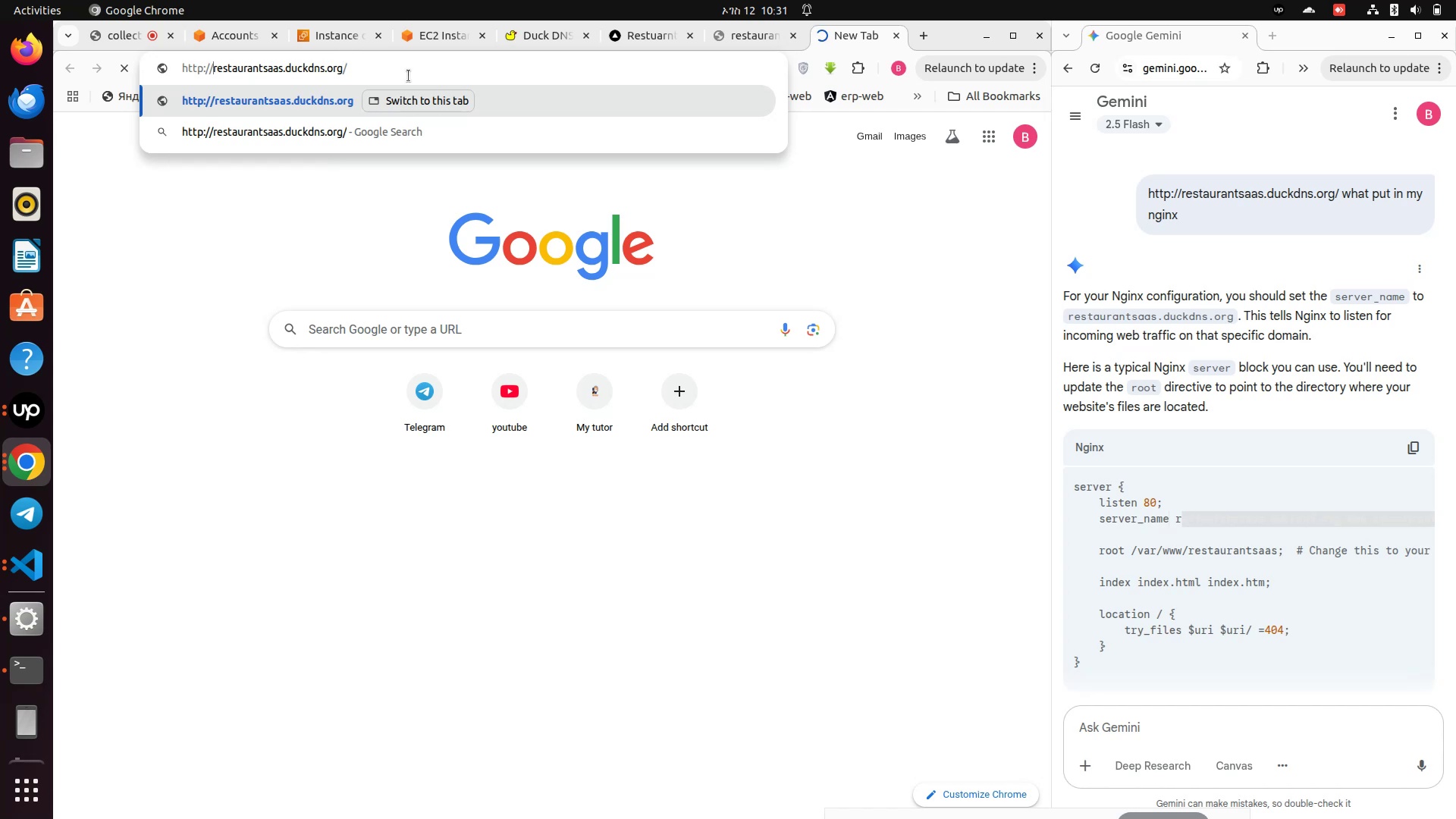 
key(ArrowLeft)
 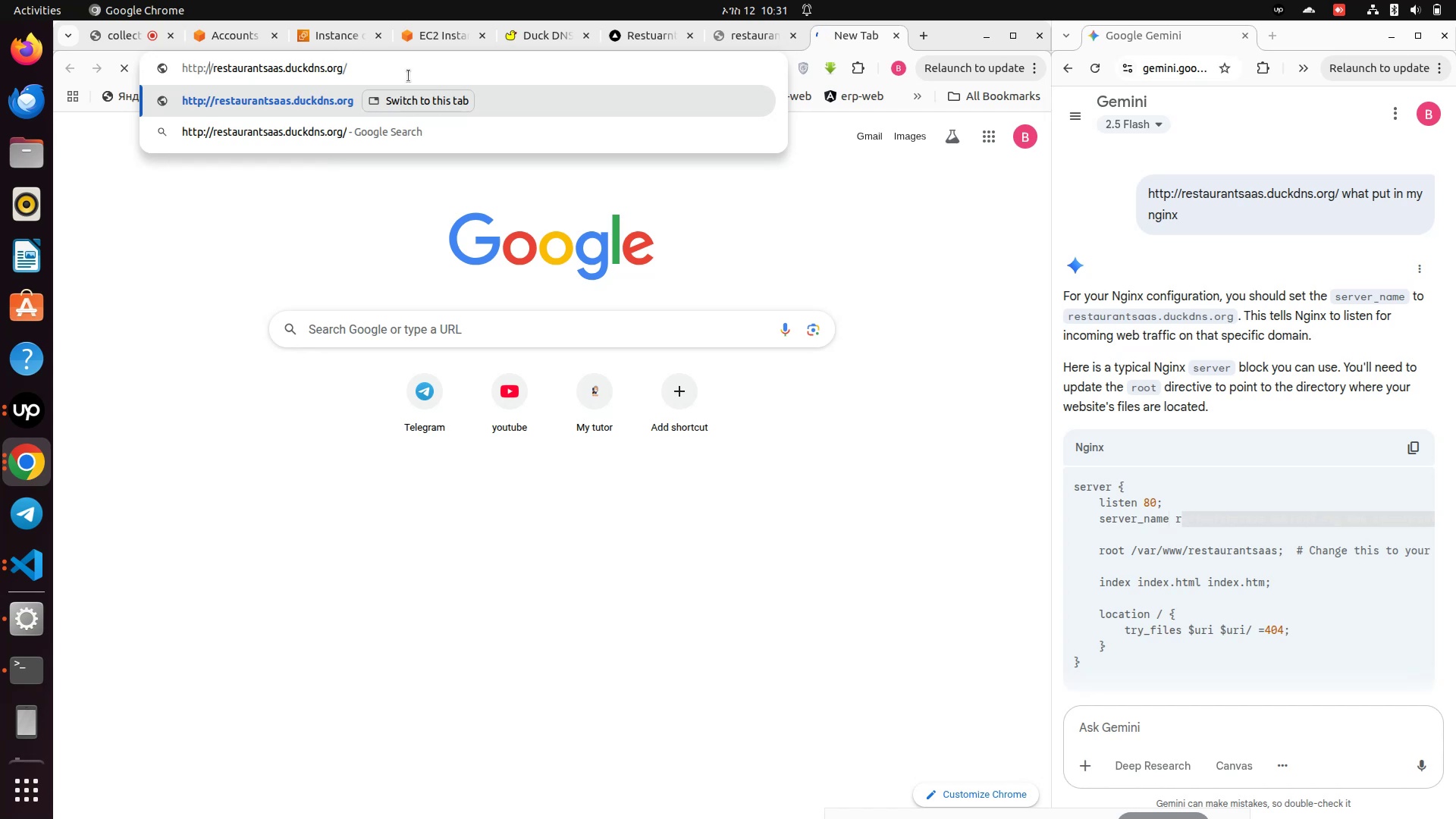 
key(ArrowLeft)
 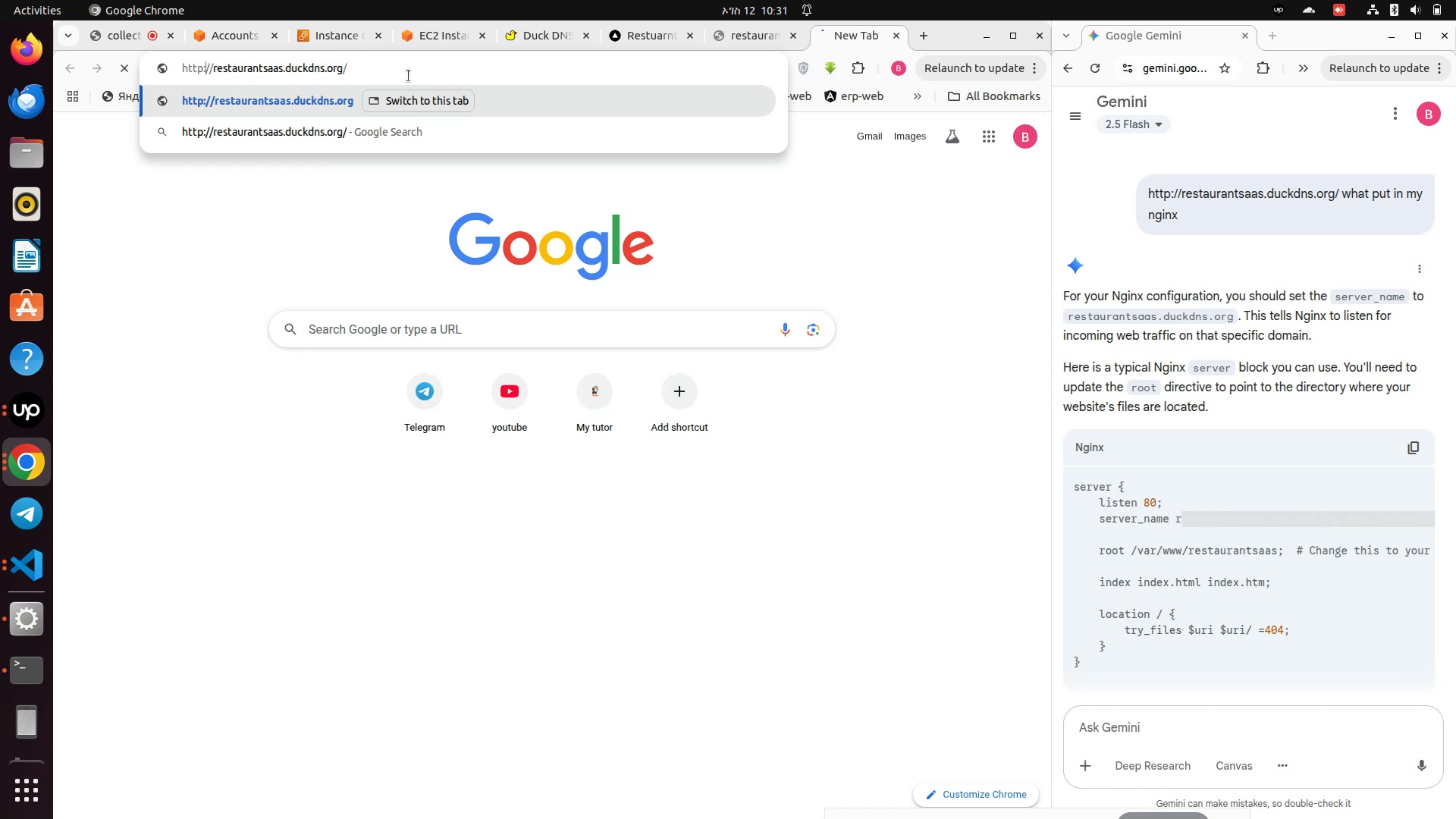 
key(ArrowLeft)
 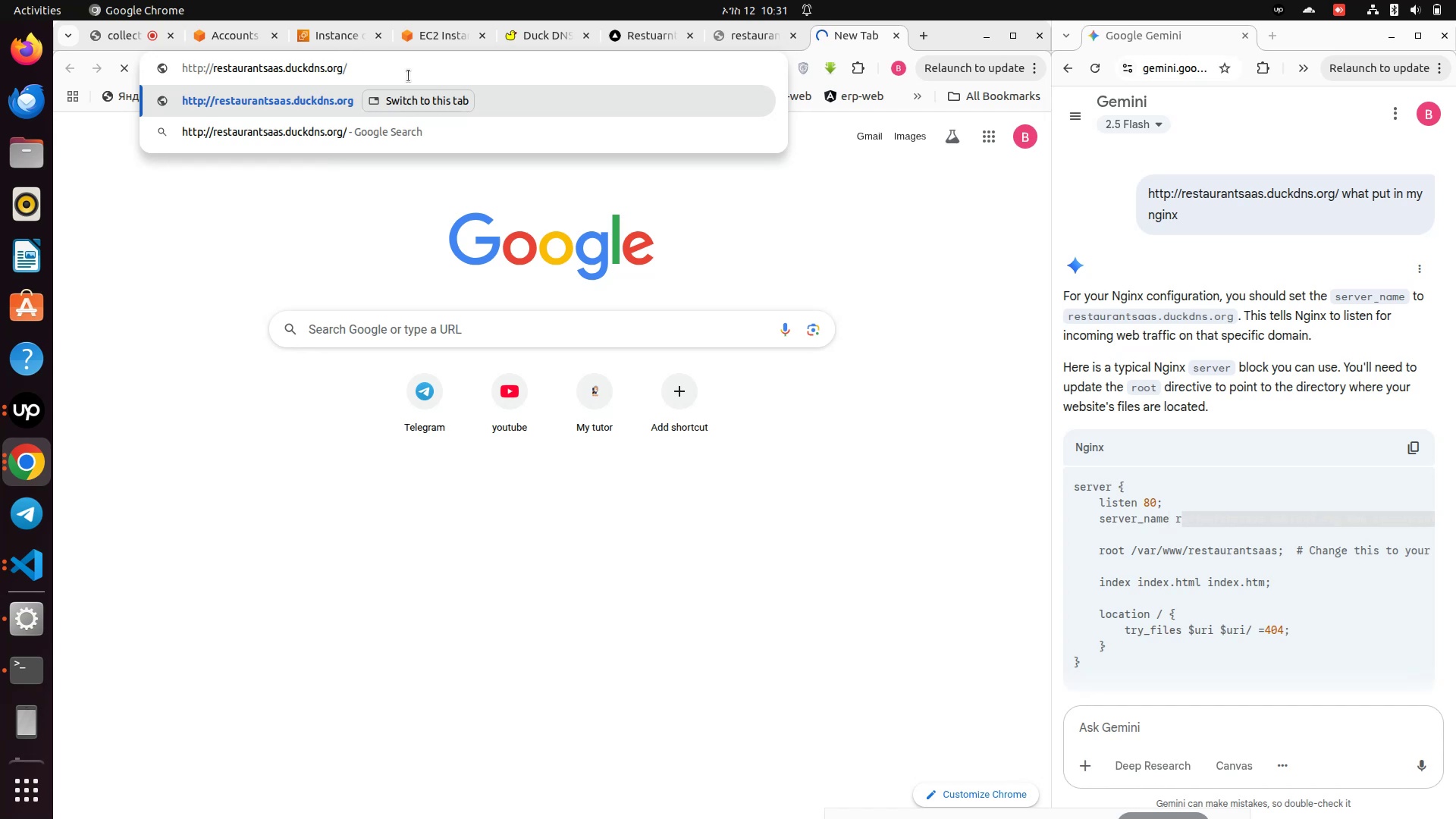 
key(S)
 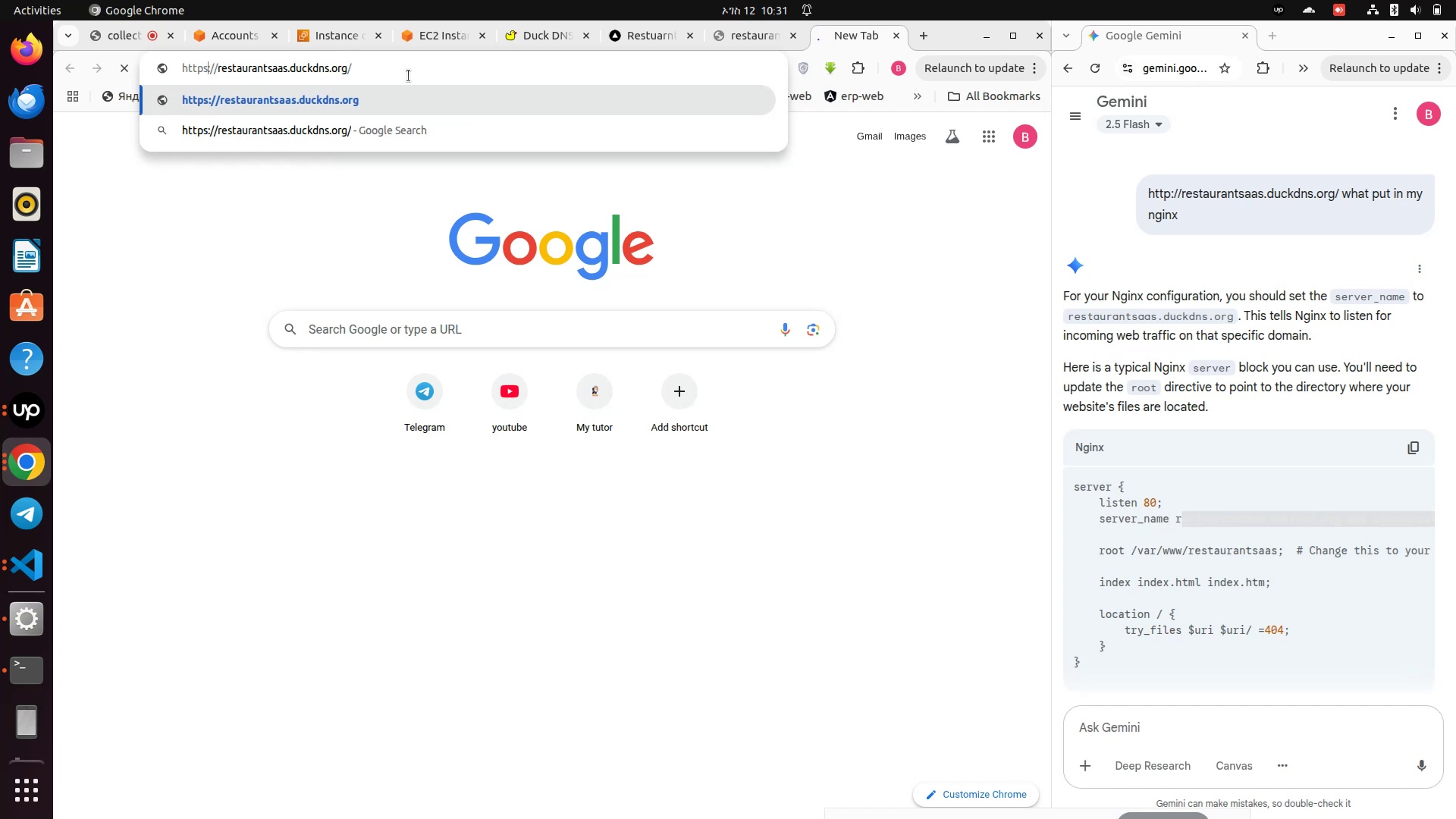 
key(Enter)
 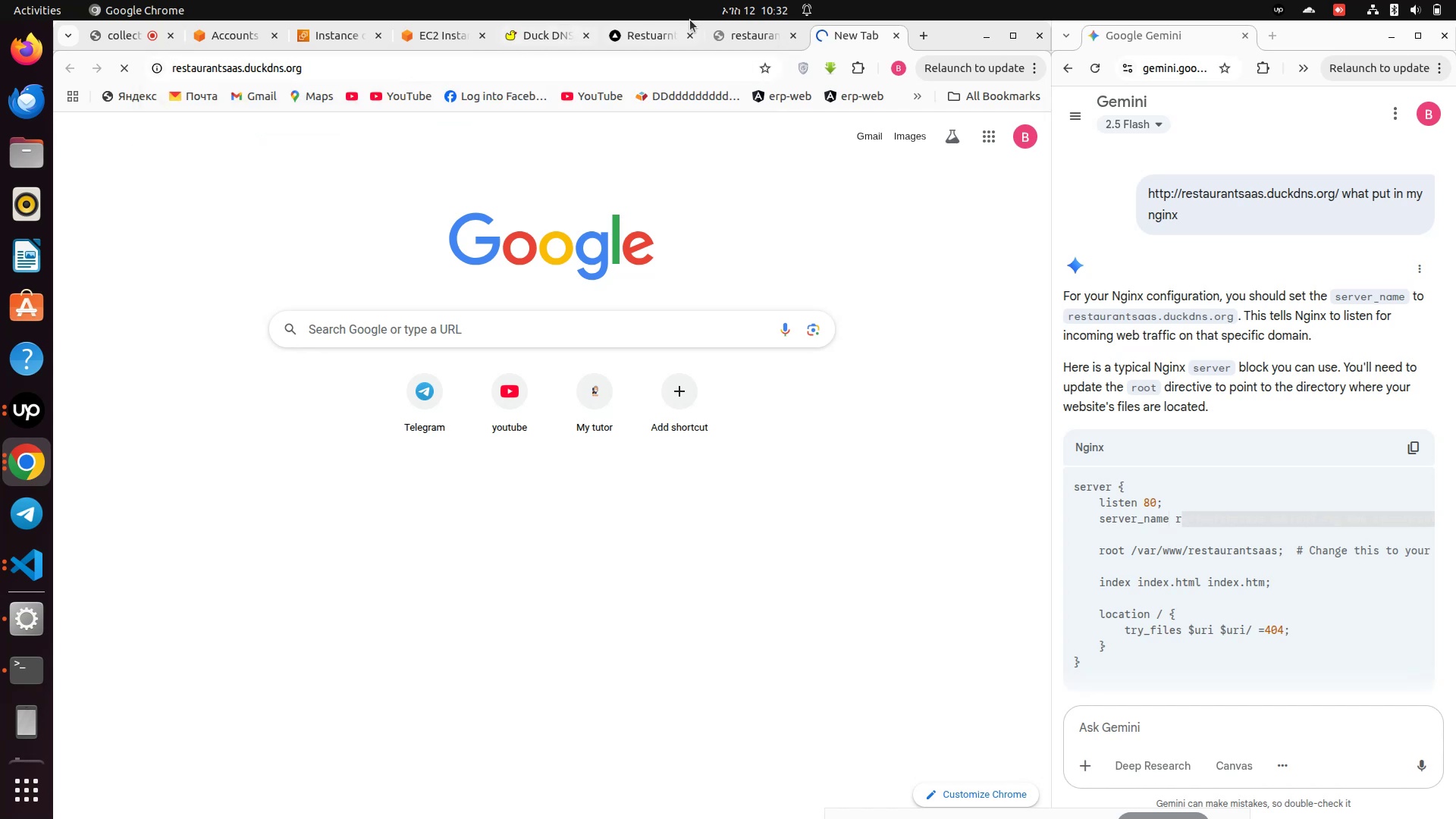 
left_click([731, 38])
 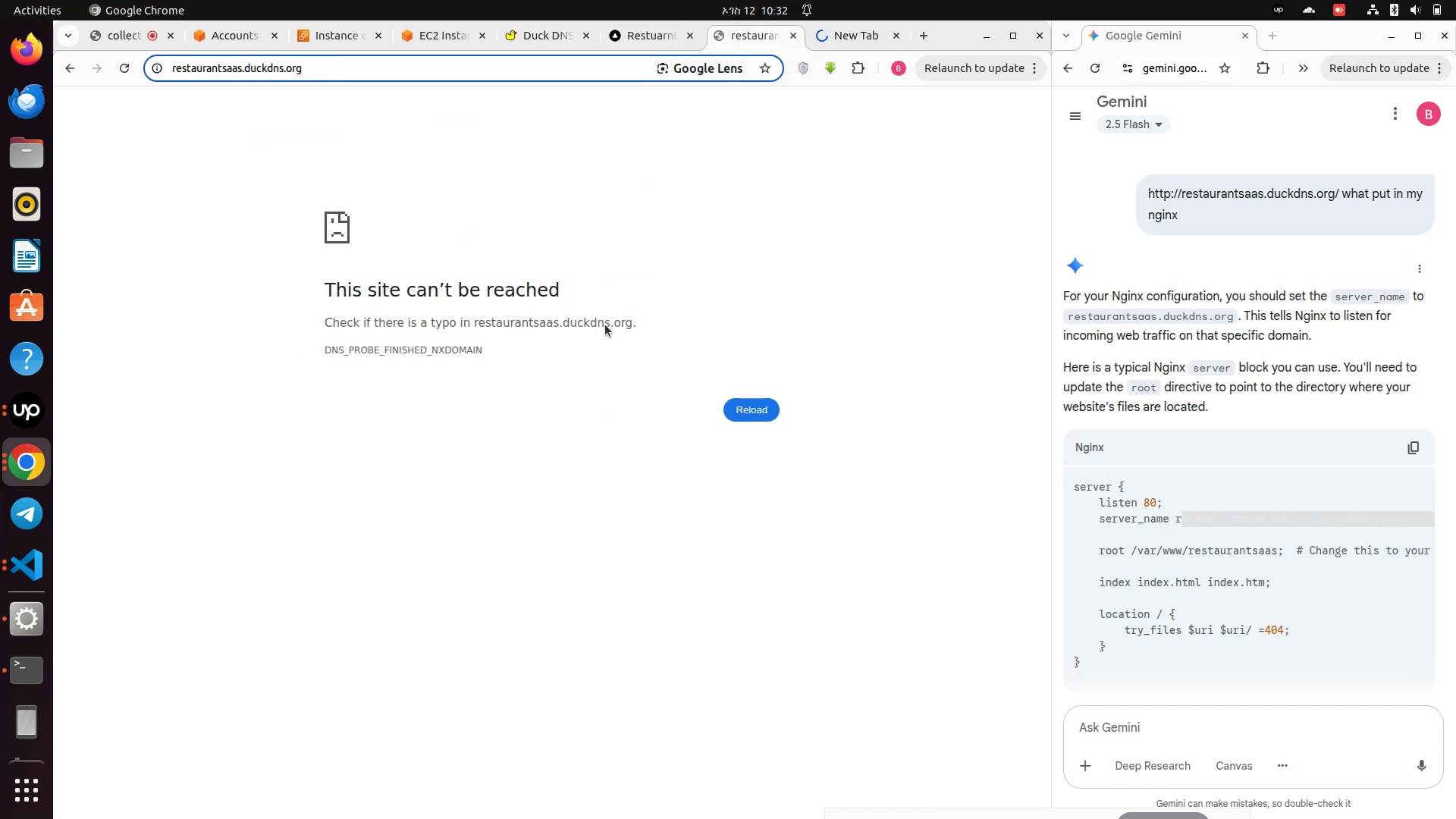 
key(PrintScreen)
 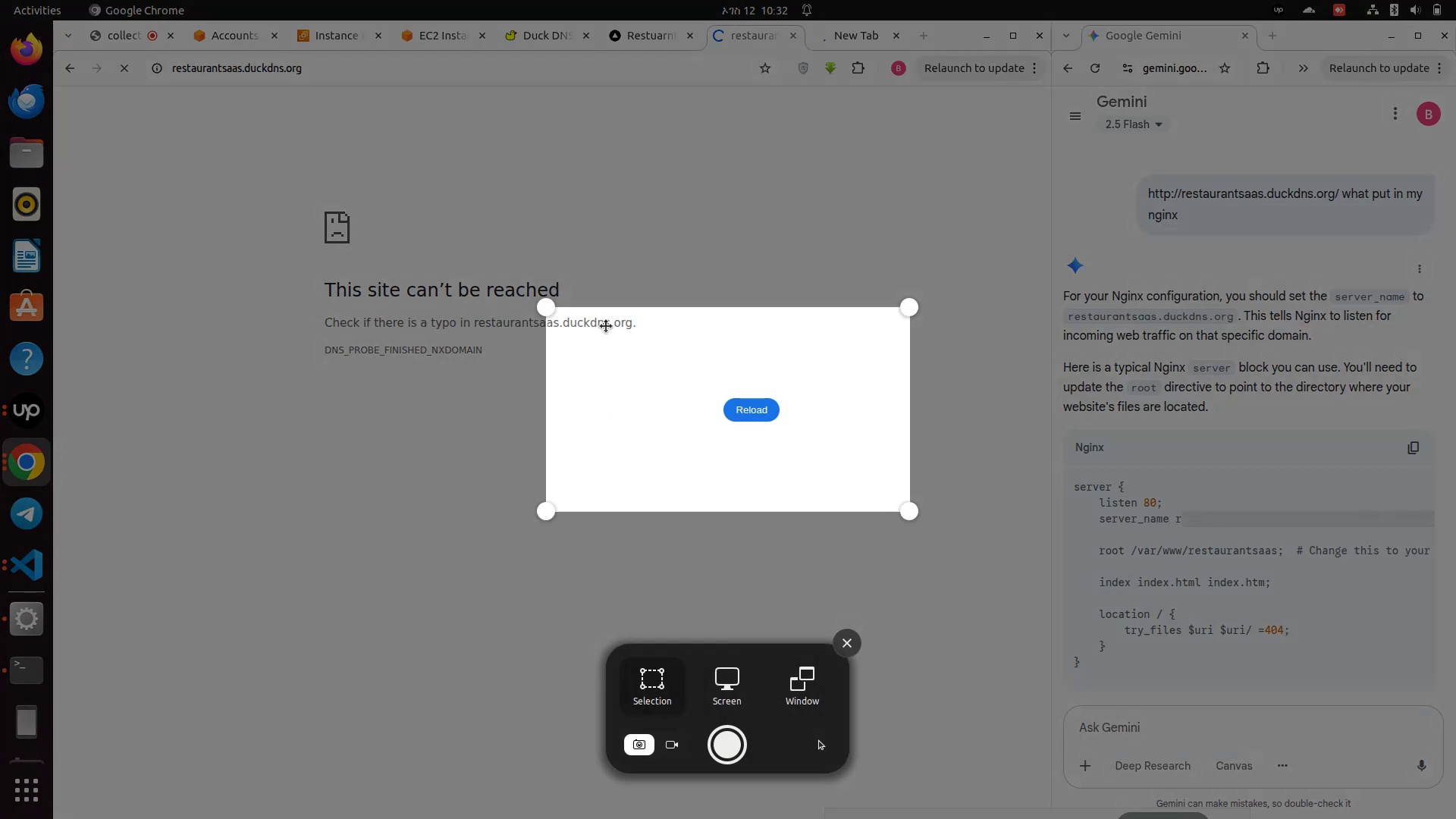 
left_click_drag(start_coordinate=[772, 399], to_coordinate=[422, 267])
 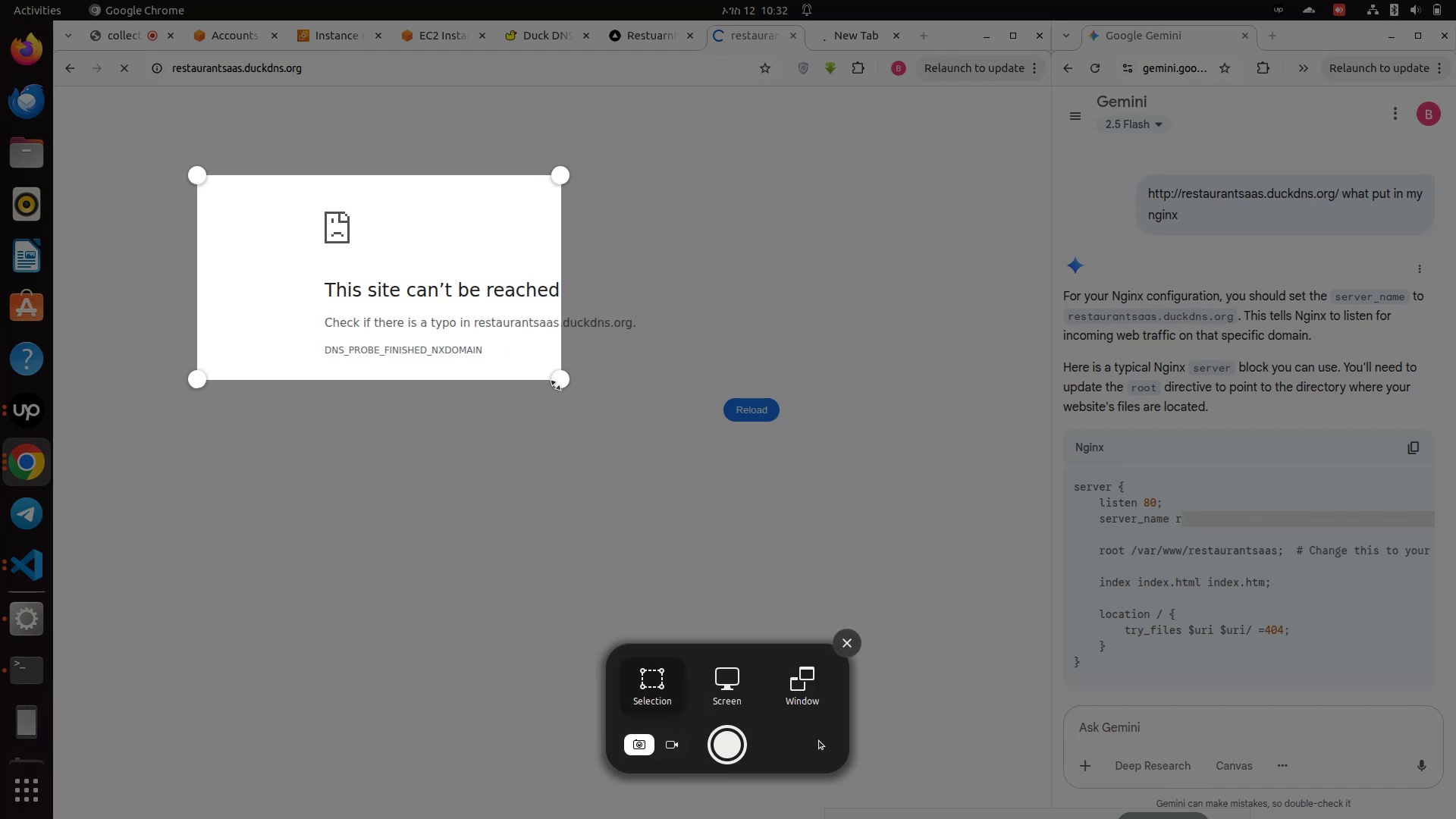 
left_click_drag(start_coordinate=[554, 387], to_coordinate=[560, 387])
 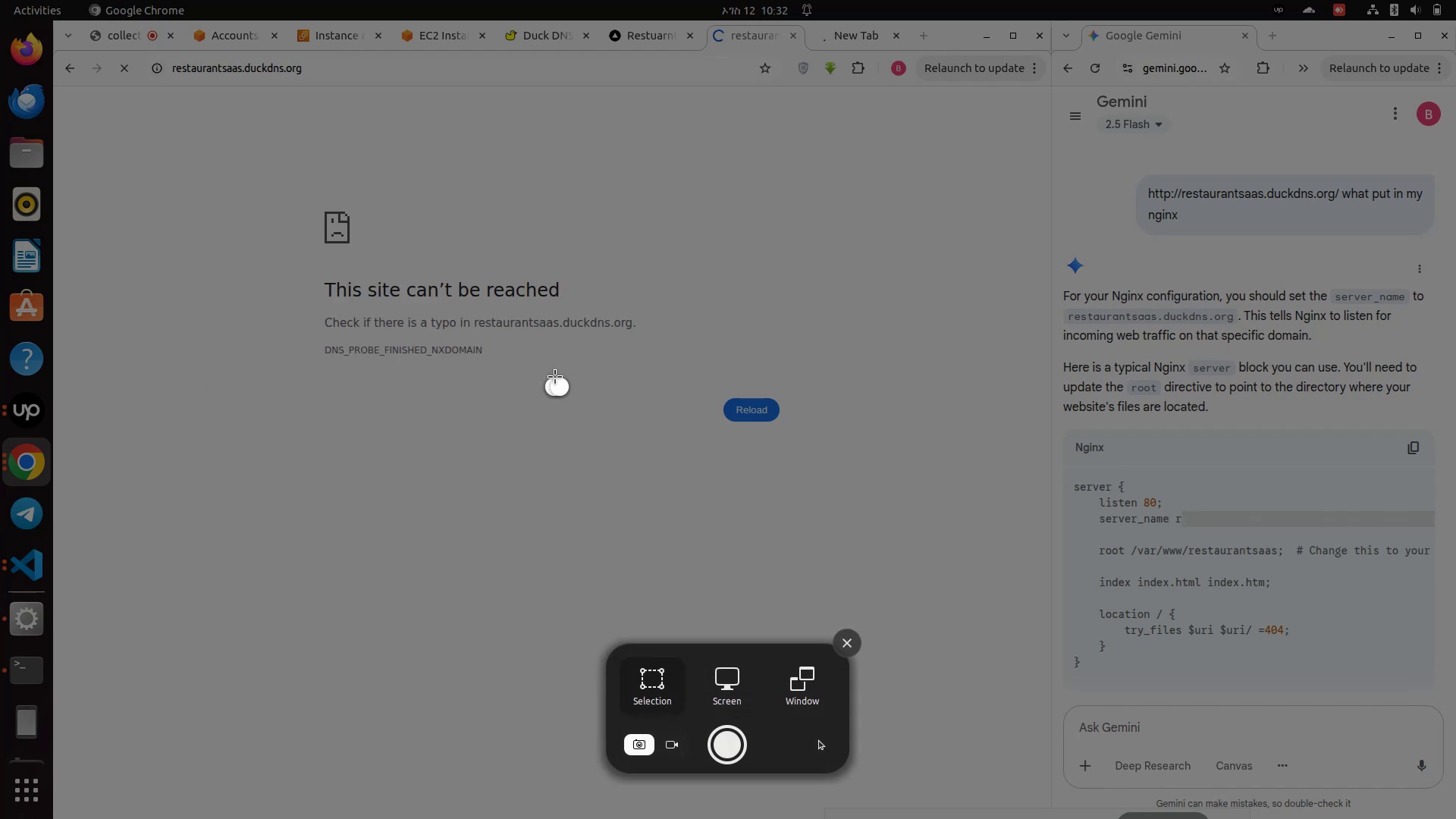 
left_click_drag(start_coordinate=[554, 376], to_coordinate=[237, 166])
 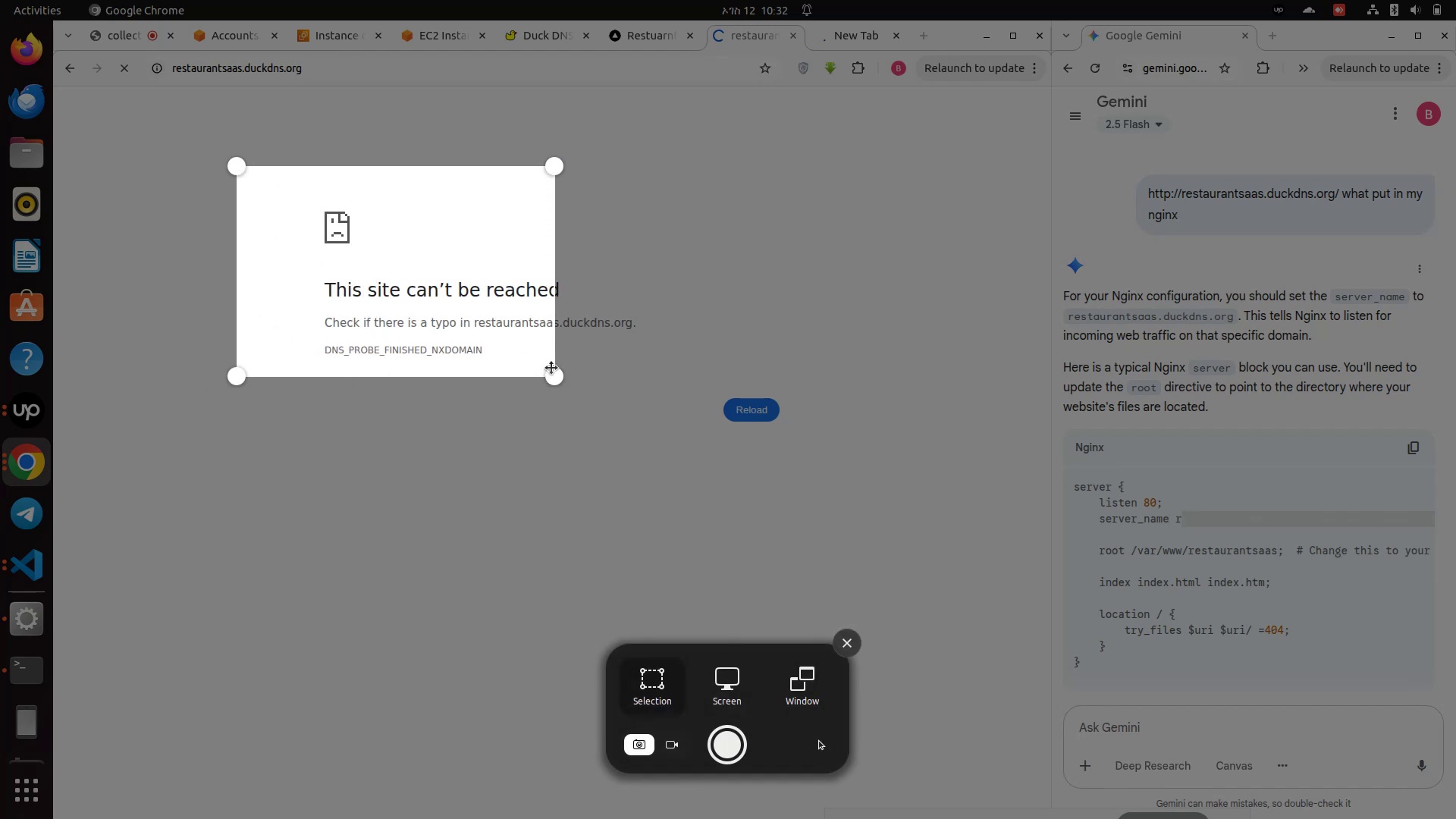 
left_click_drag(start_coordinate=[554, 372], to_coordinate=[934, 505])
 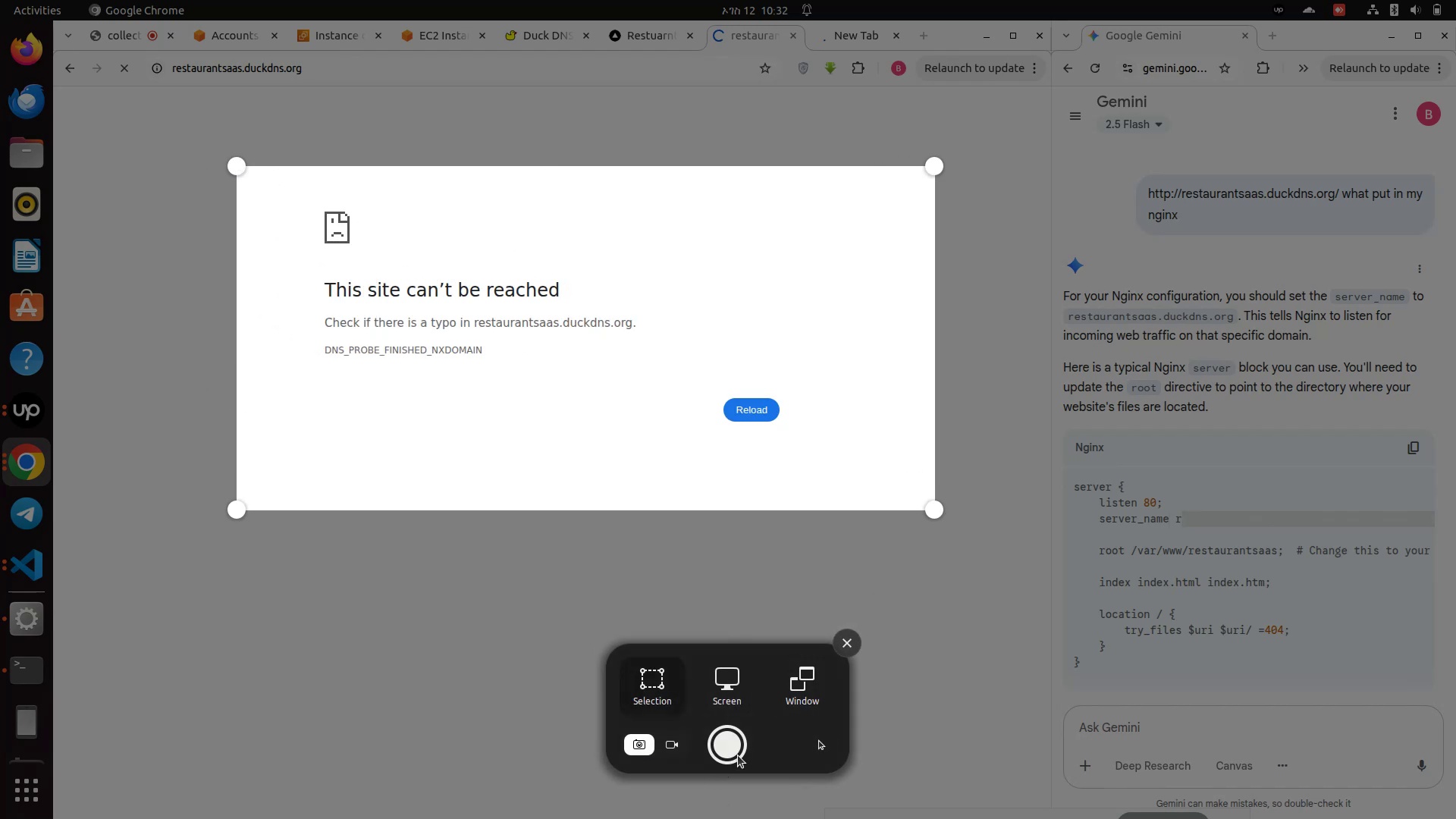 
left_click([743, 750])
 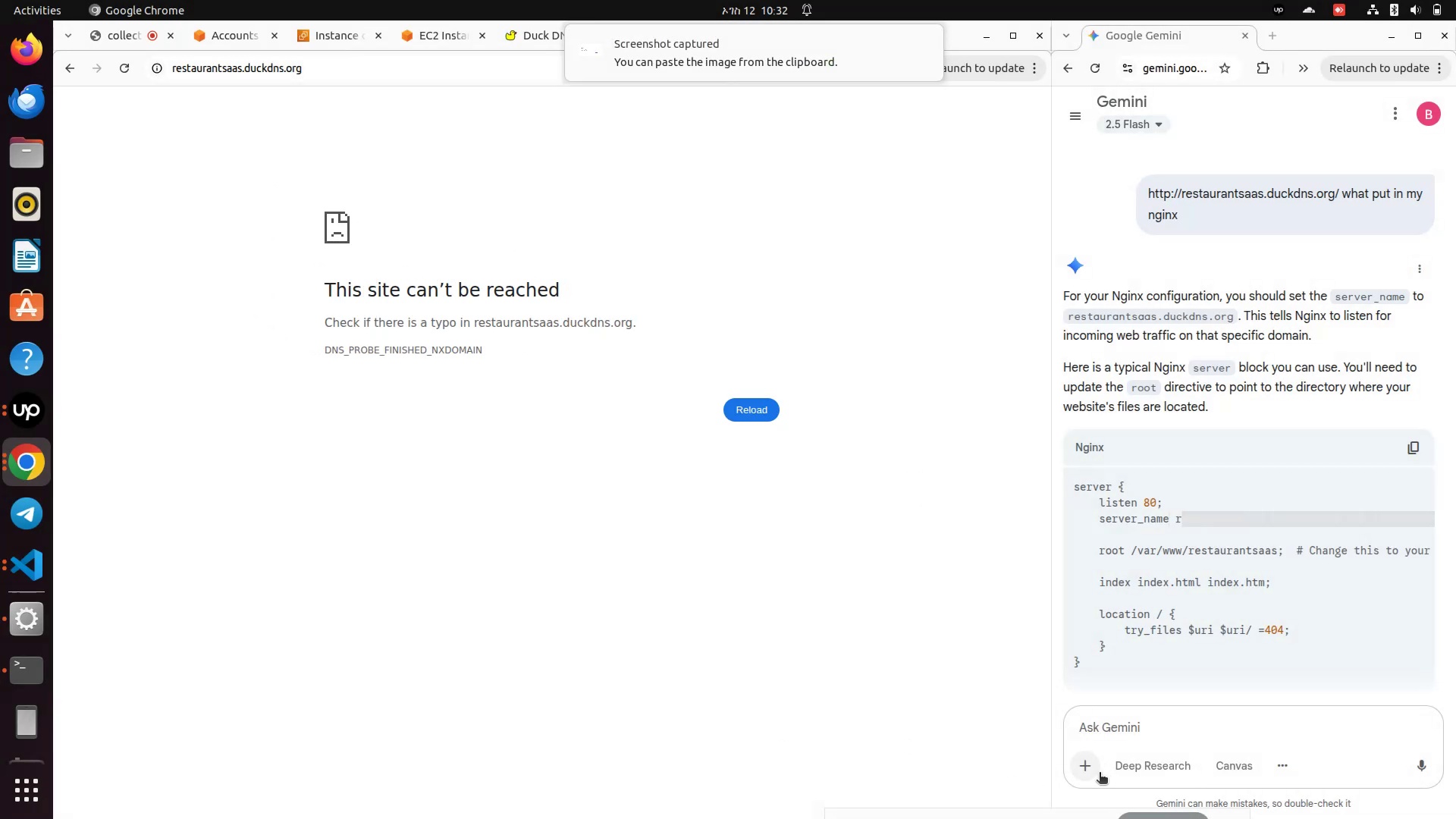 
left_click([1096, 774])
 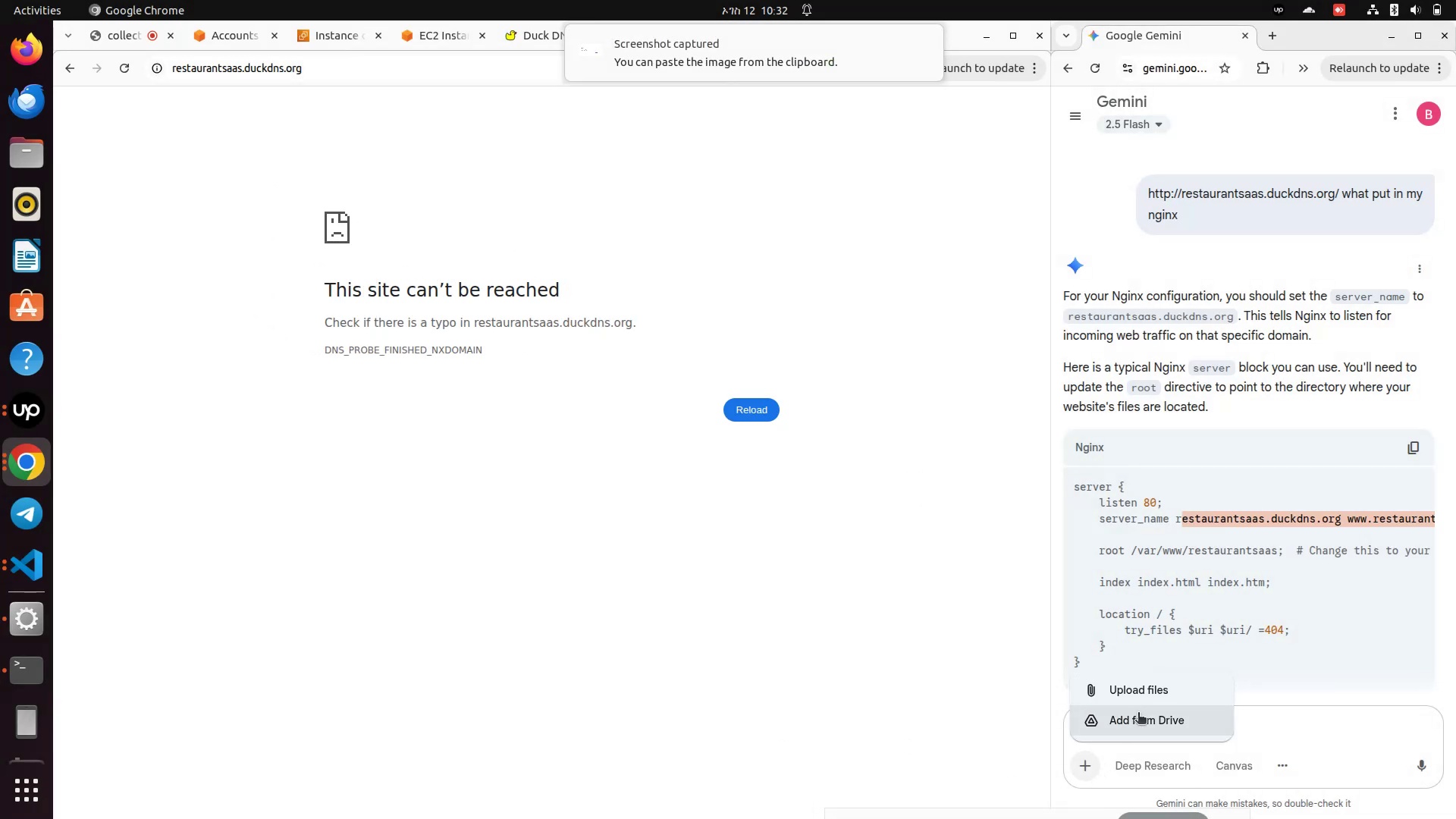 
left_click([1141, 696])
 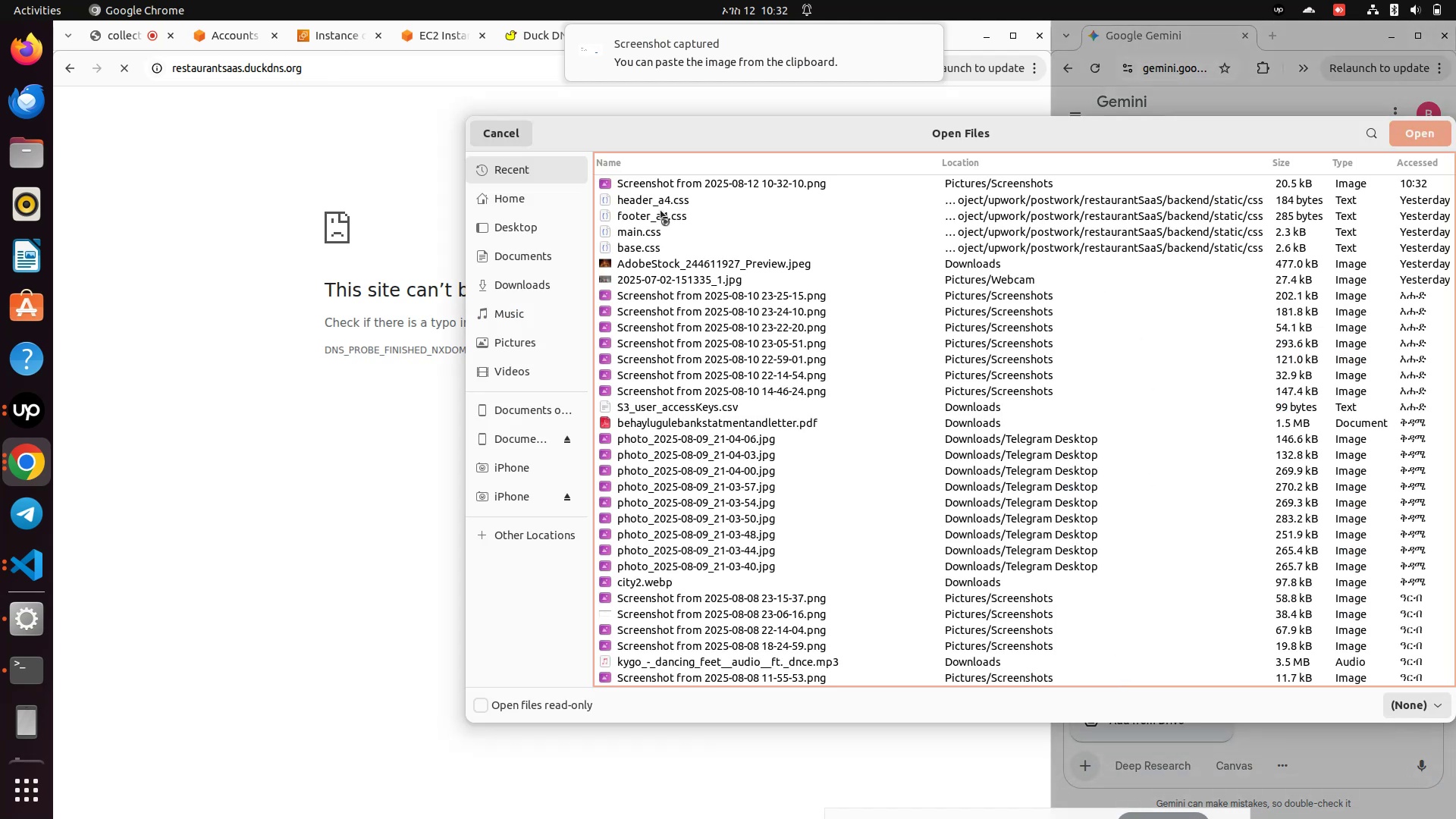 
left_click([661, 184])
 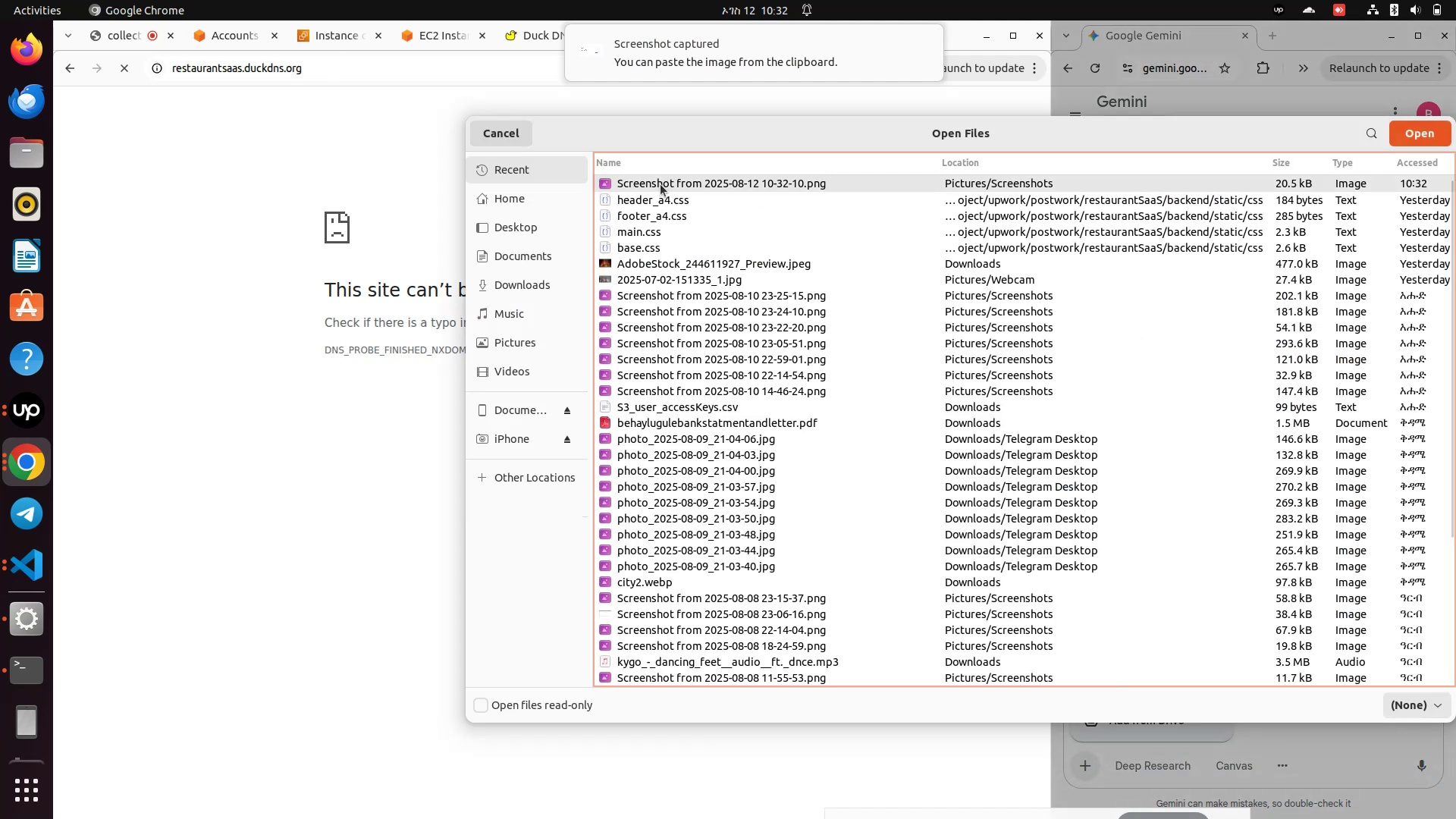 
left_click([661, 184])
 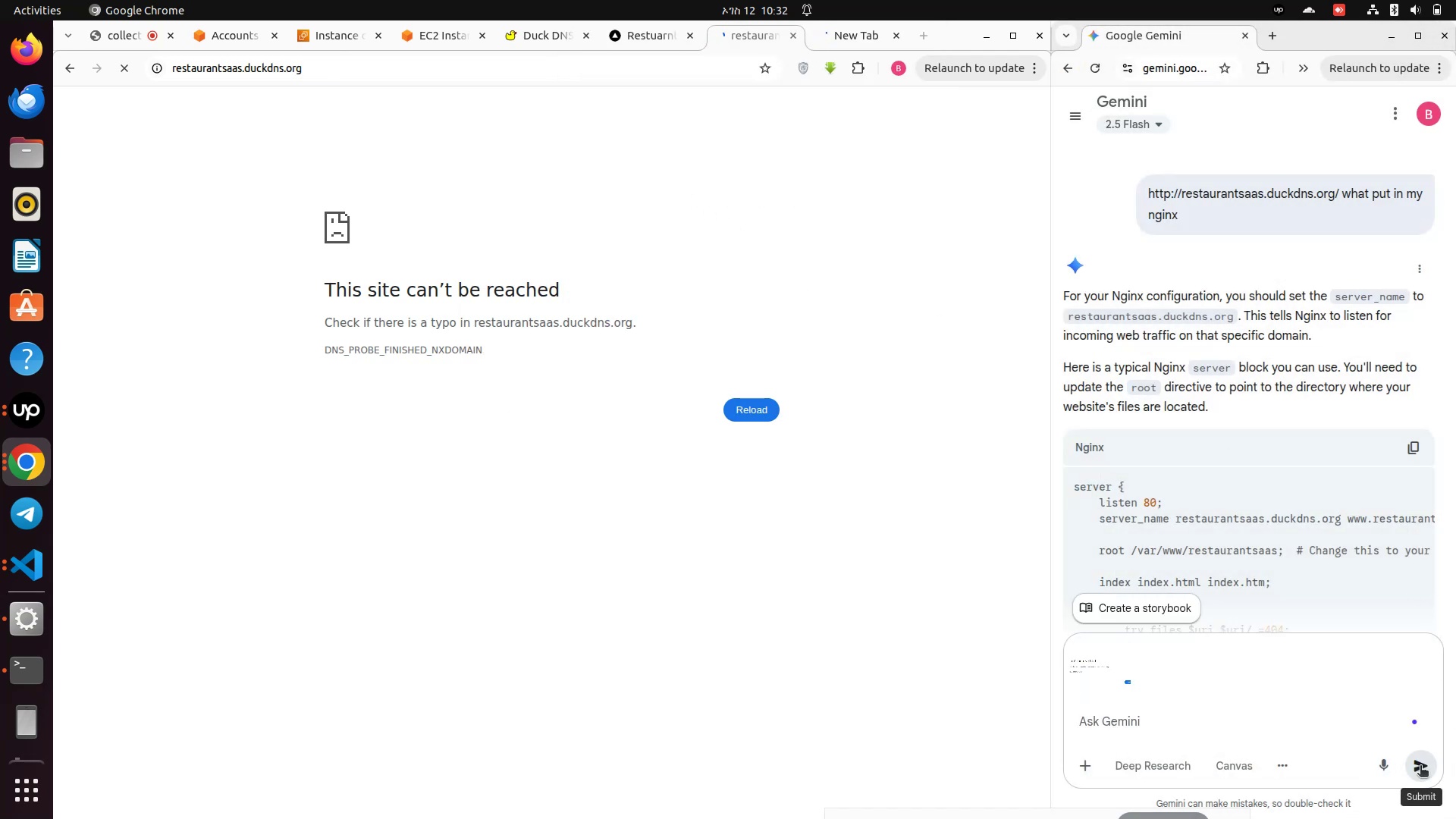 
left_click([1420, 767])
 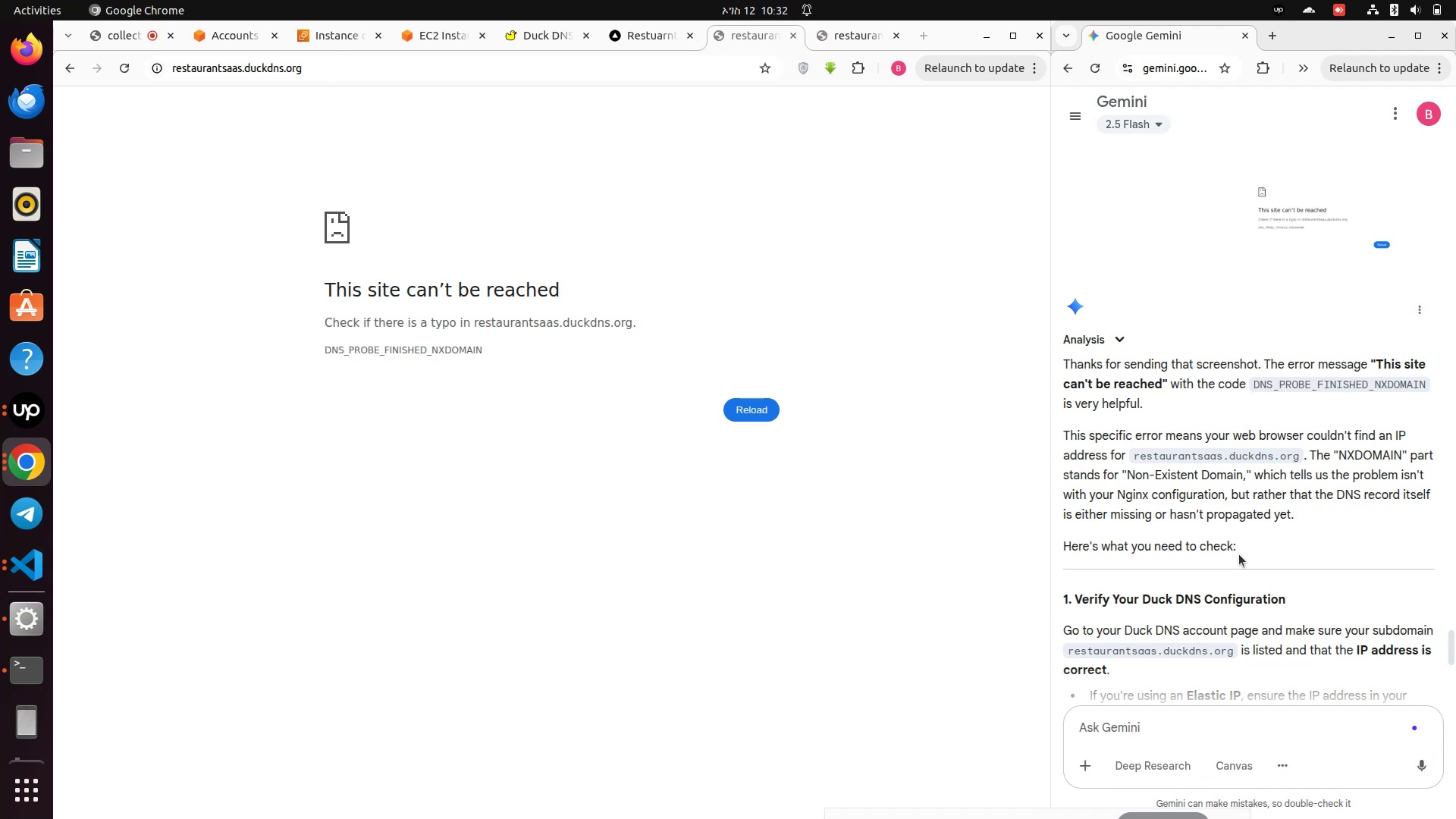 
wait(27.16)
 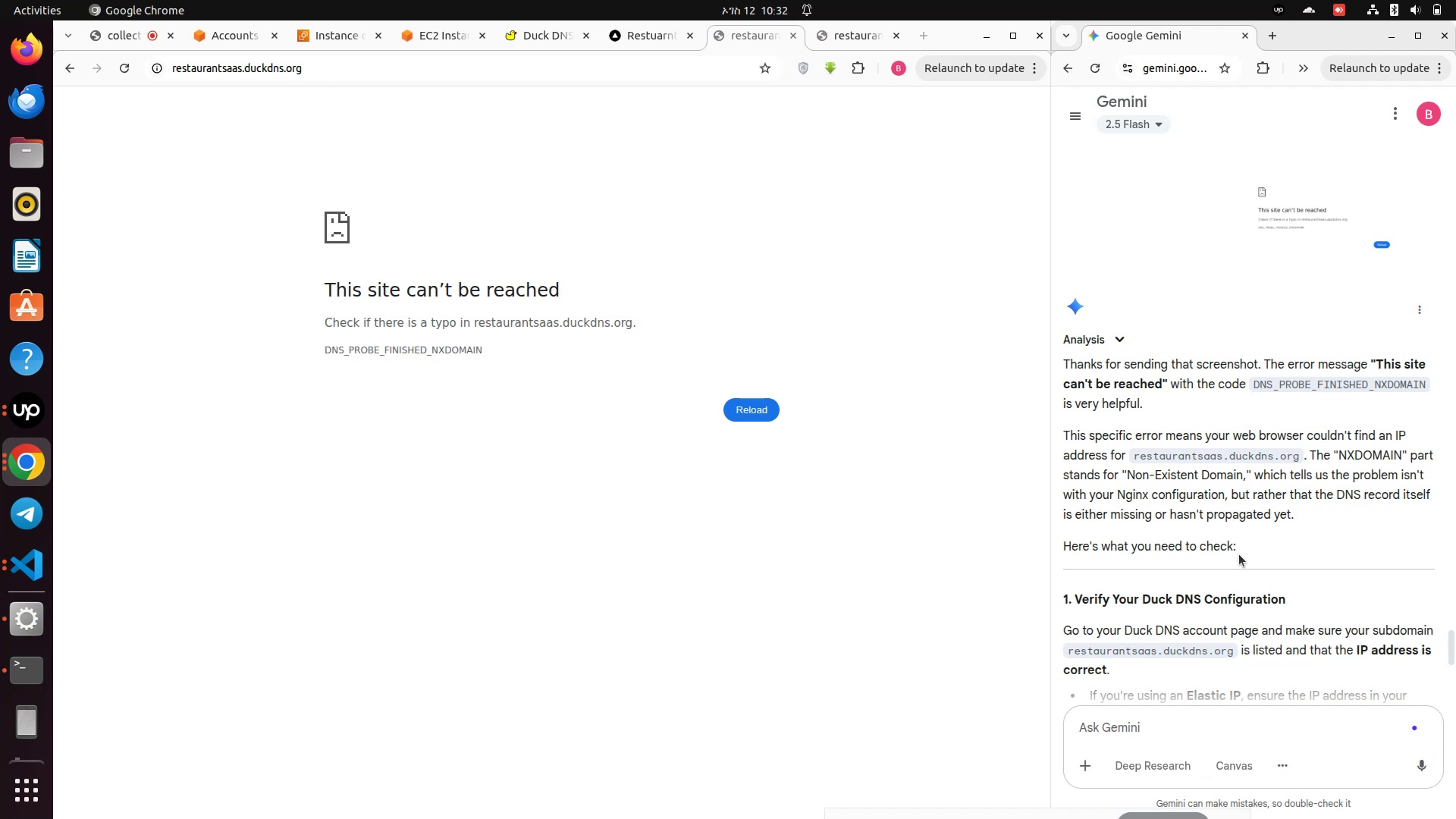 
scroll: coordinate [1254, 676], scroll_direction: down, amount: 4.0
 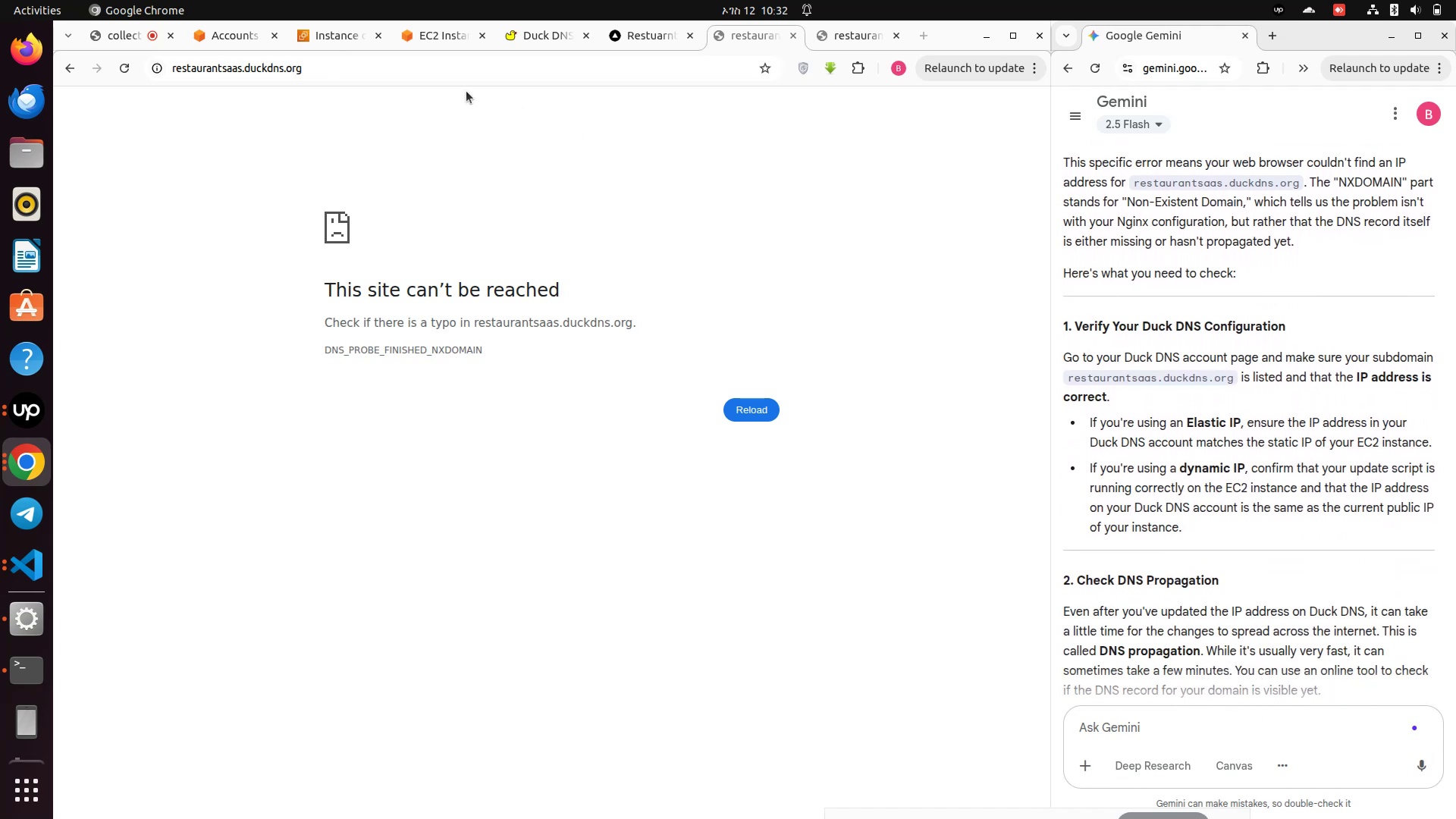 
left_click([554, 36])
 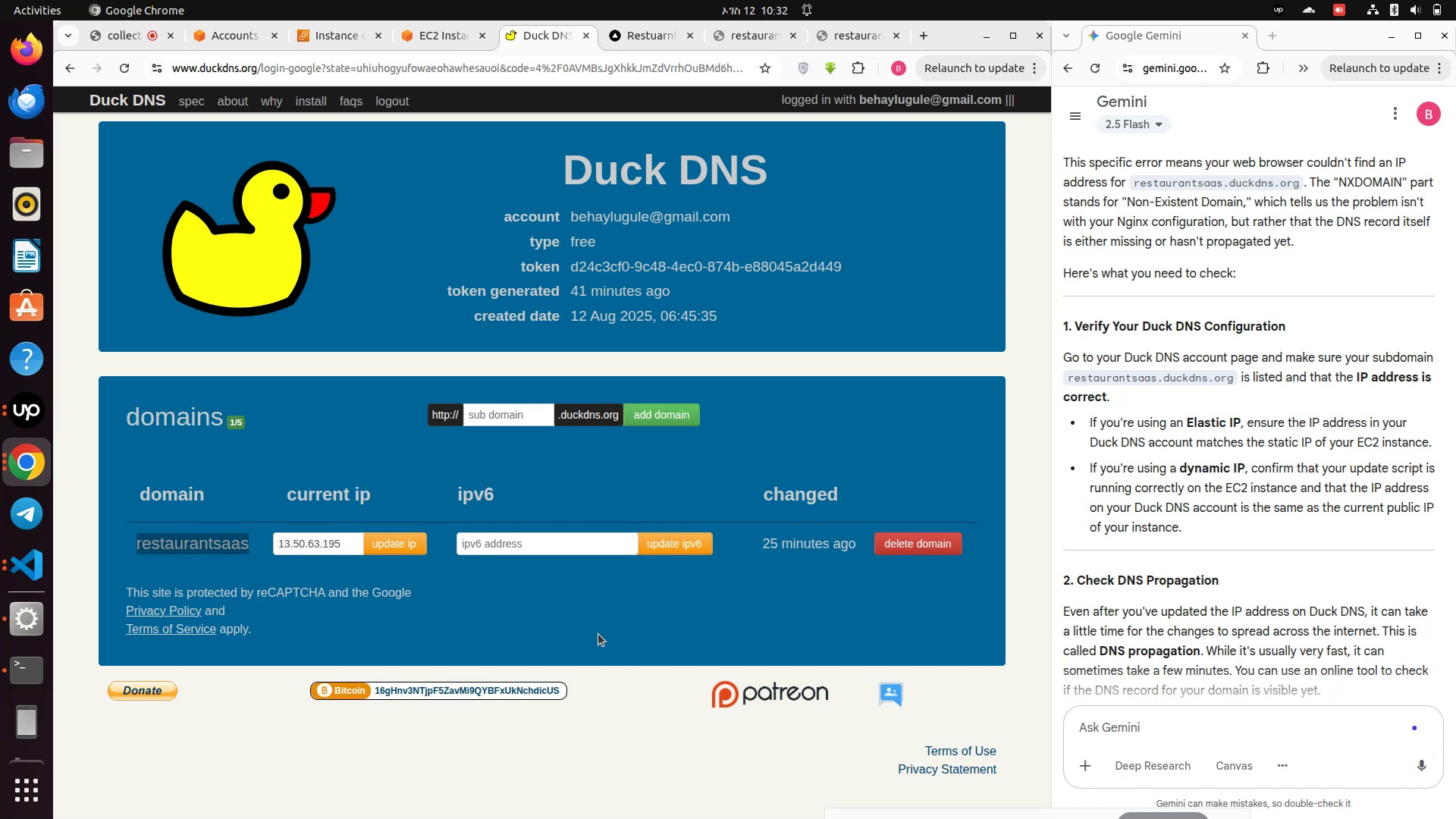 
key(PrintScreen)
 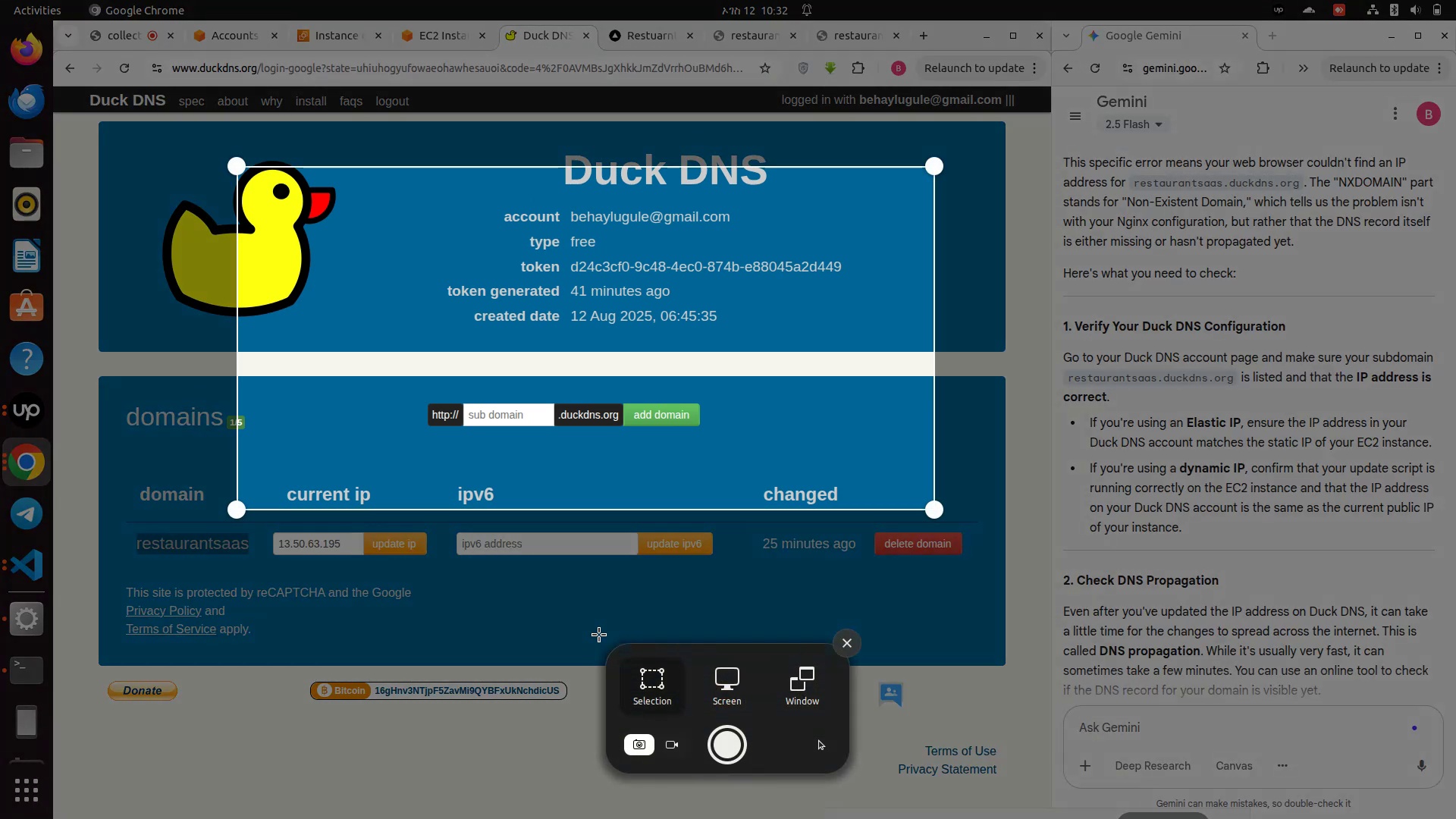 
left_click_drag(start_coordinate=[547, 293], to_coordinate=[426, 485])
 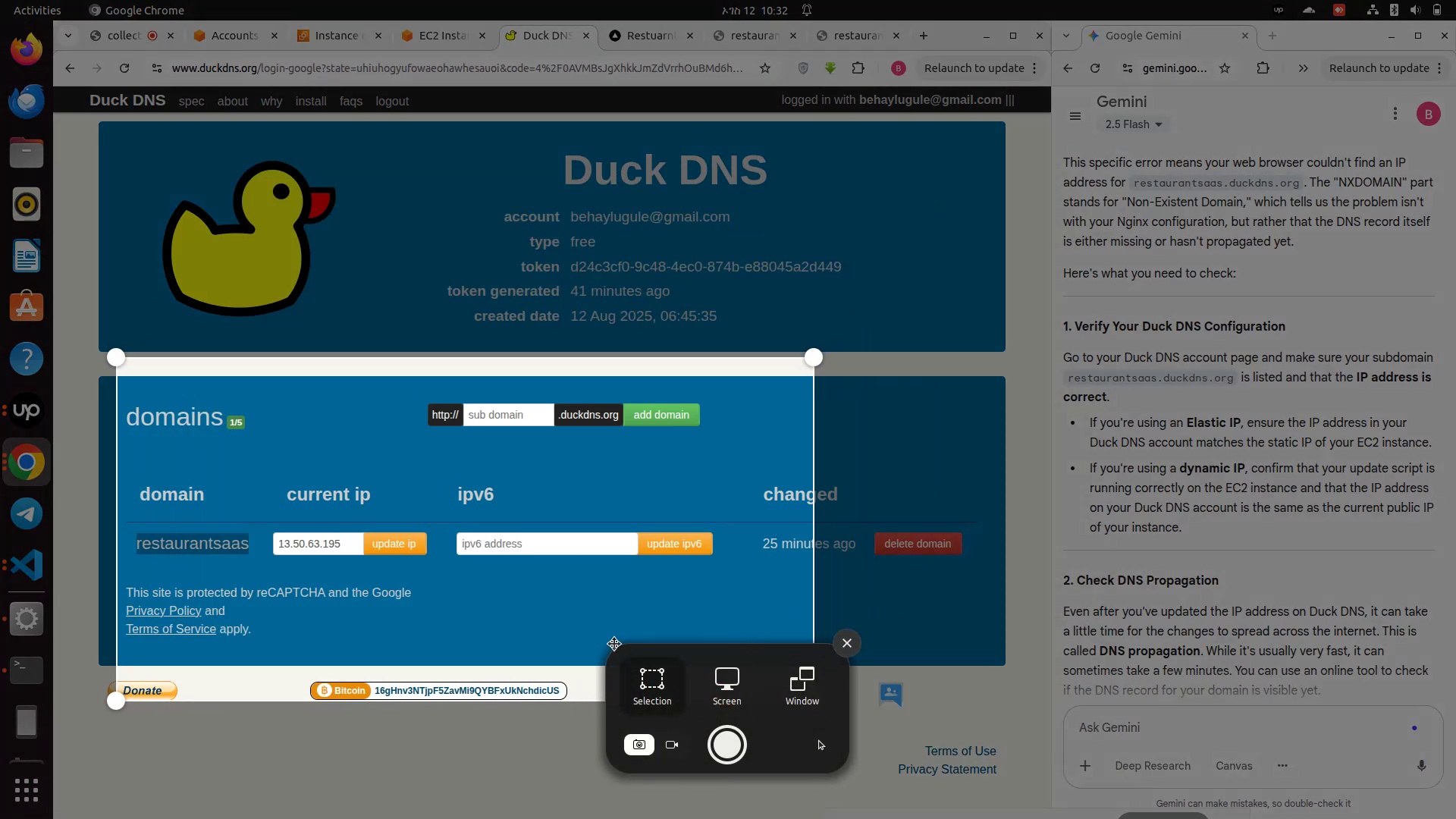 
left_click_drag(start_coordinate=[808, 358], to_coordinate=[989, 468])
 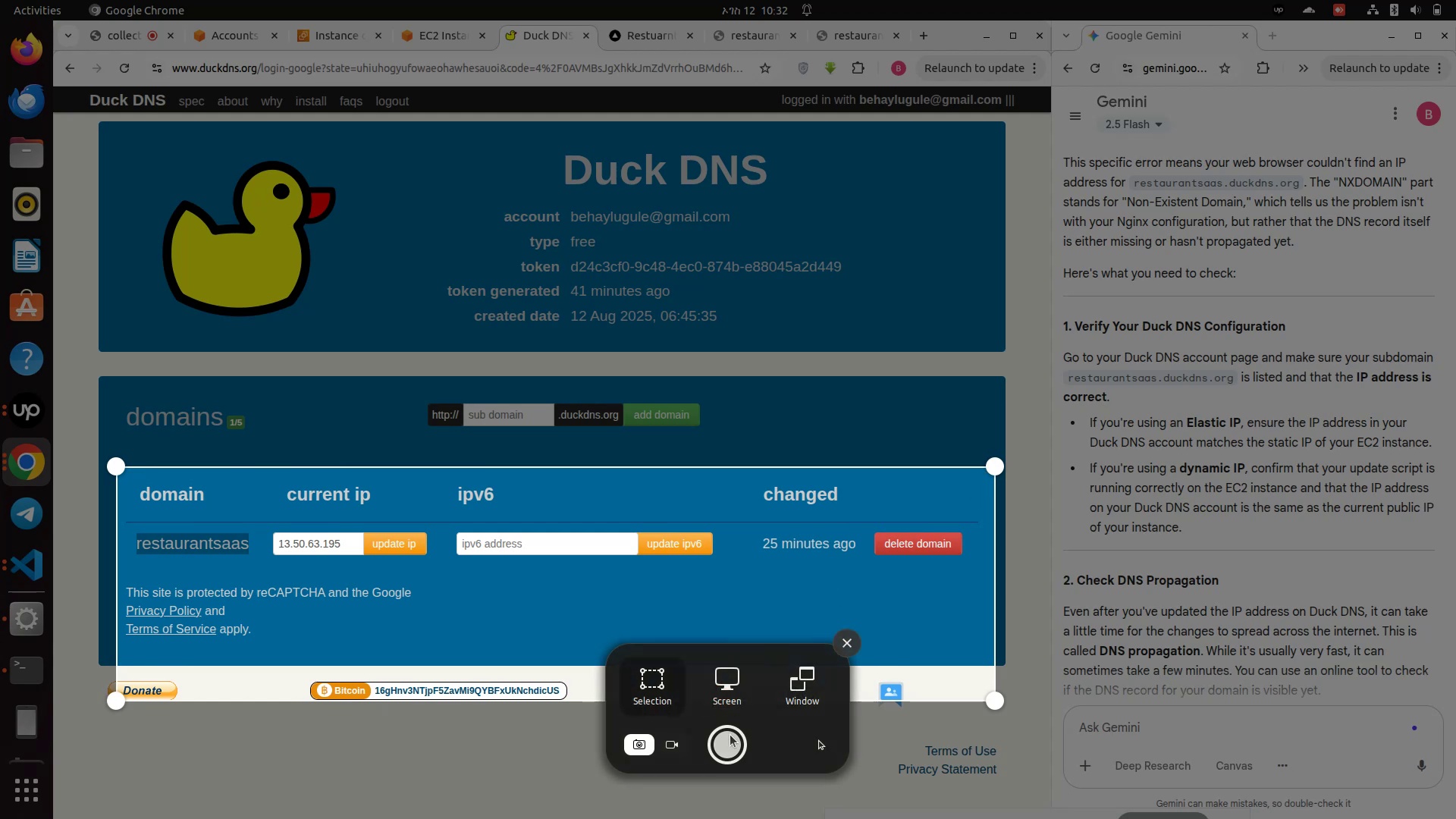 
left_click([730, 735])
 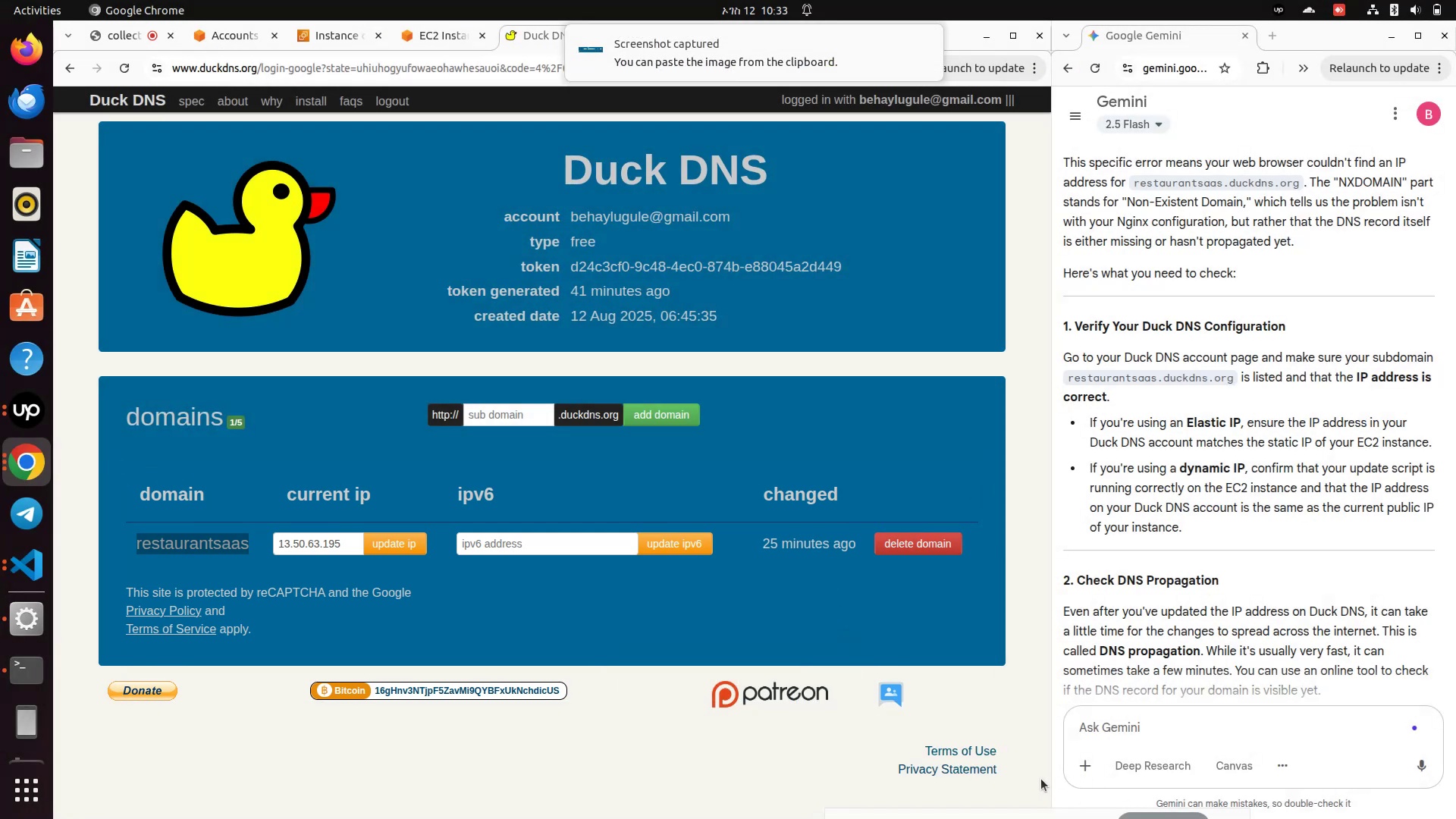 
left_click([1076, 761])
 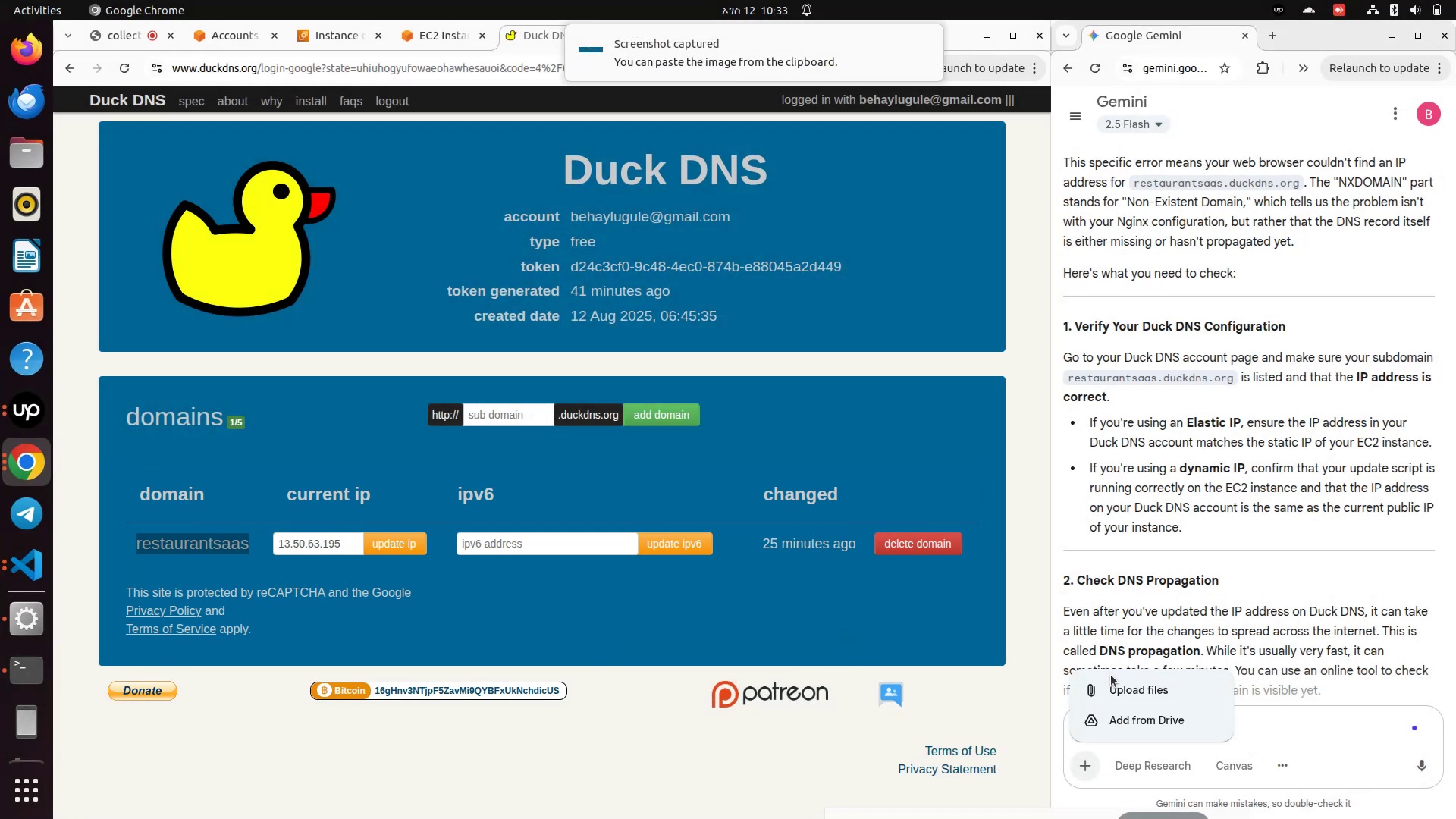 
left_click([1116, 695])
 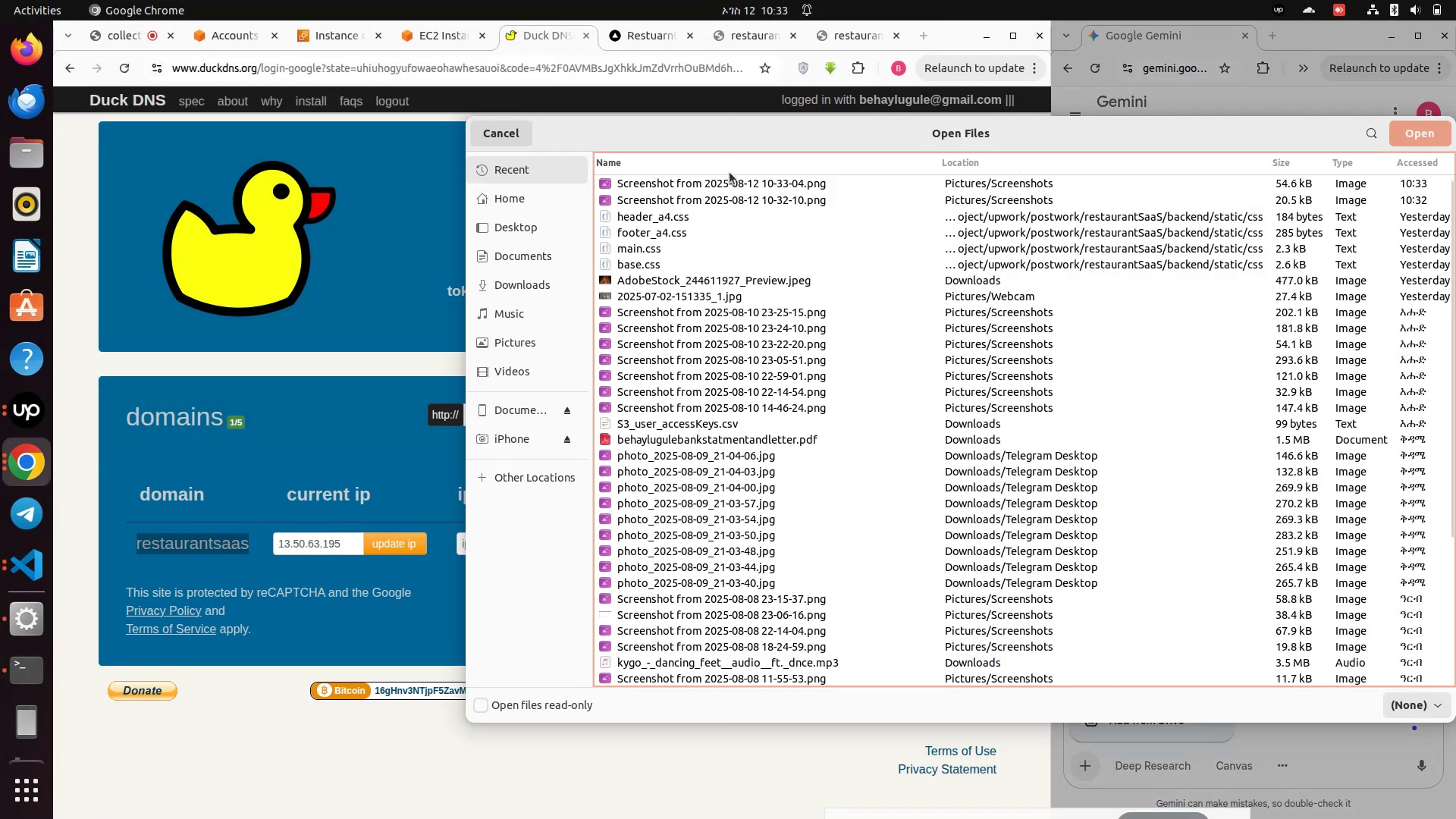 
double_click([730, 181])
 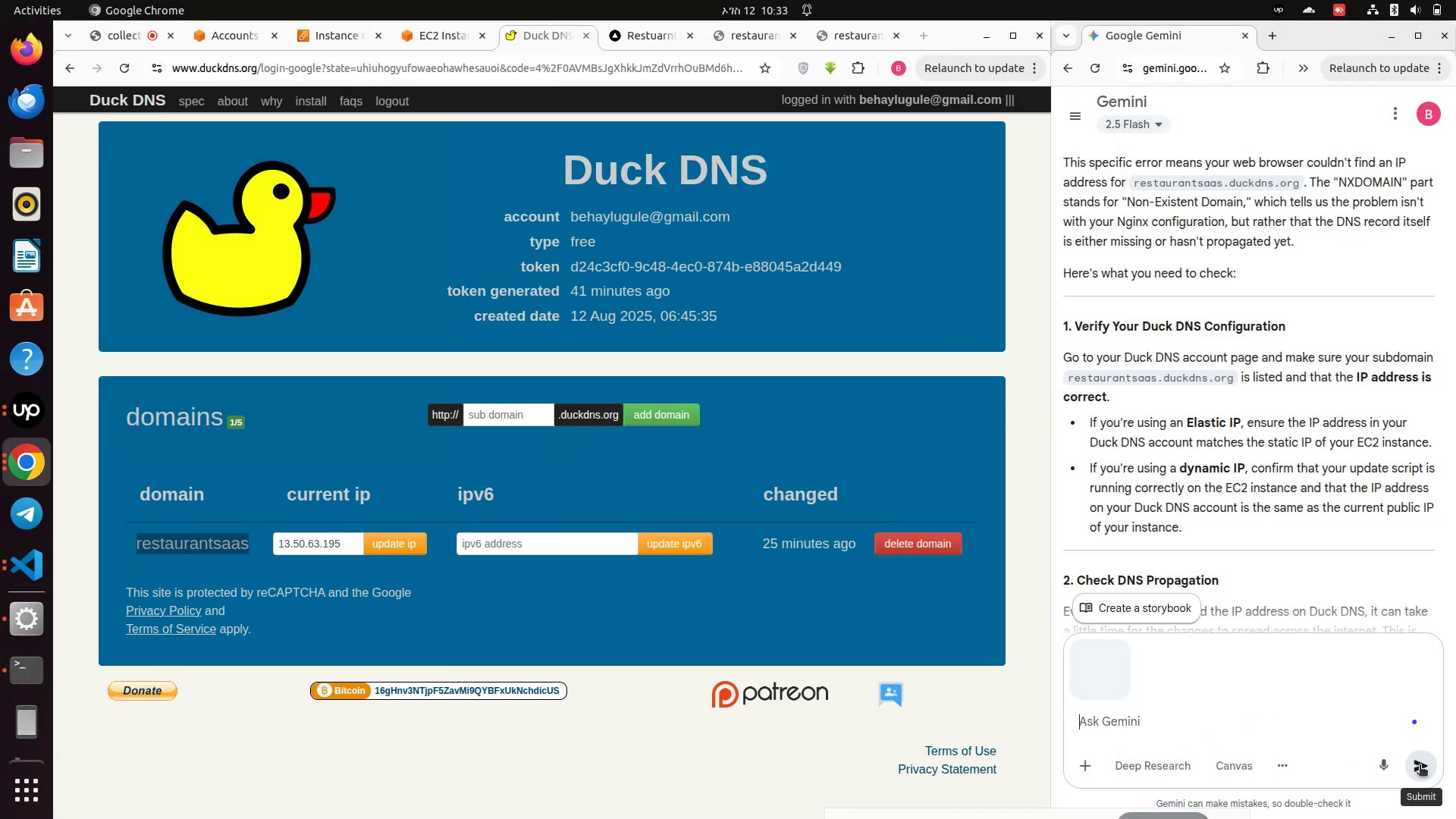 
left_click([1420, 766])
 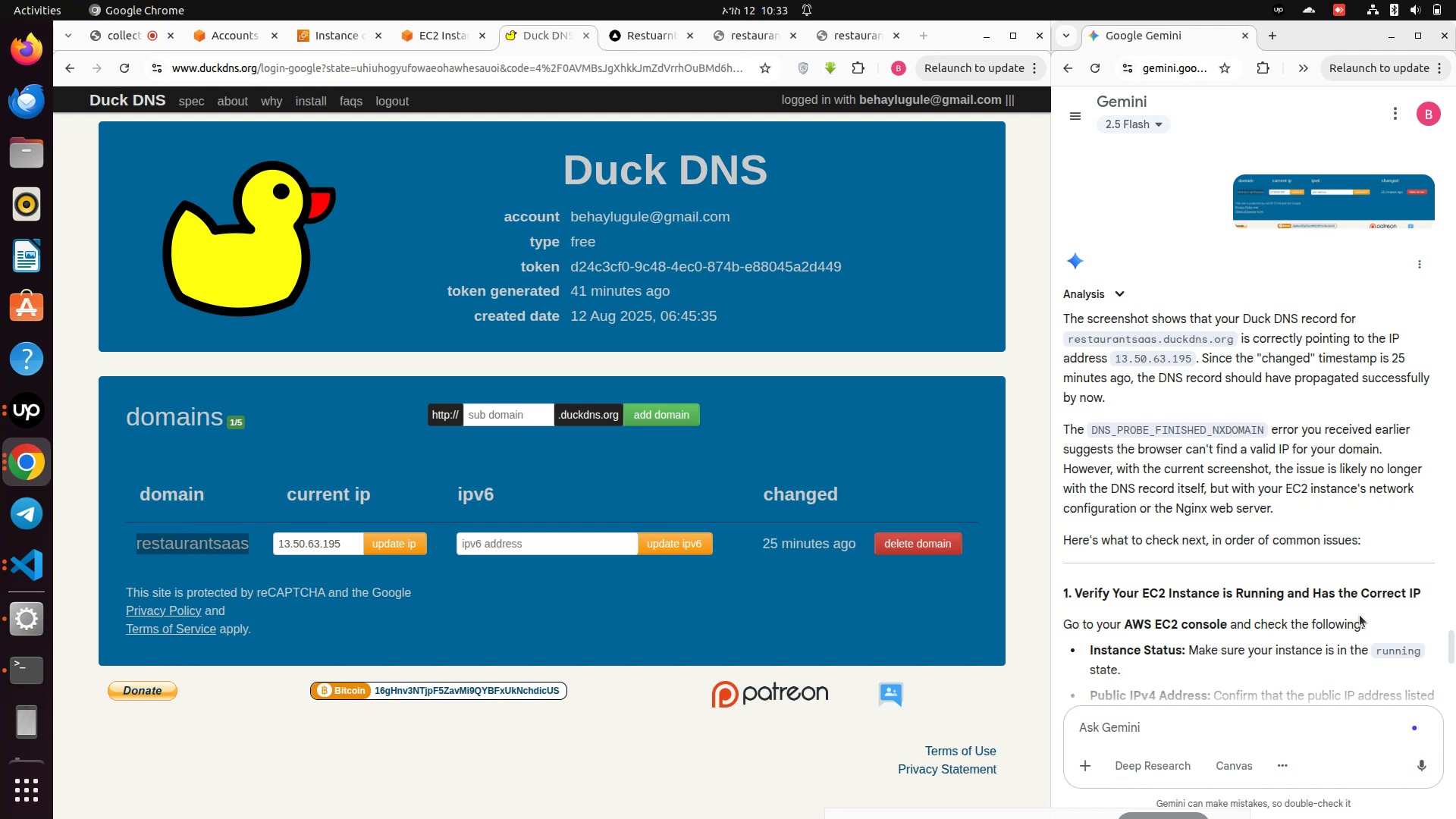 
wait(40.54)
 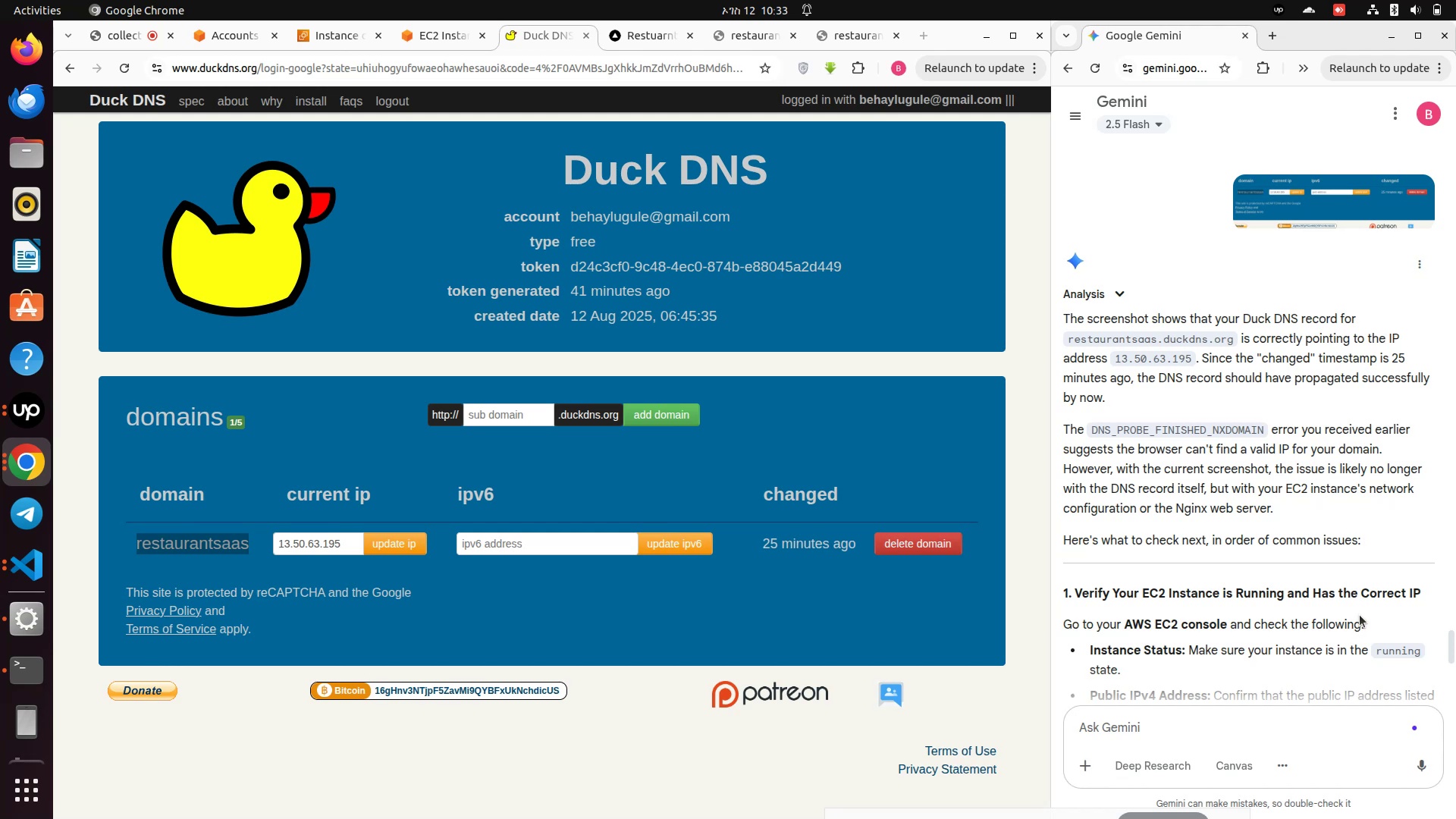 
scroll: coordinate [1276, 569], scroll_direction: down, amount: 2.0
 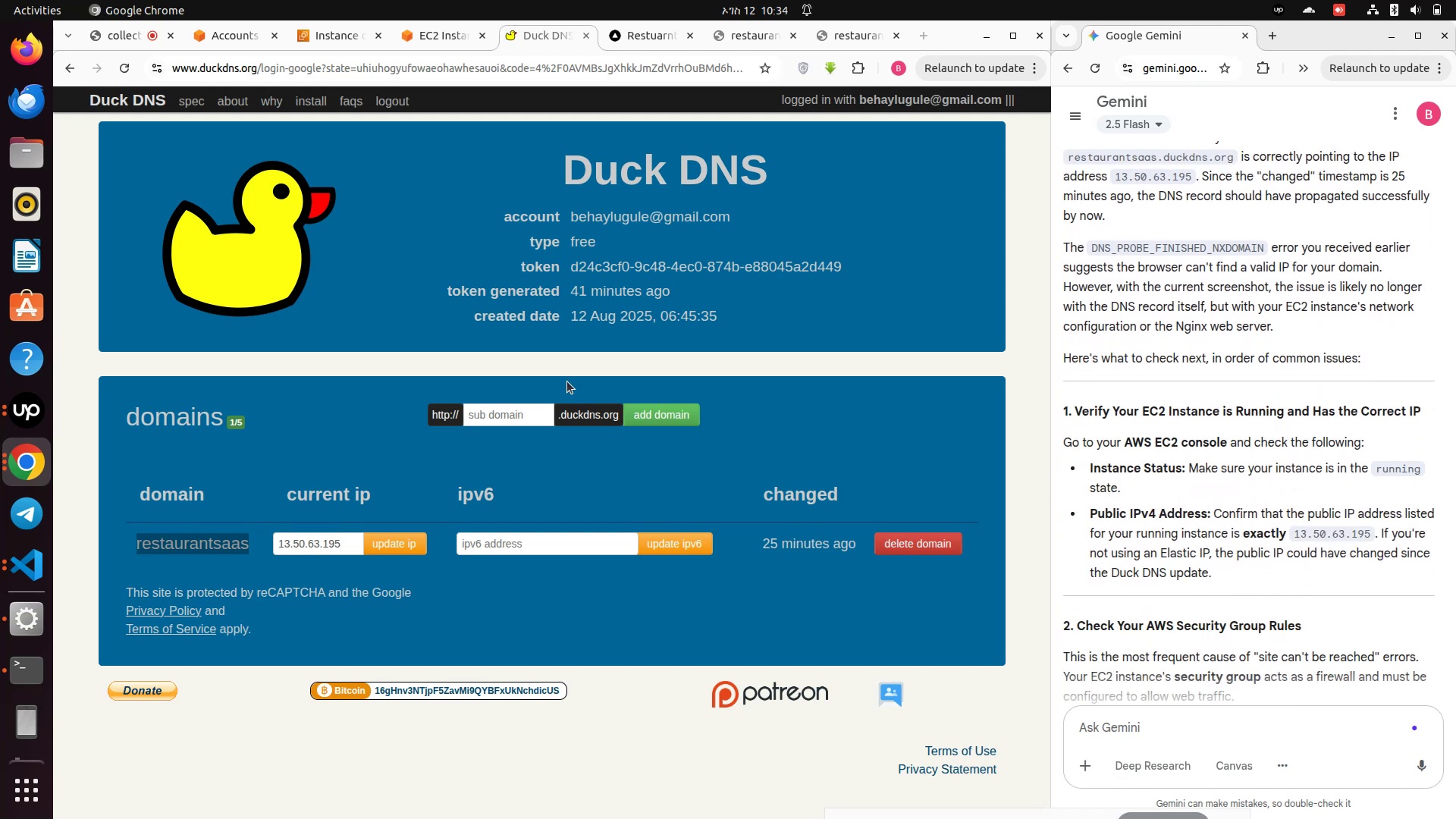 
left_click([422, 35])
 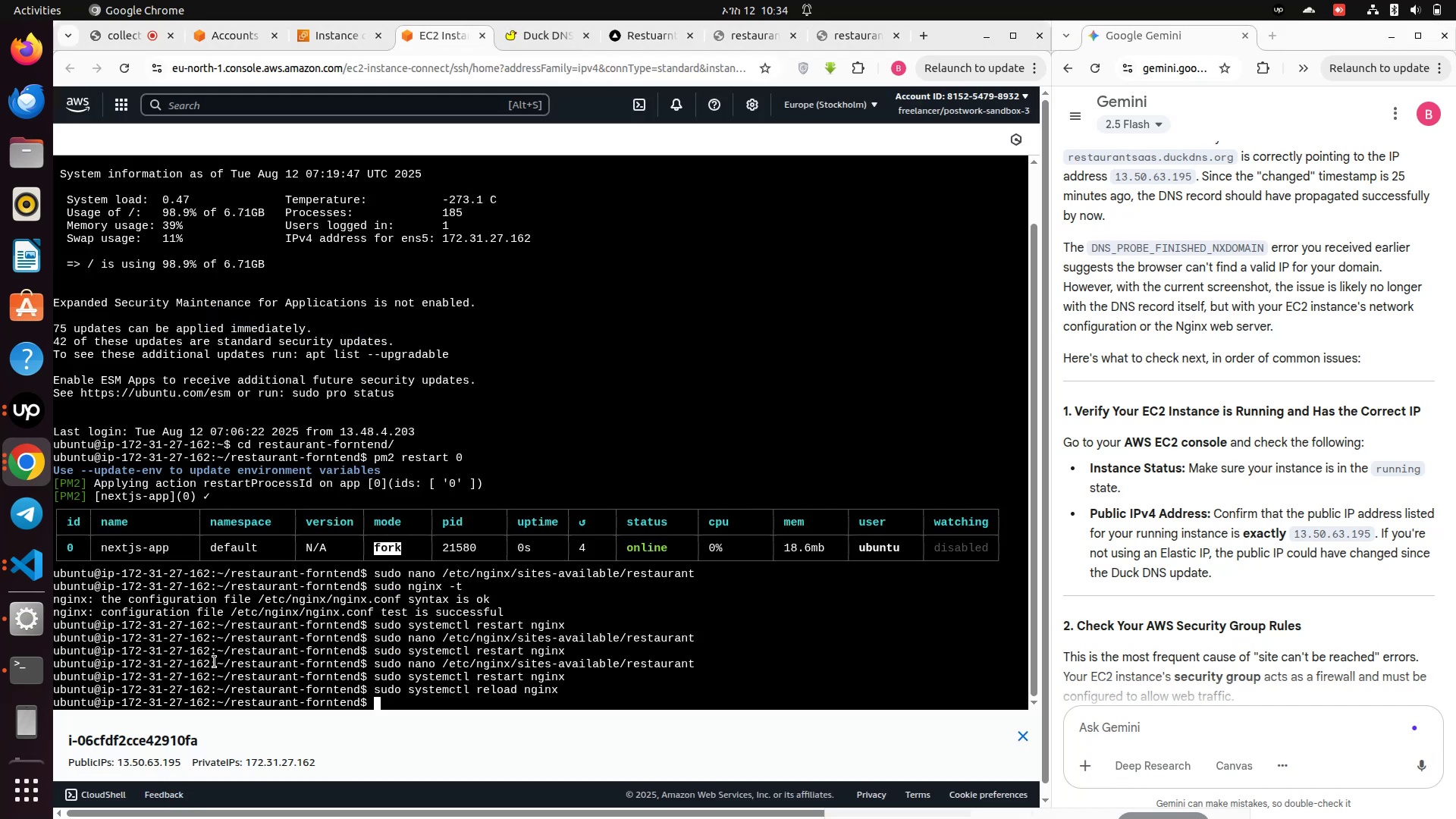 
key(PrintScreen)
 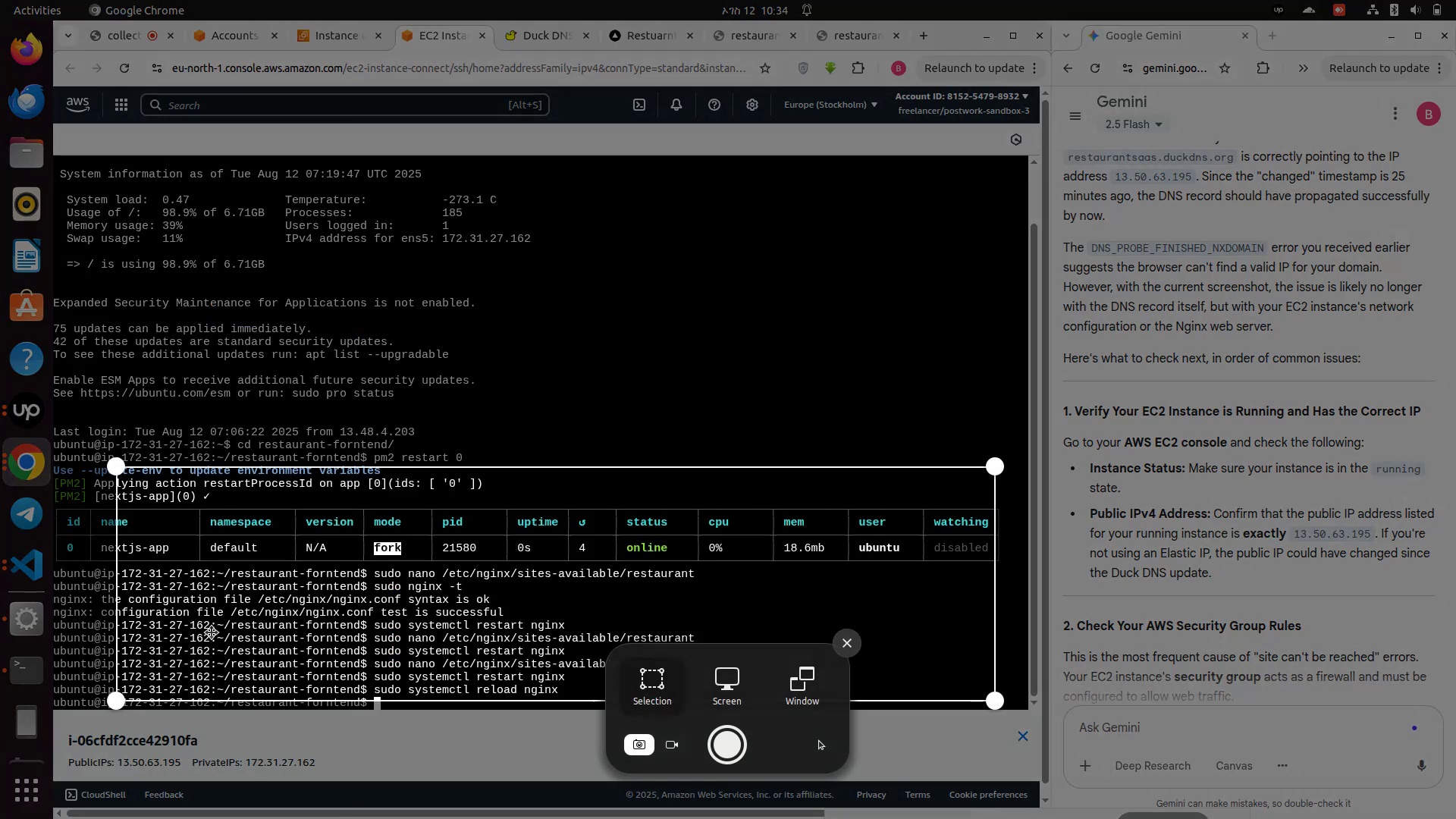 
left_click_drag(start_coordinate=[214, 604], to_coordinate=[141, 722])
 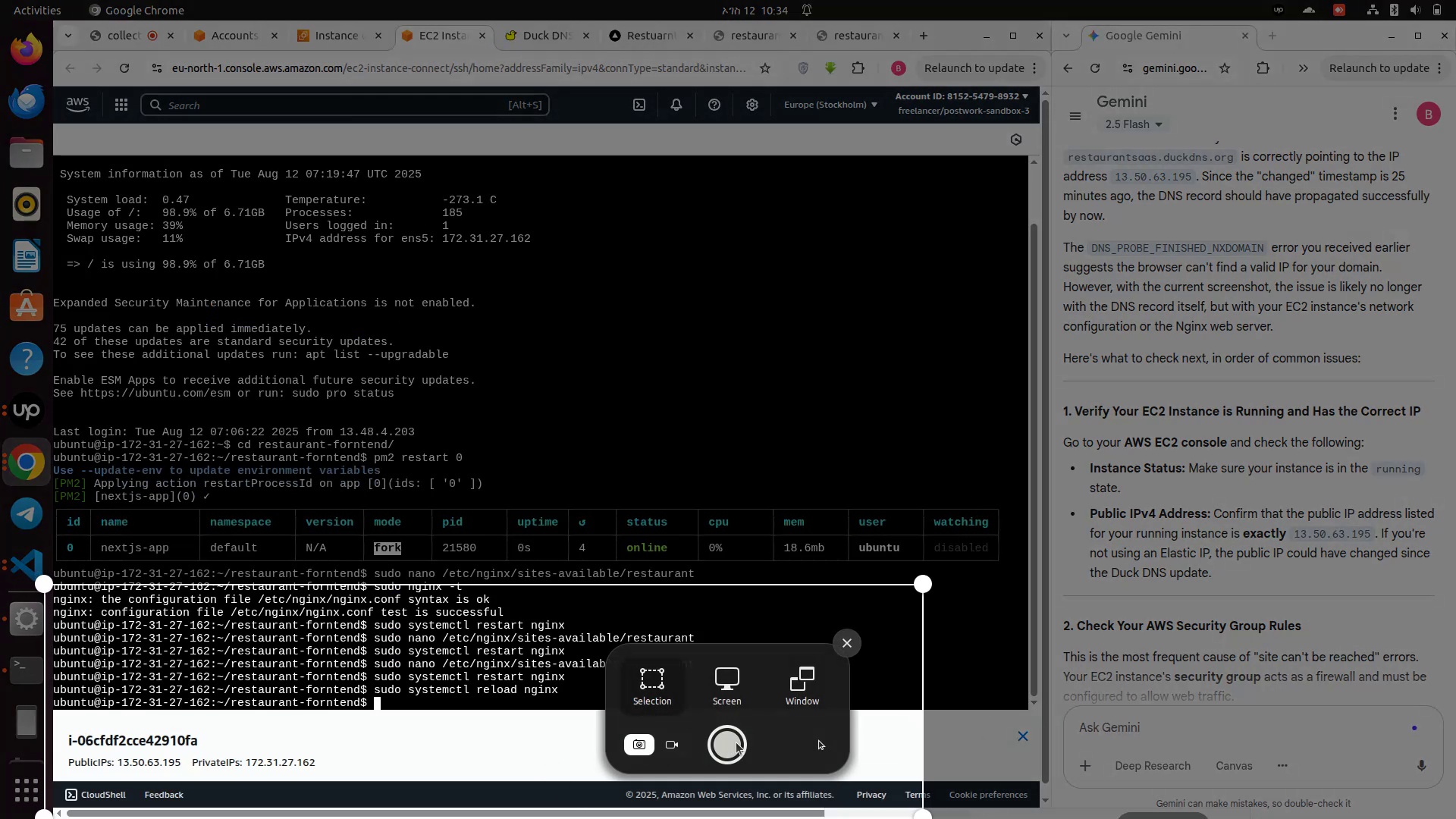 
left_click([736, 742])
 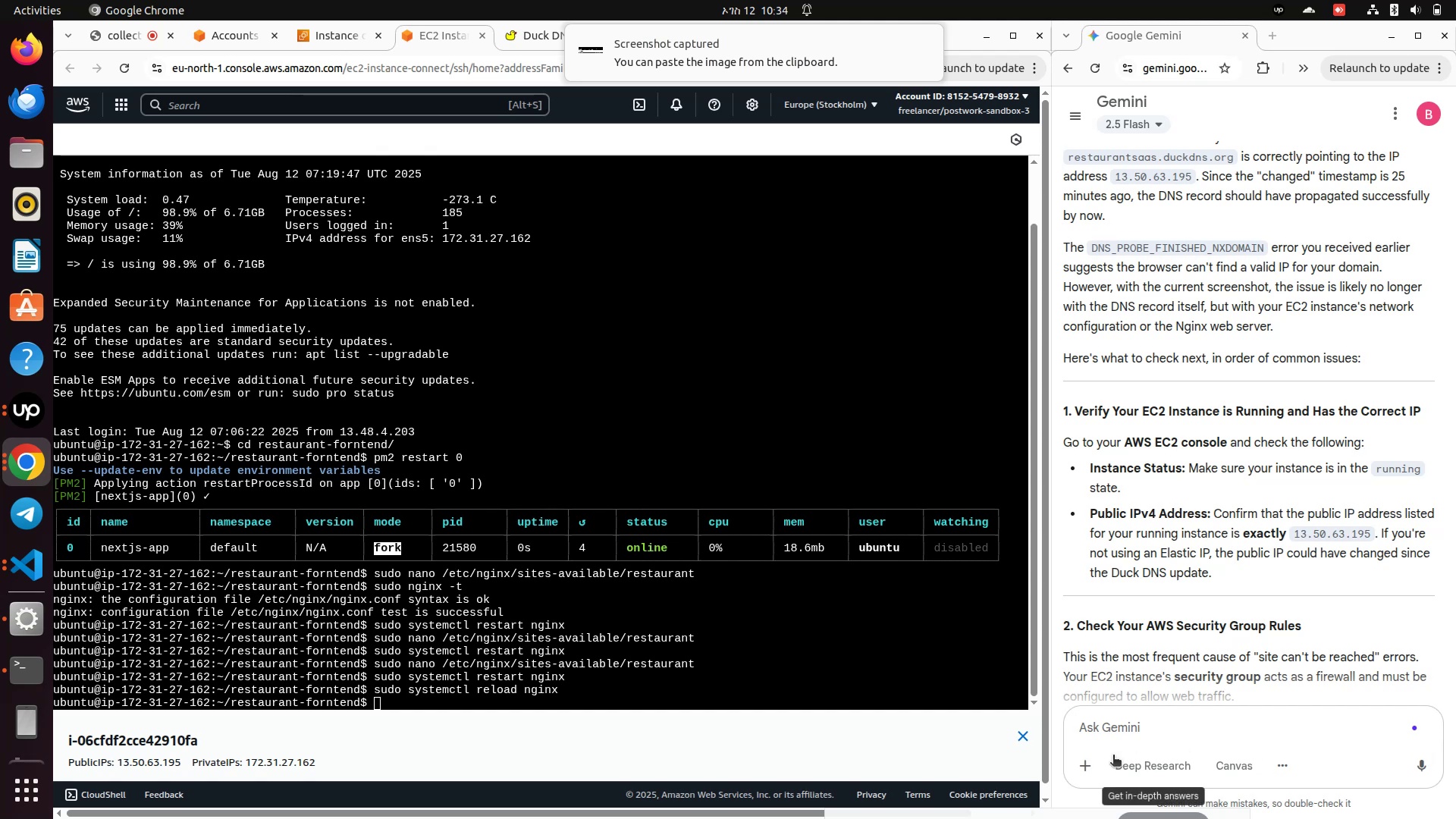 
left_click([1075, 767])
 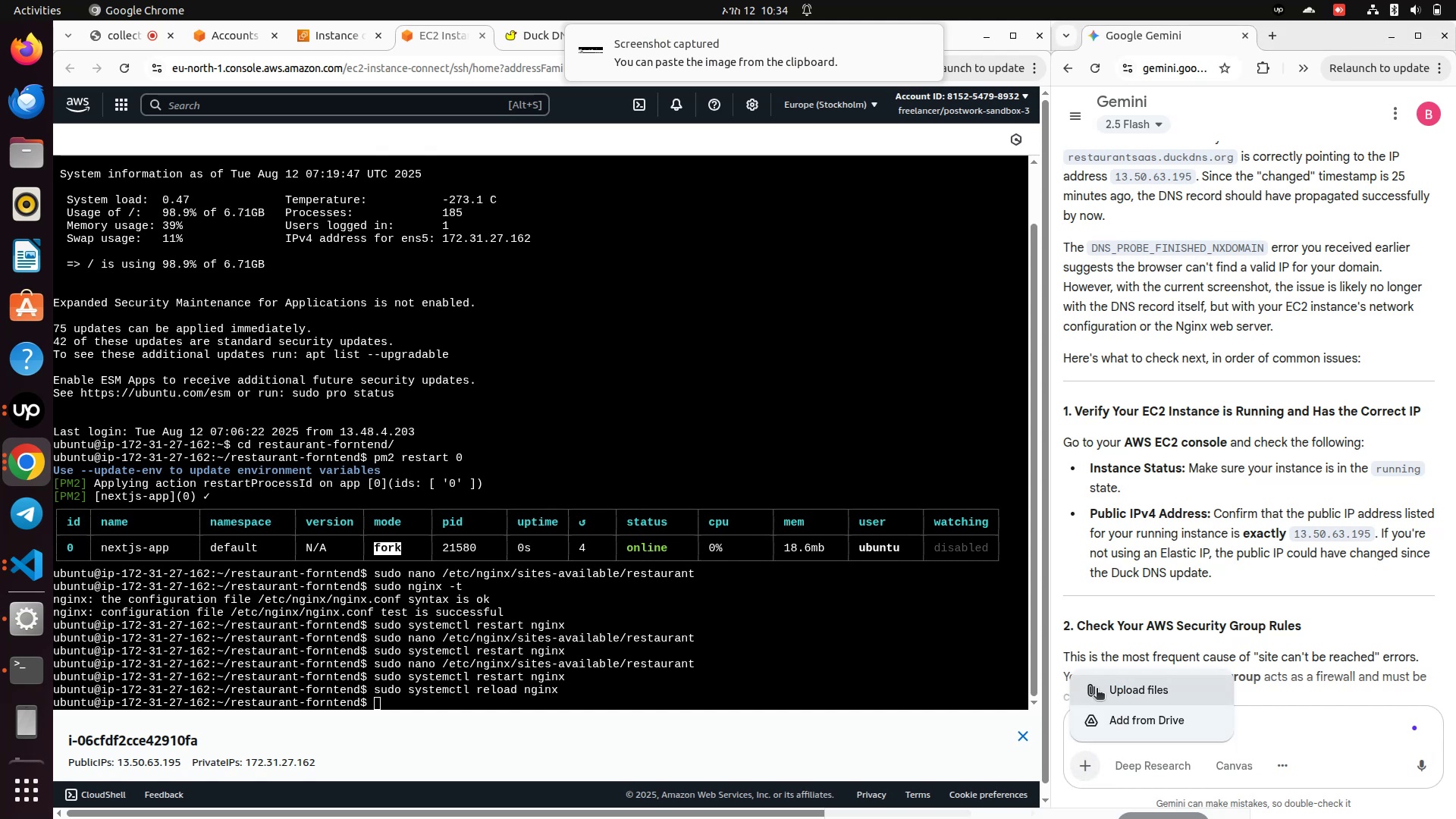 
left_click([1097, 689])
 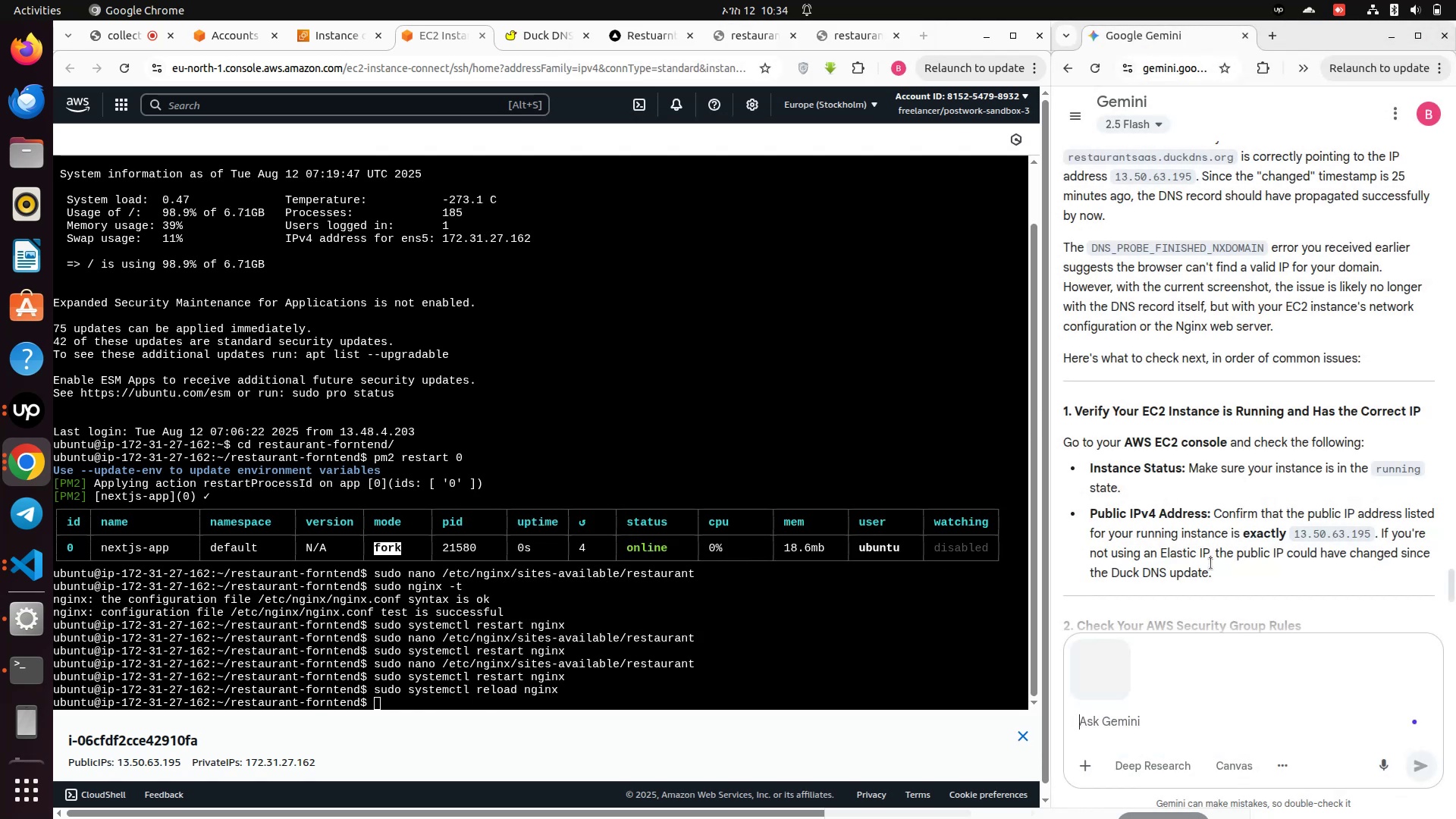 
scroll: coordinate [1163, 419], scroll_direction: down, amount: 3.0
 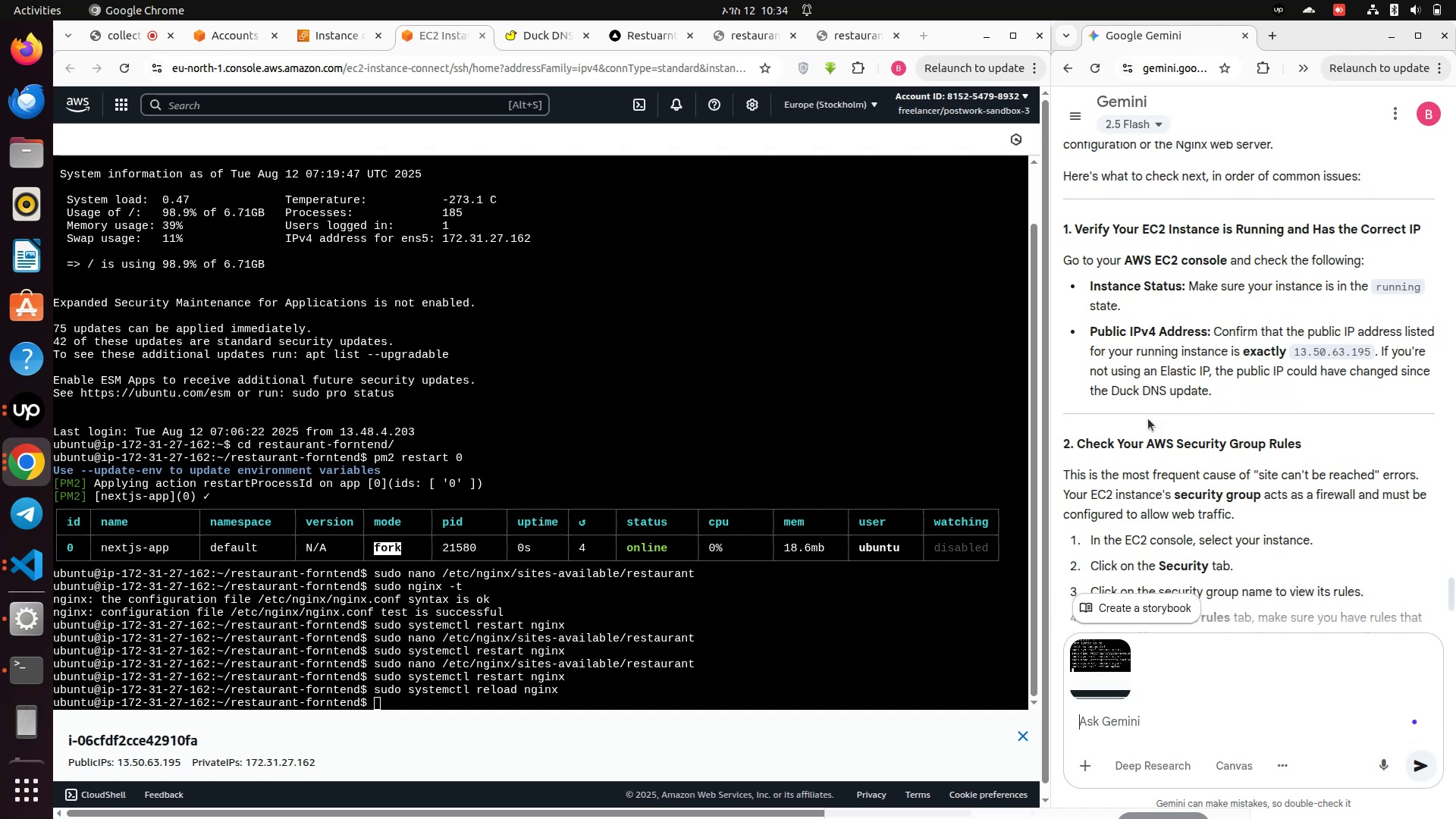 
wait(5.22)
 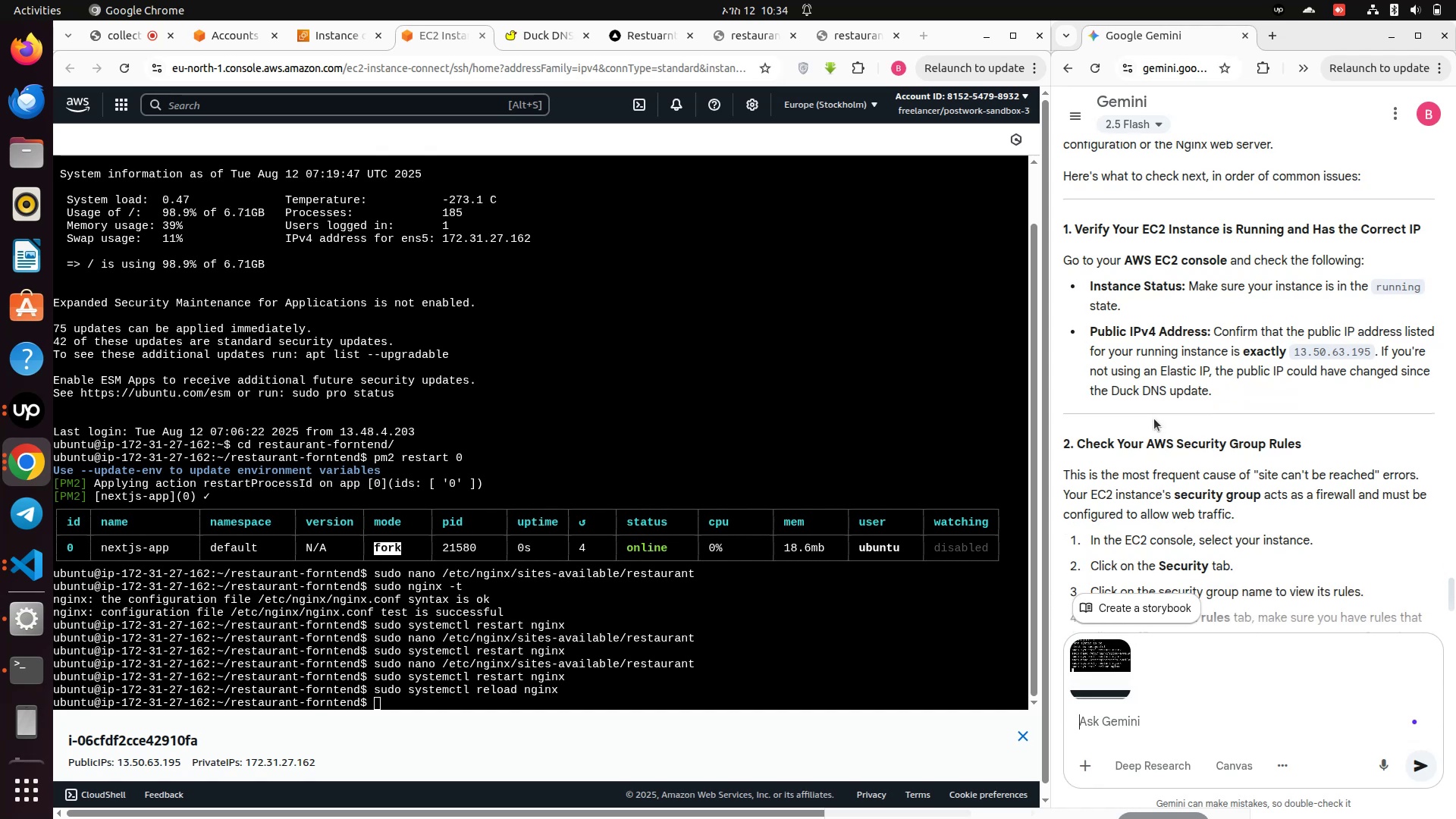 
scroll: coordinate [1144, 419], scroll_direction: down, amount: 2.0
 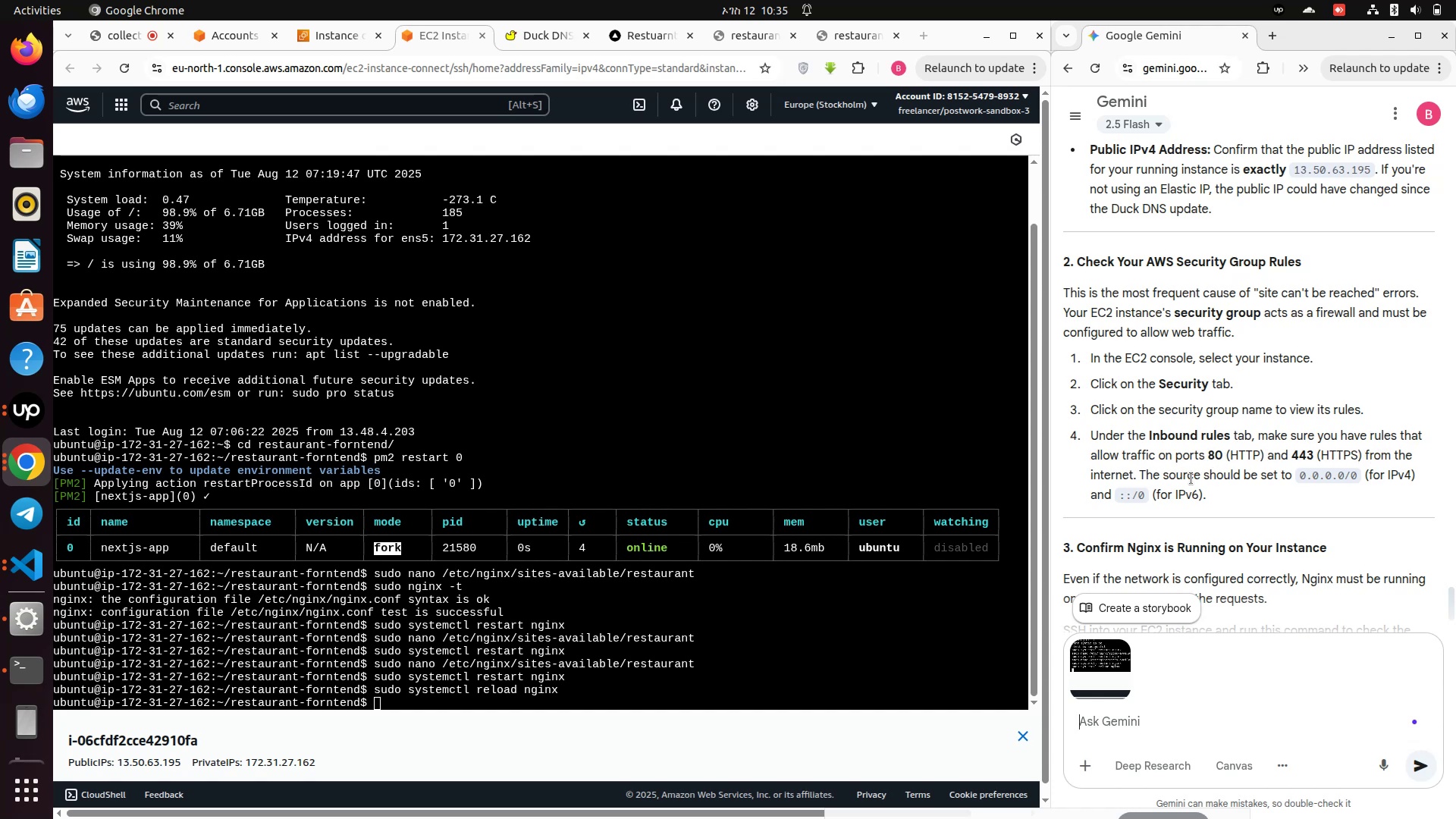 
wait(36.86)
 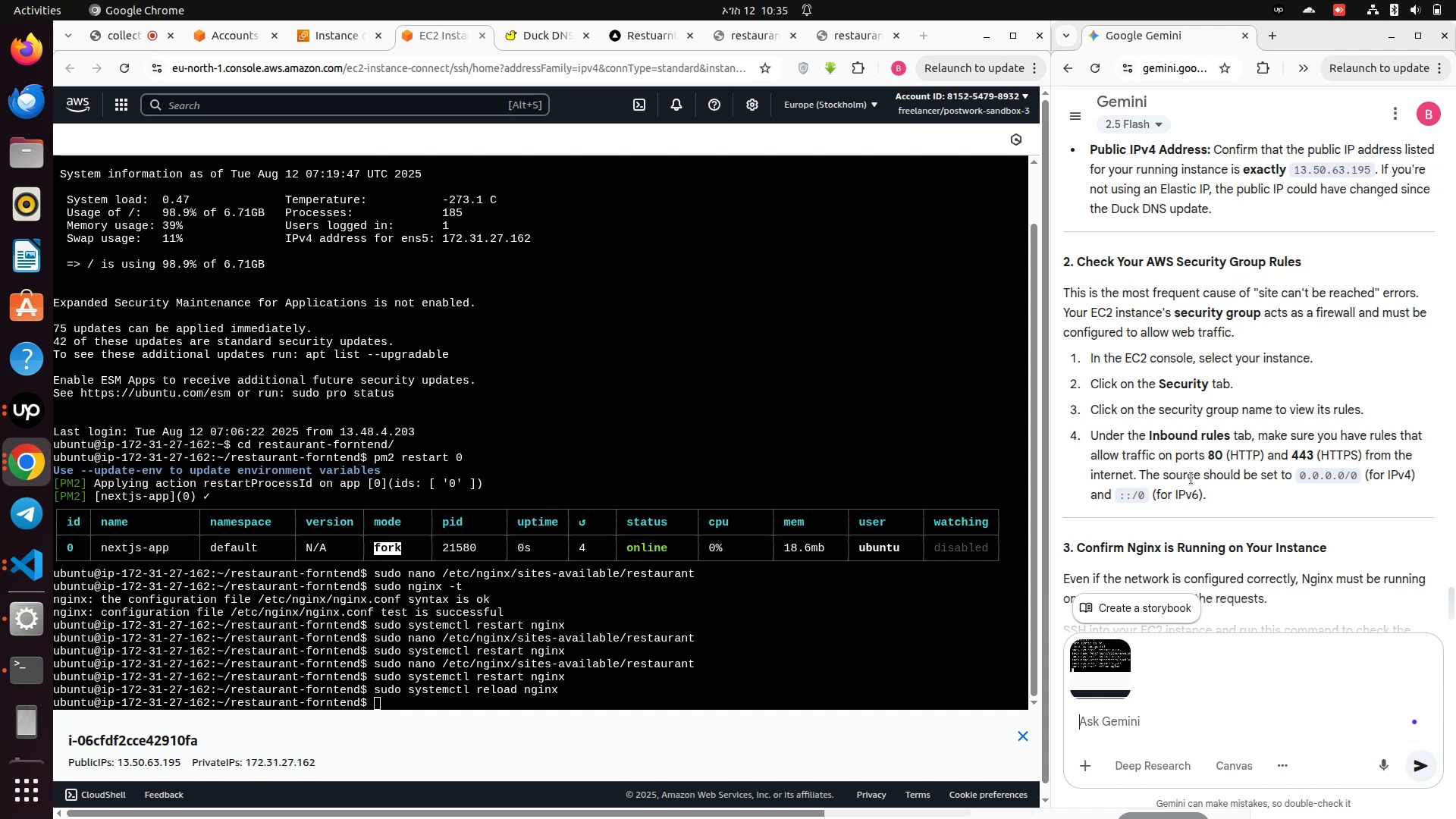 
scroll: coordinate [1212, 494], scroll_direction: down, amount: 1.0
 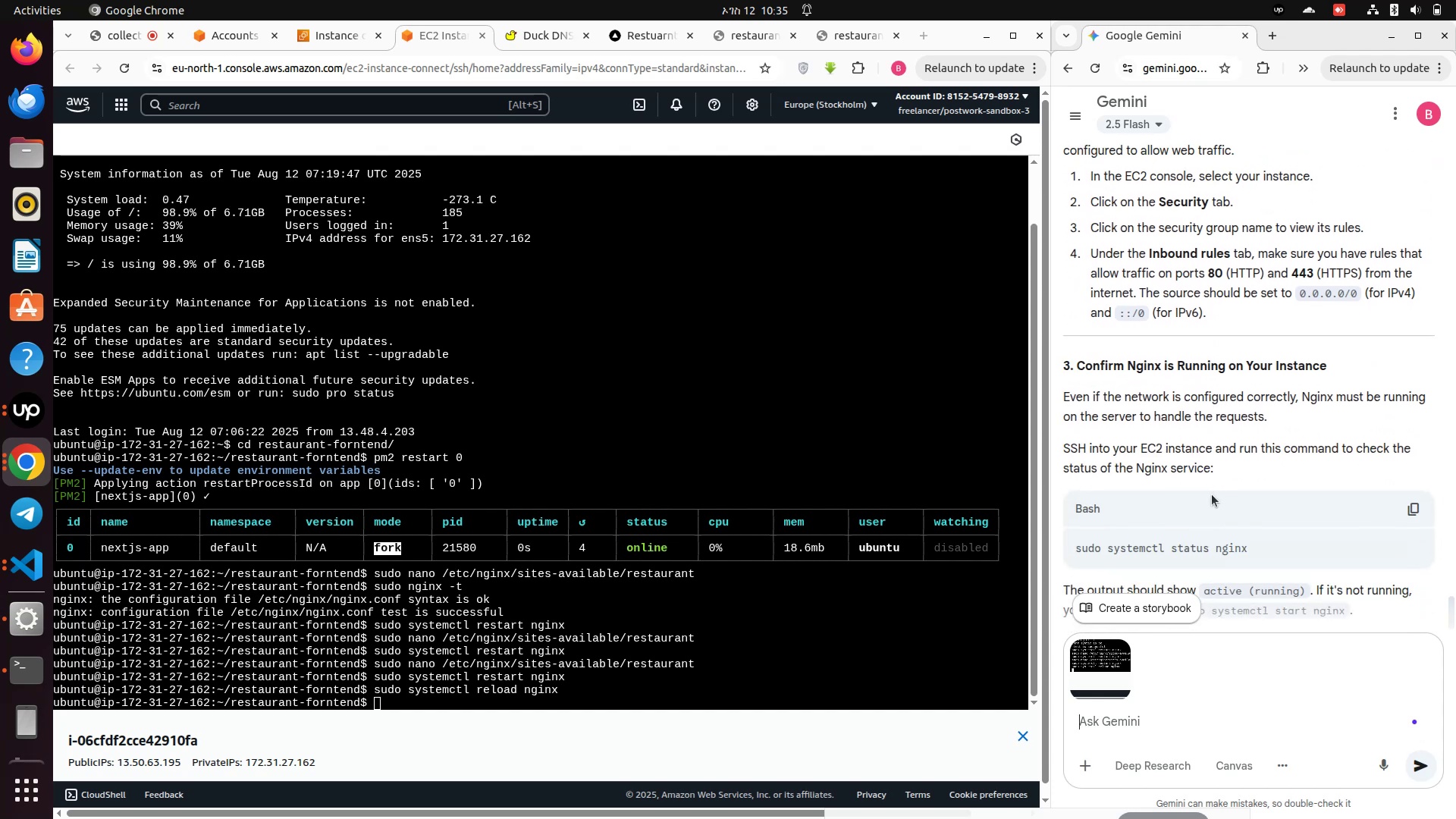 
scroll: coordinate [1215, 487], scroll_direction: up, amount: 1.0
 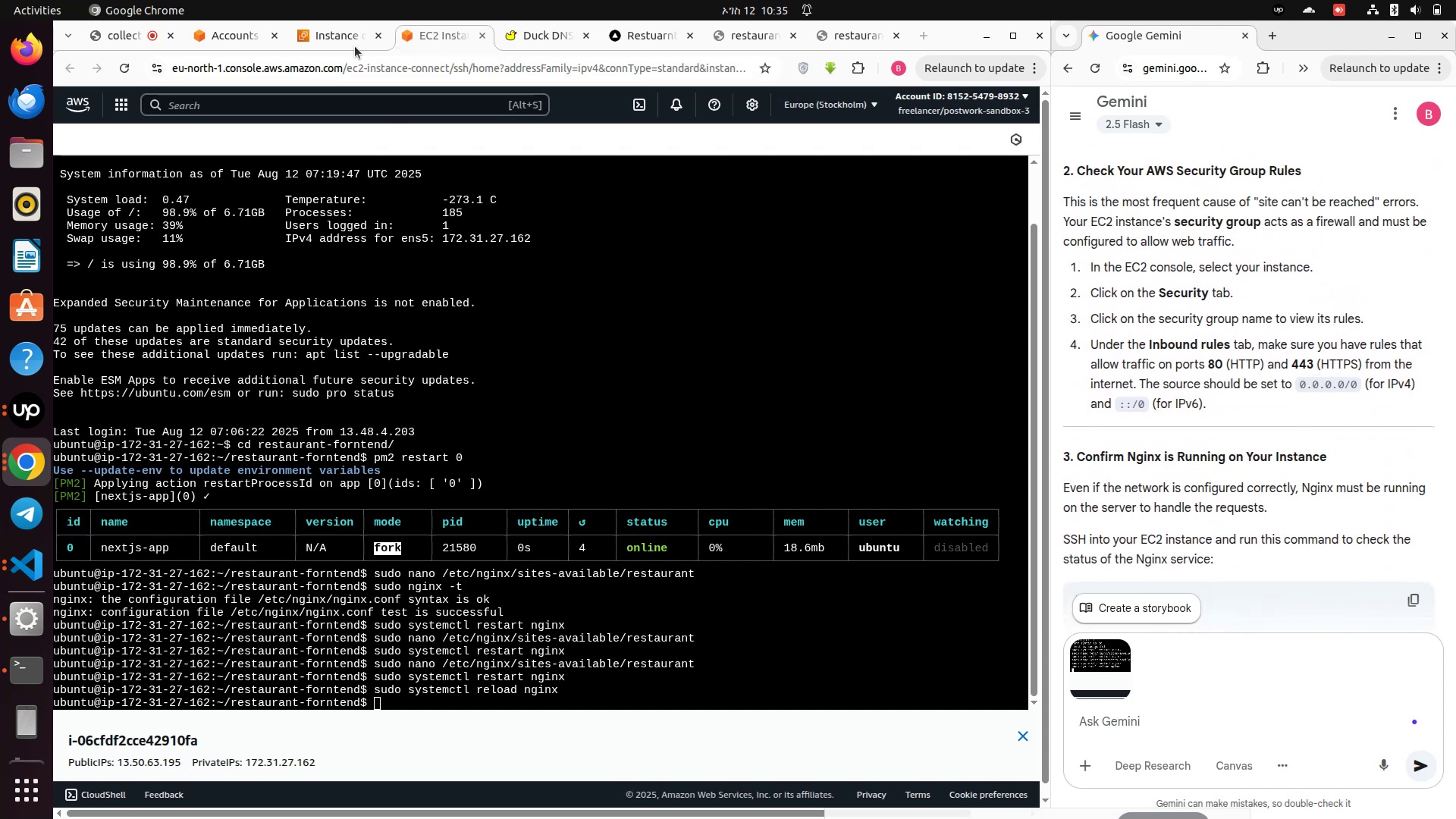 
left_click([342, 36])
 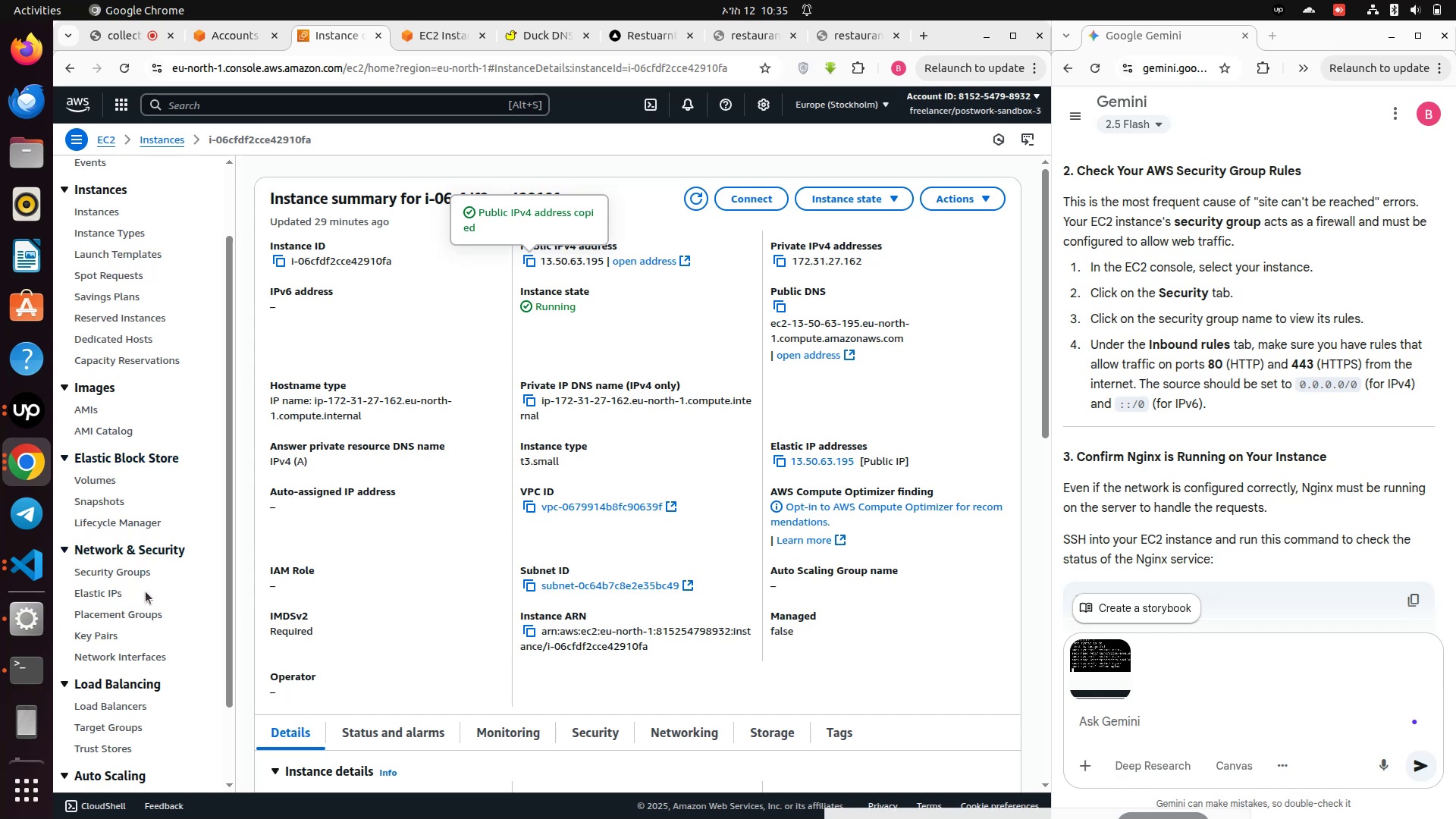 
left_click([134, 570])
 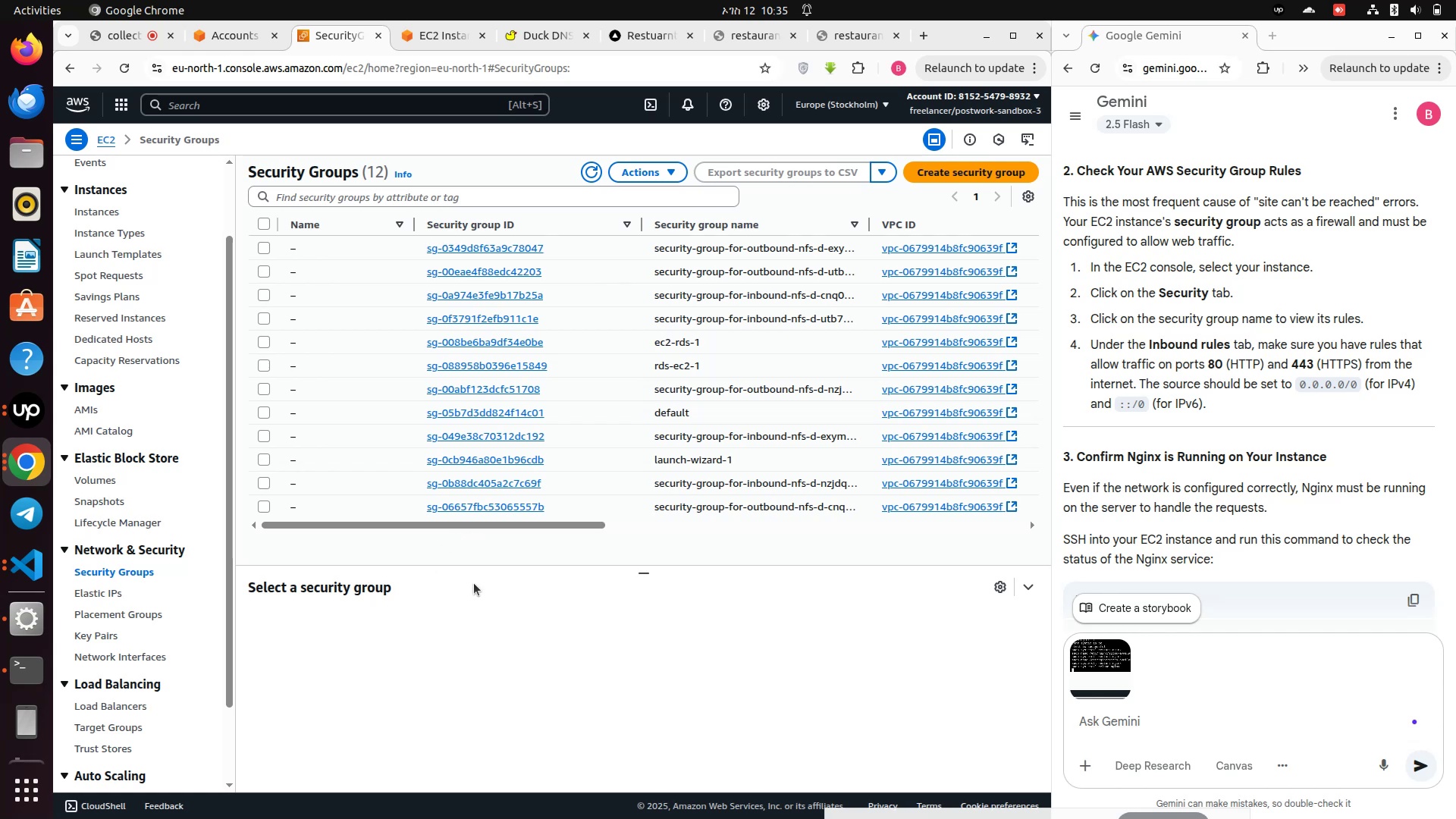 
wait(17.76)
 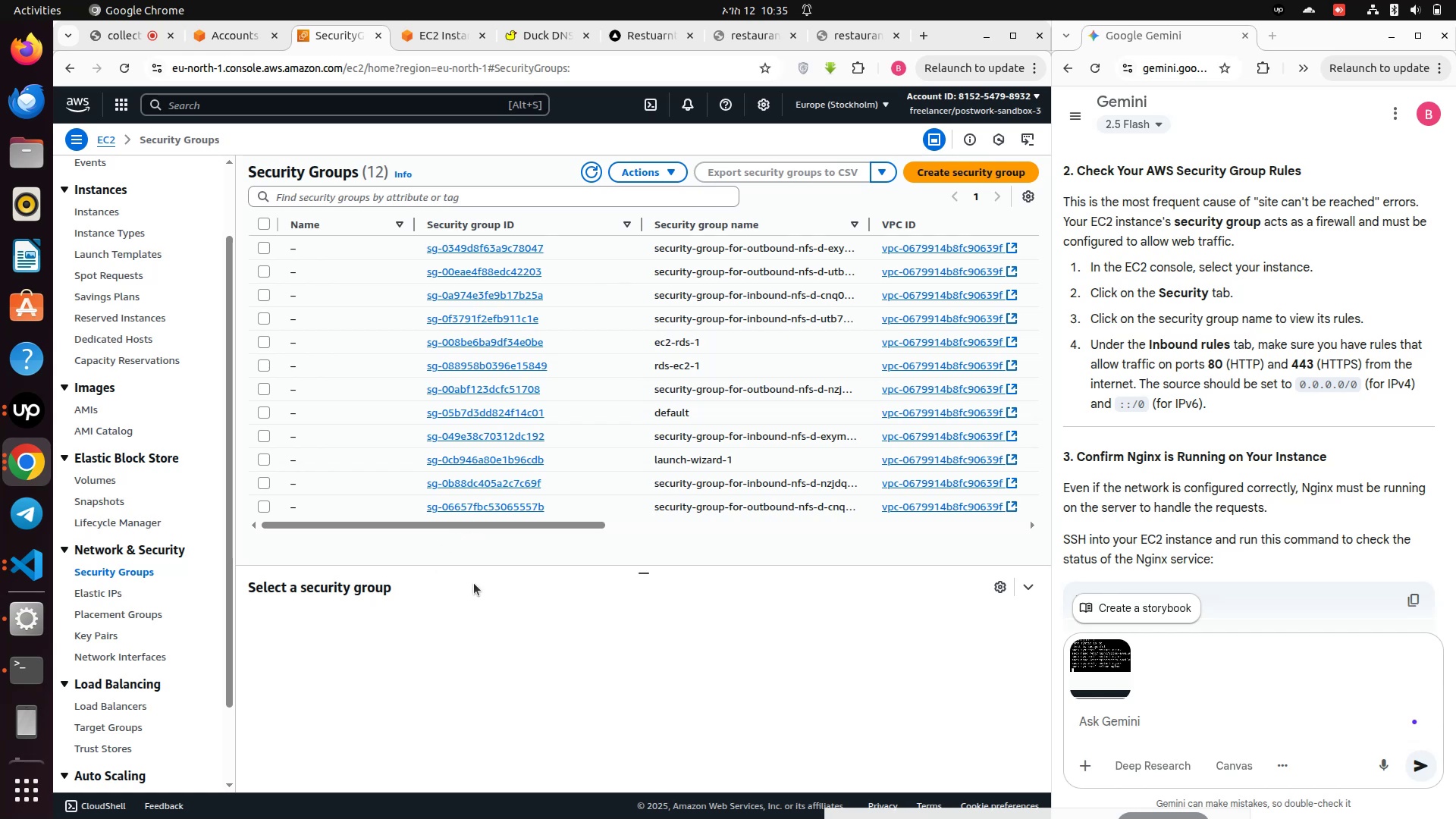 
left_click([105, 215])
 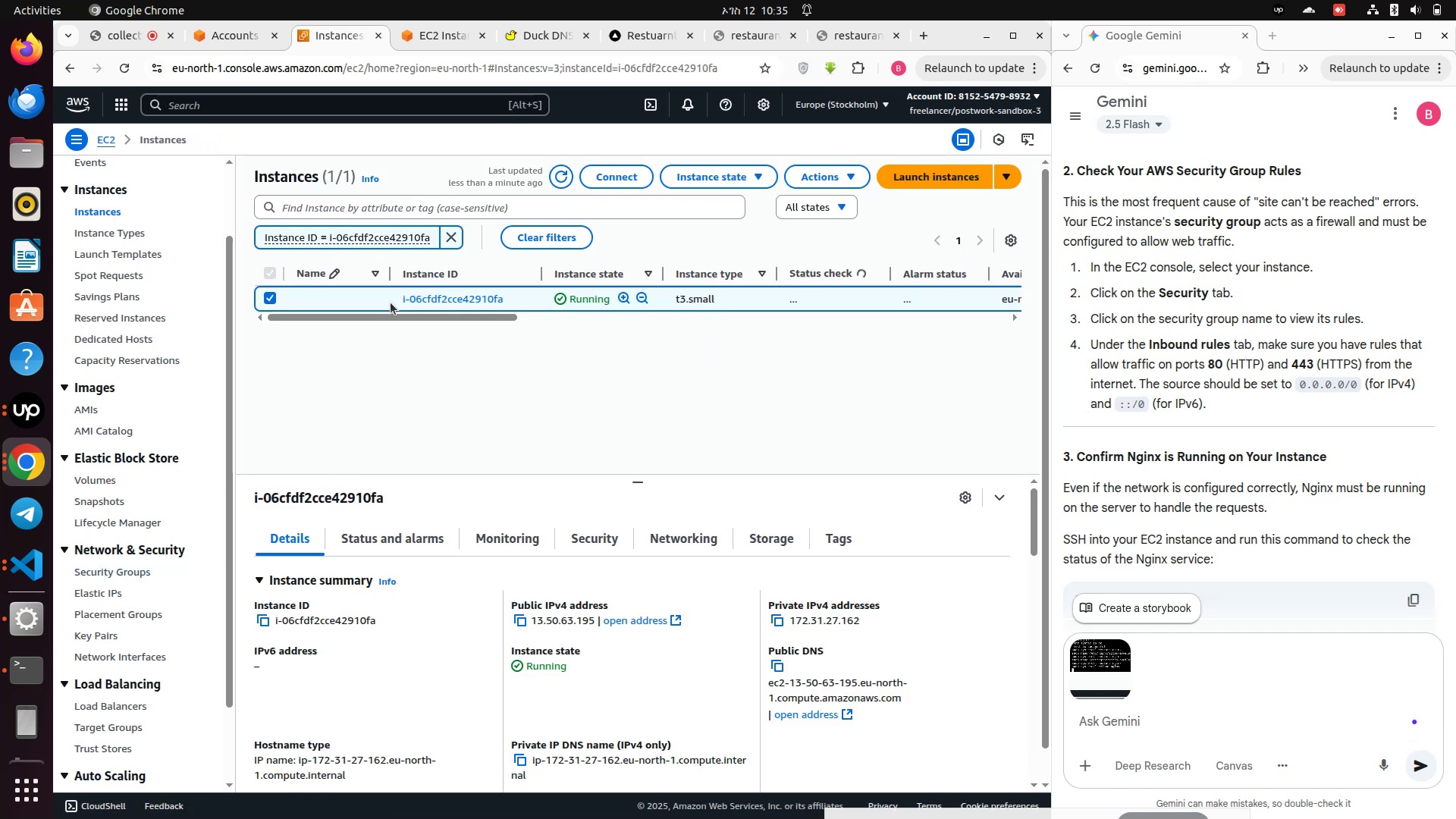 
wait(5.52)
 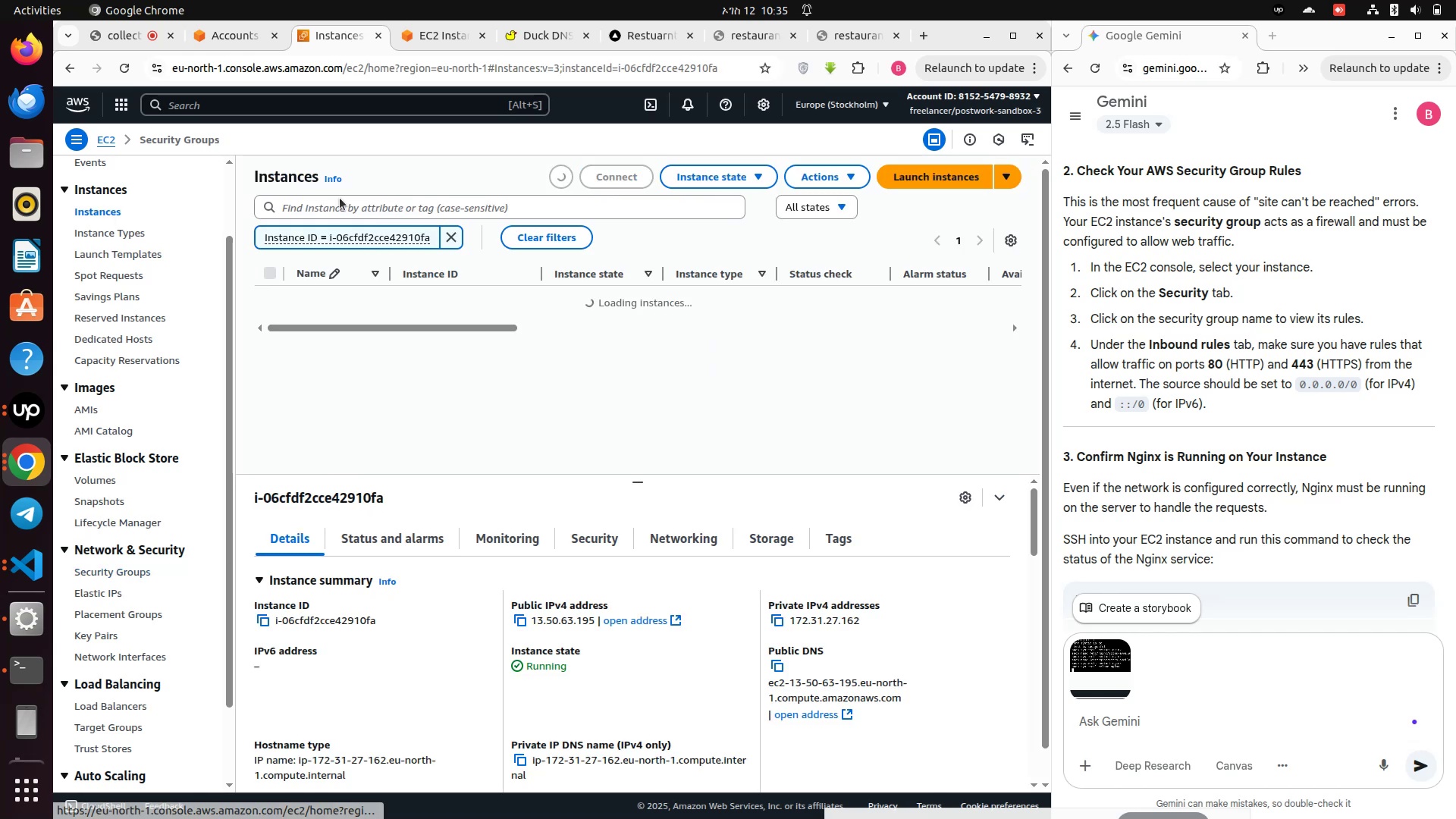 
left_click([426, 293])
 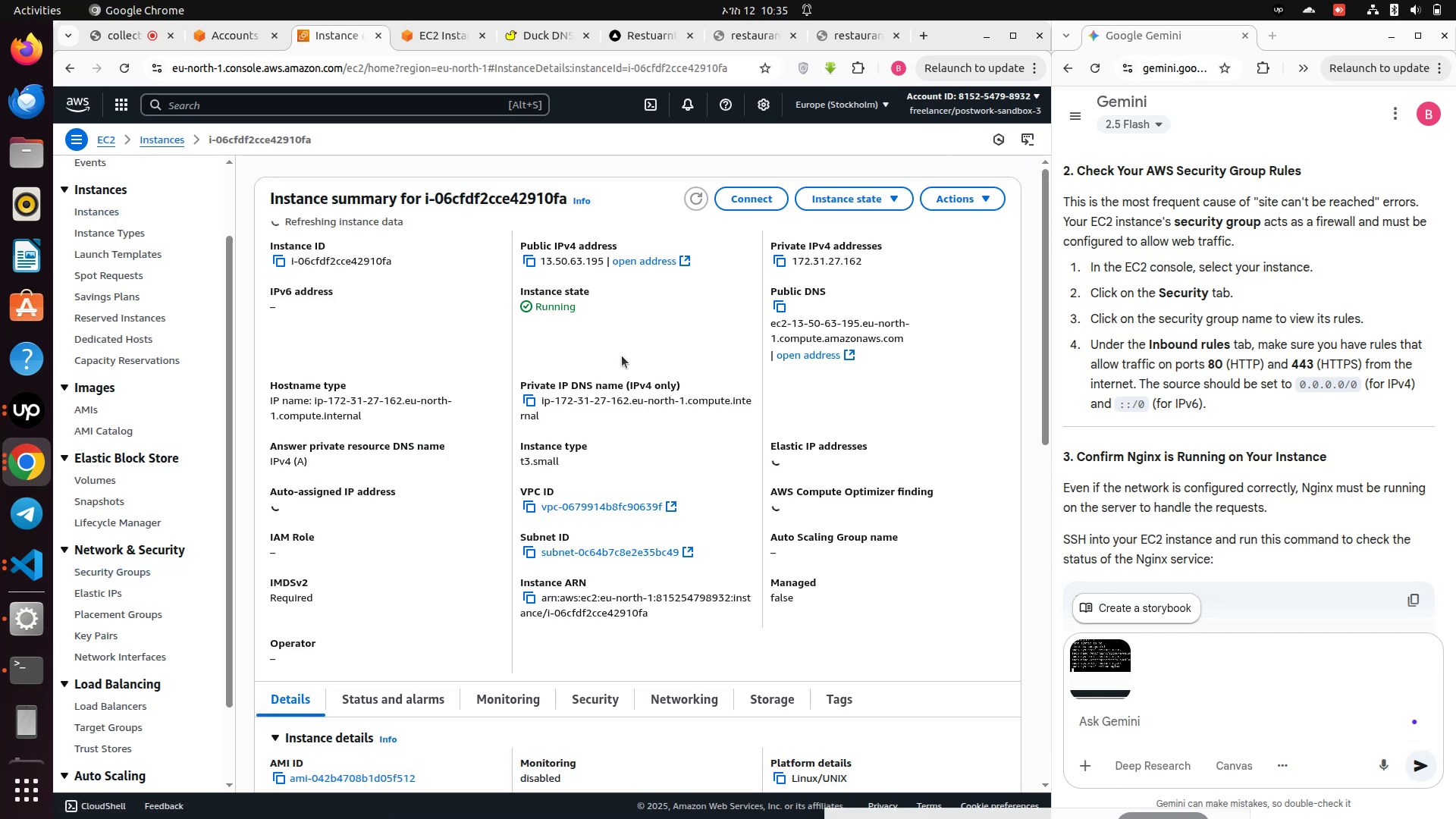 
scroll: coordinate [600, 451], scroll_direction: down, amount: 3.0
 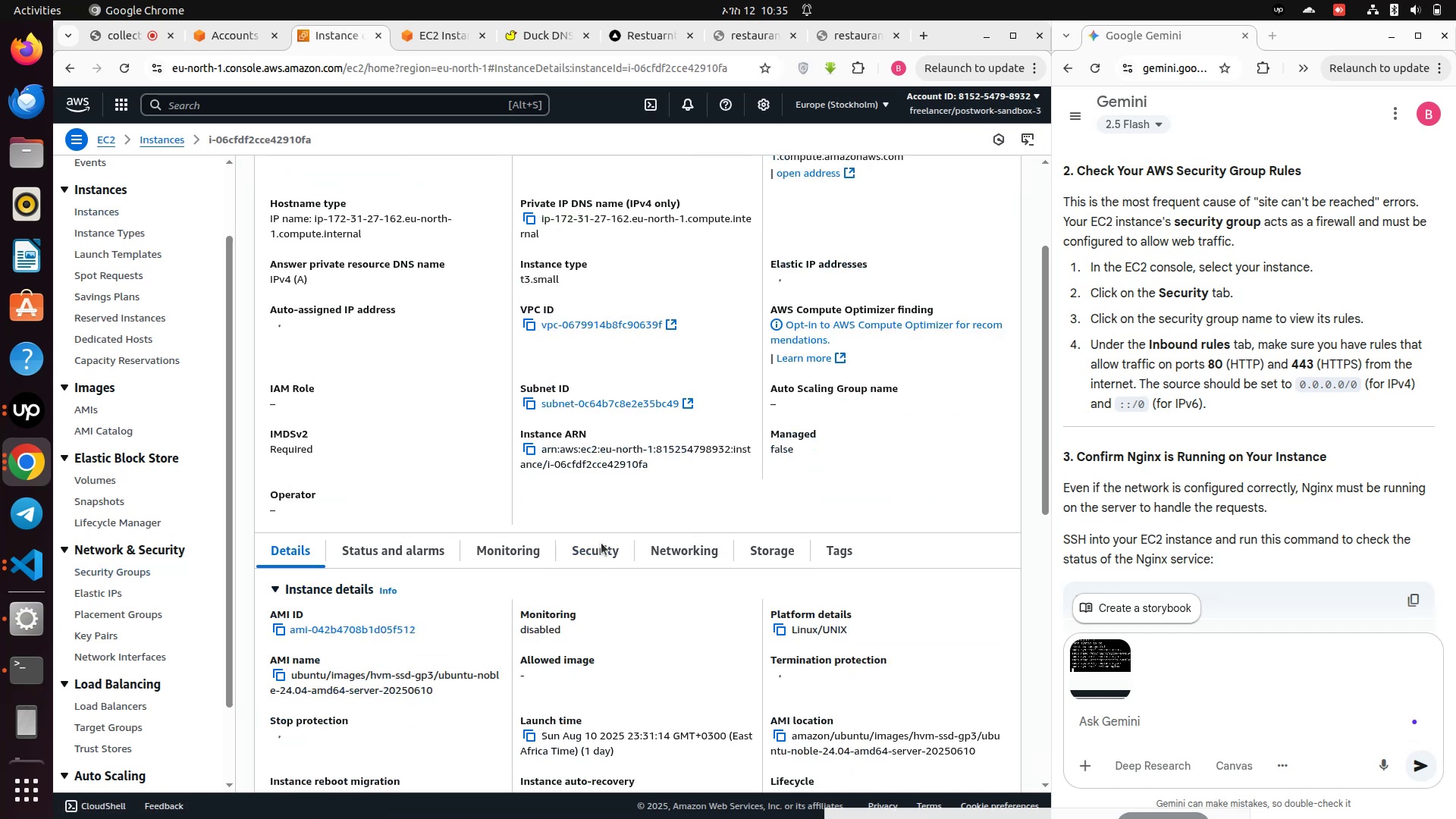 
left_click([592, 560])
 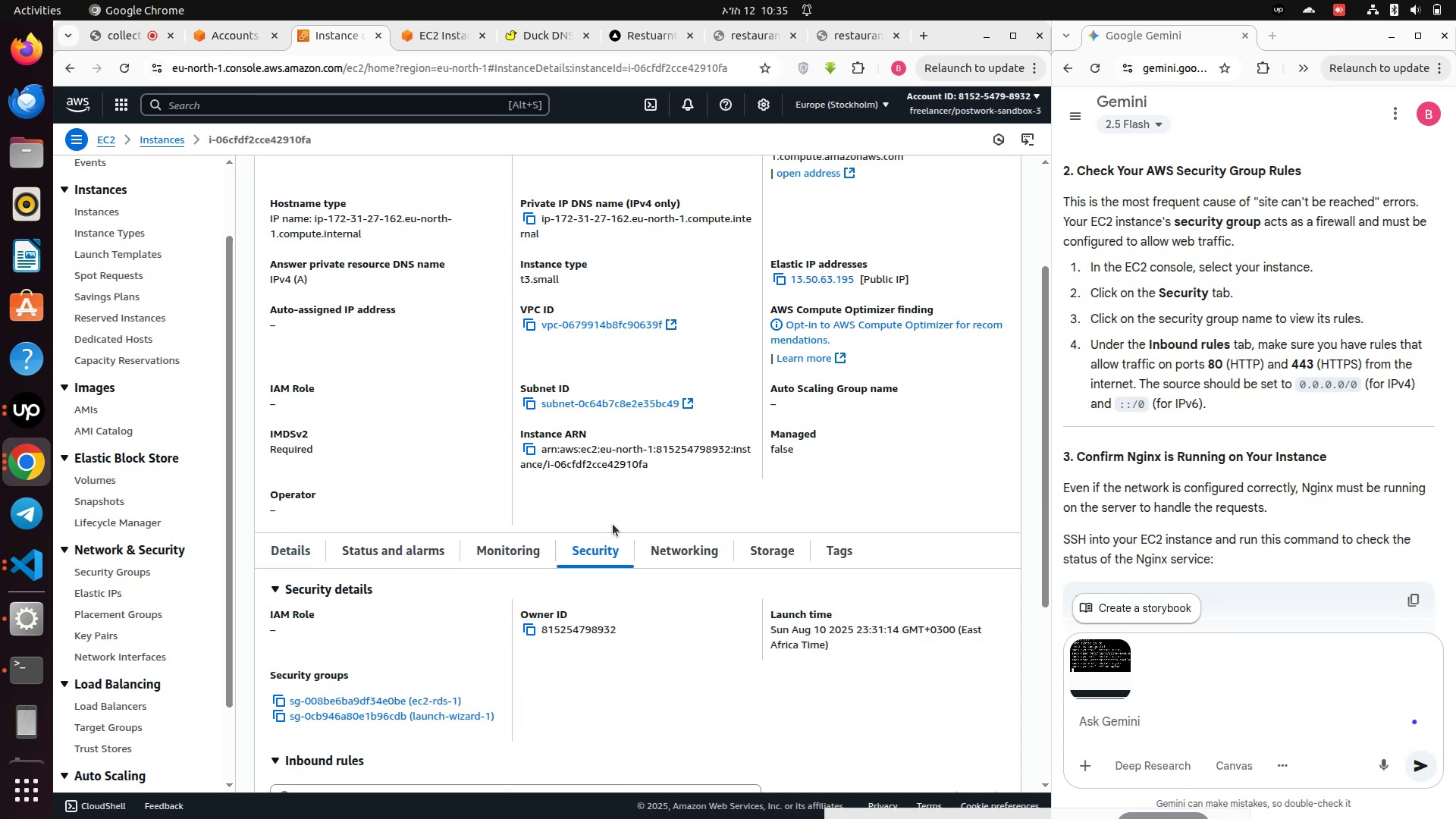 
scroll: coordinate [623, 537], scroll_direction: down, amount: 3.0
 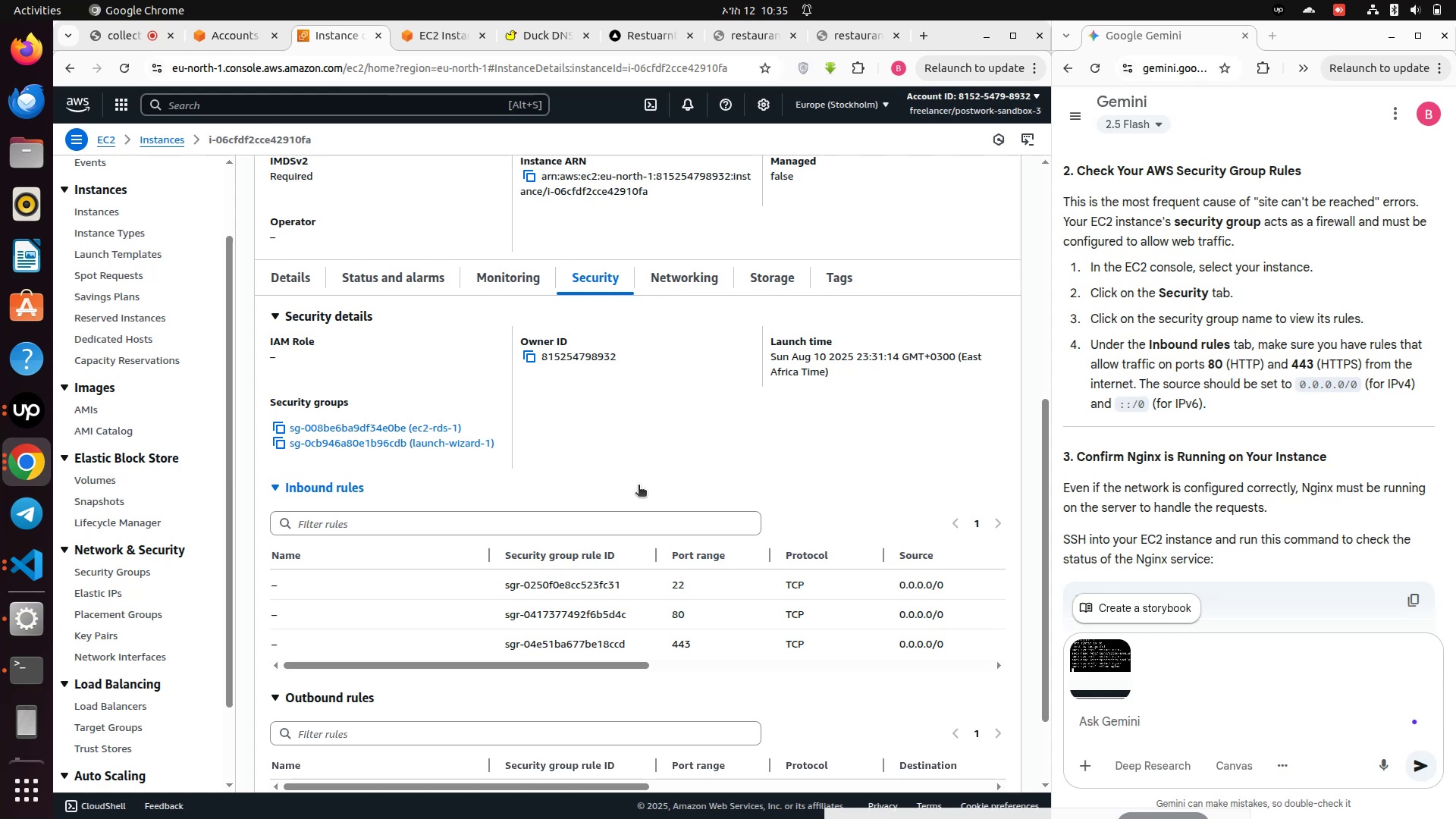 
wait(10.73)
 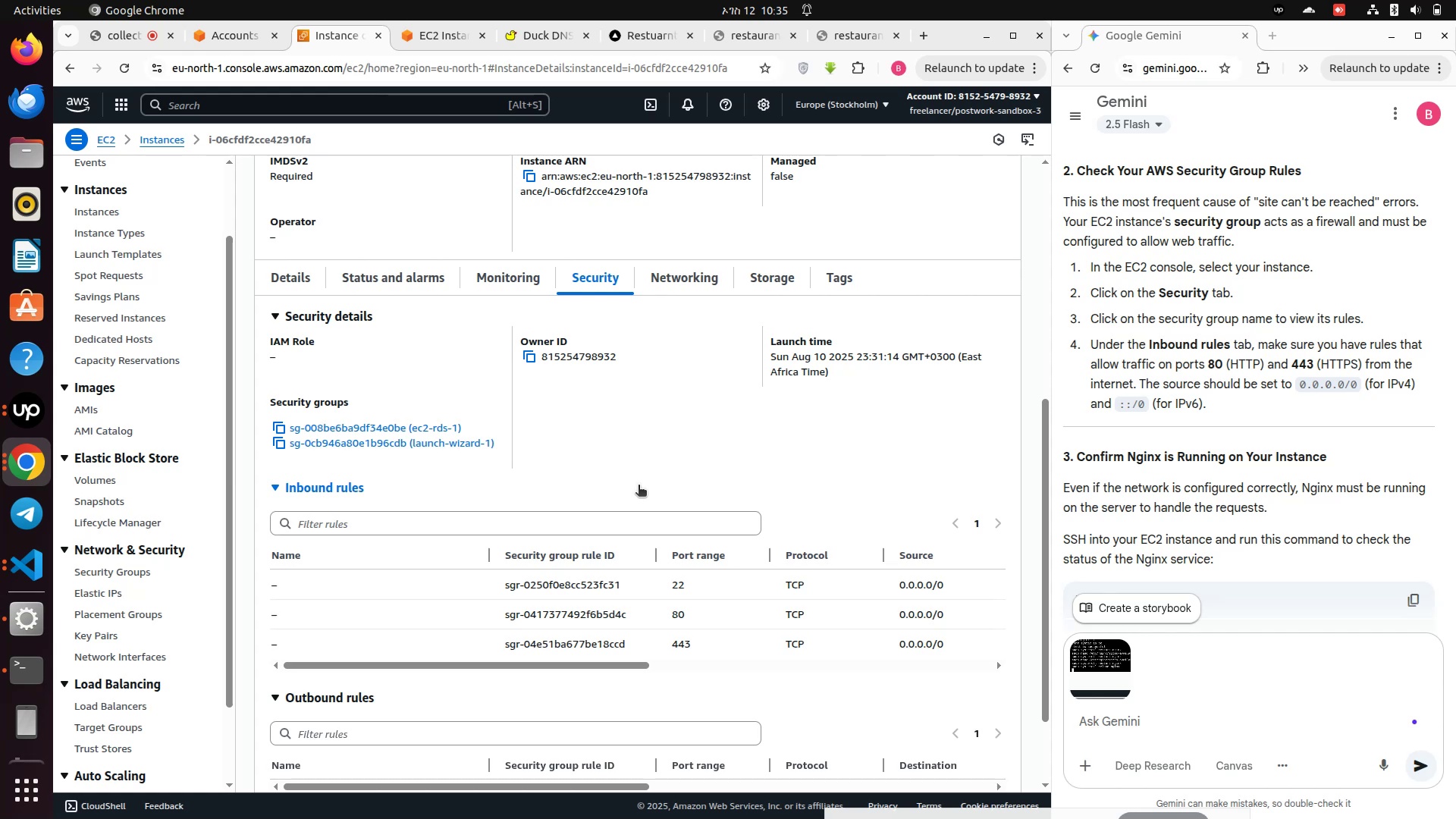 
scroll: coordinate [639, 484], scroll_direction: down, amount: 1.0
 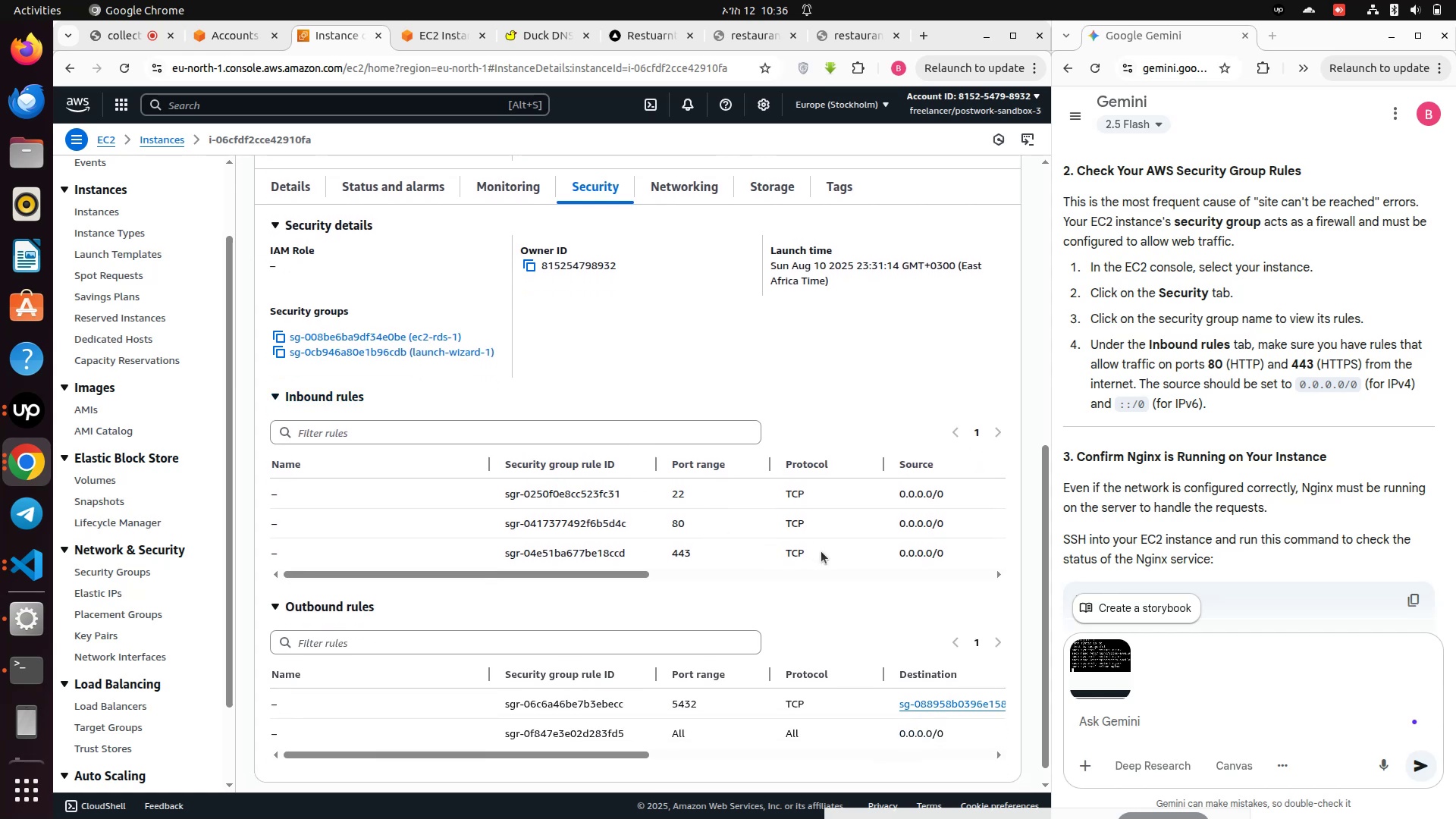 
wait(8.87)
 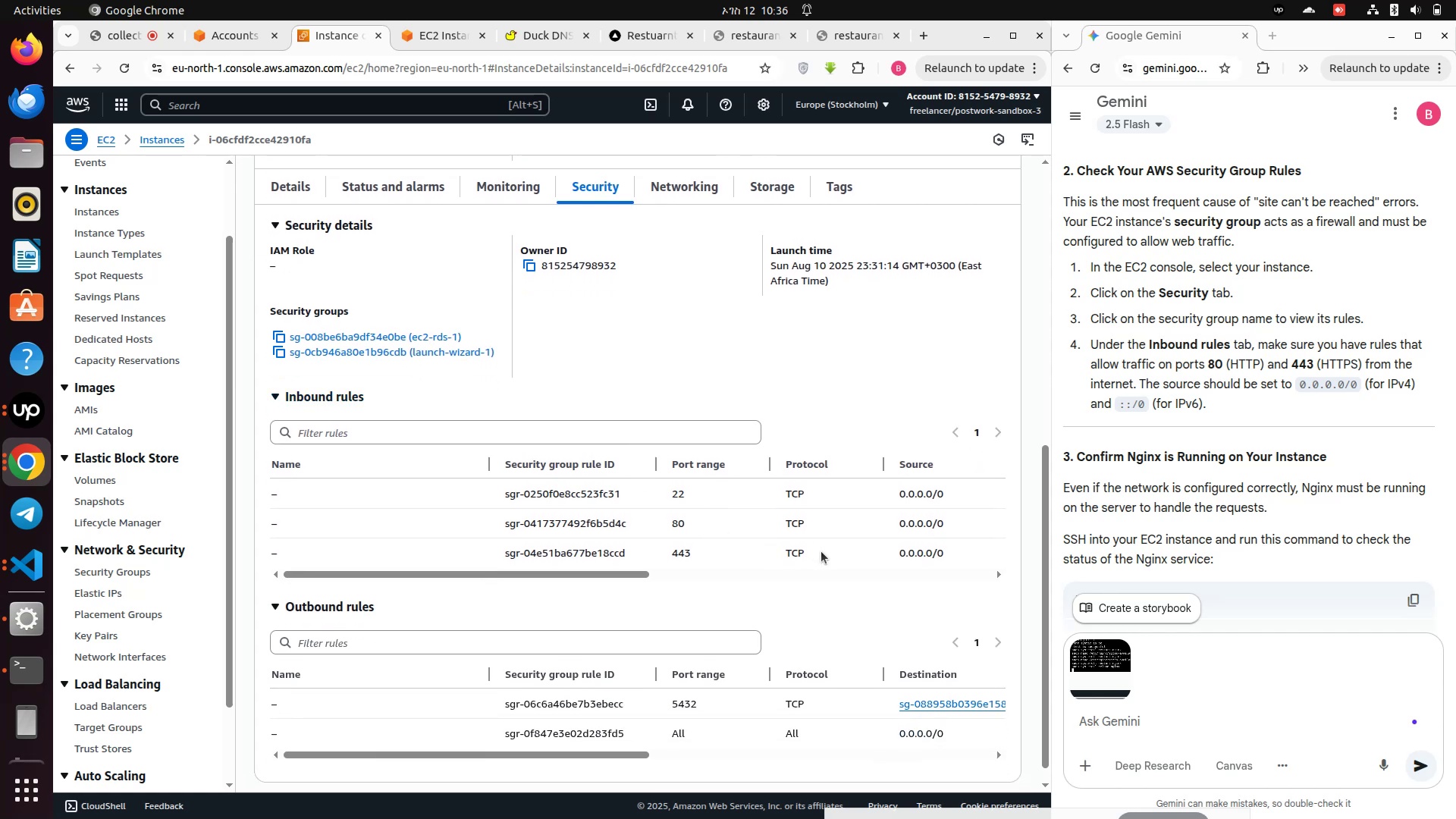 
left_click_drag(start_coordinate=[616, 573], to_coordinate=[573, 576])
 